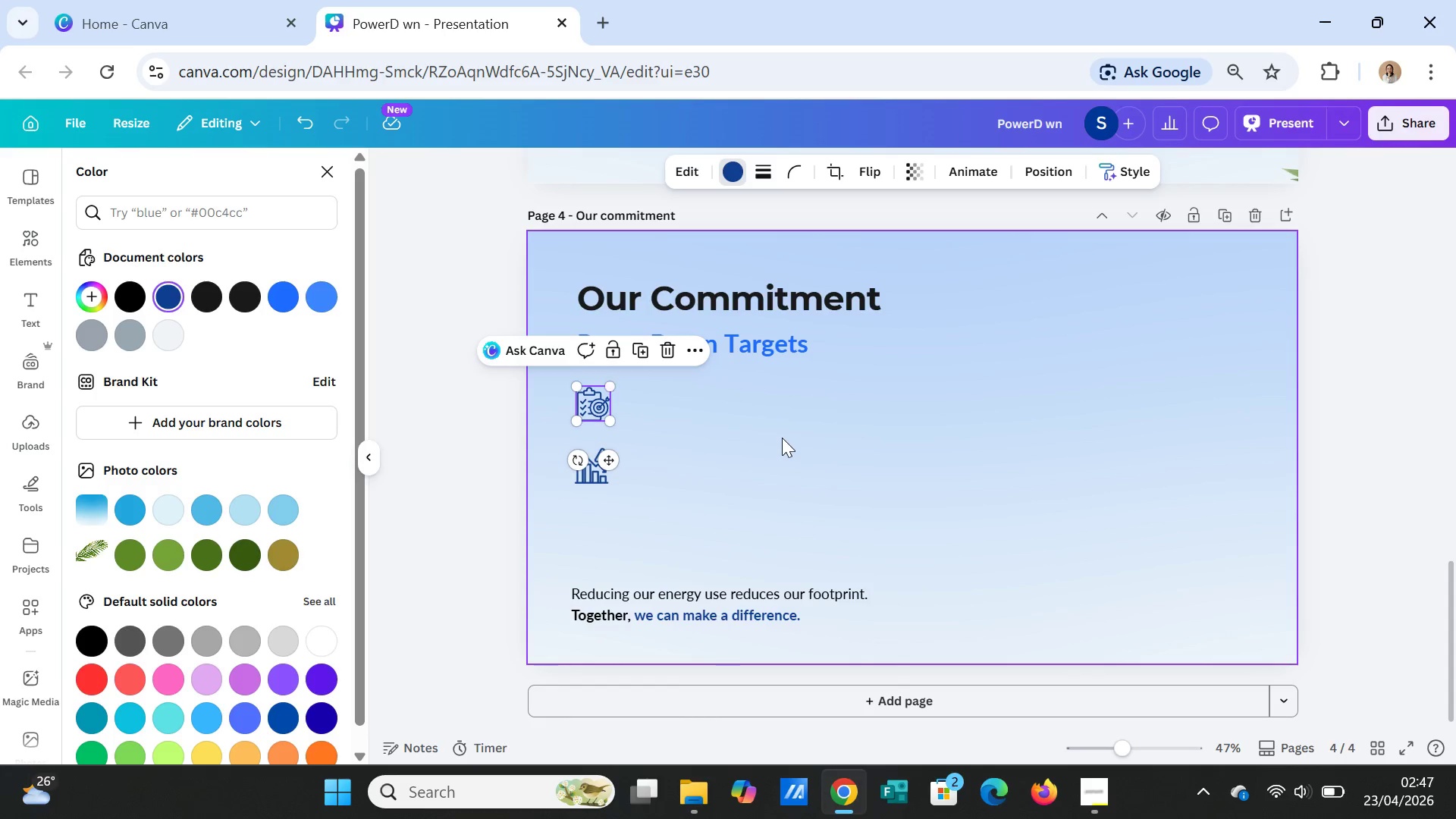 
left_click([782, 438])
 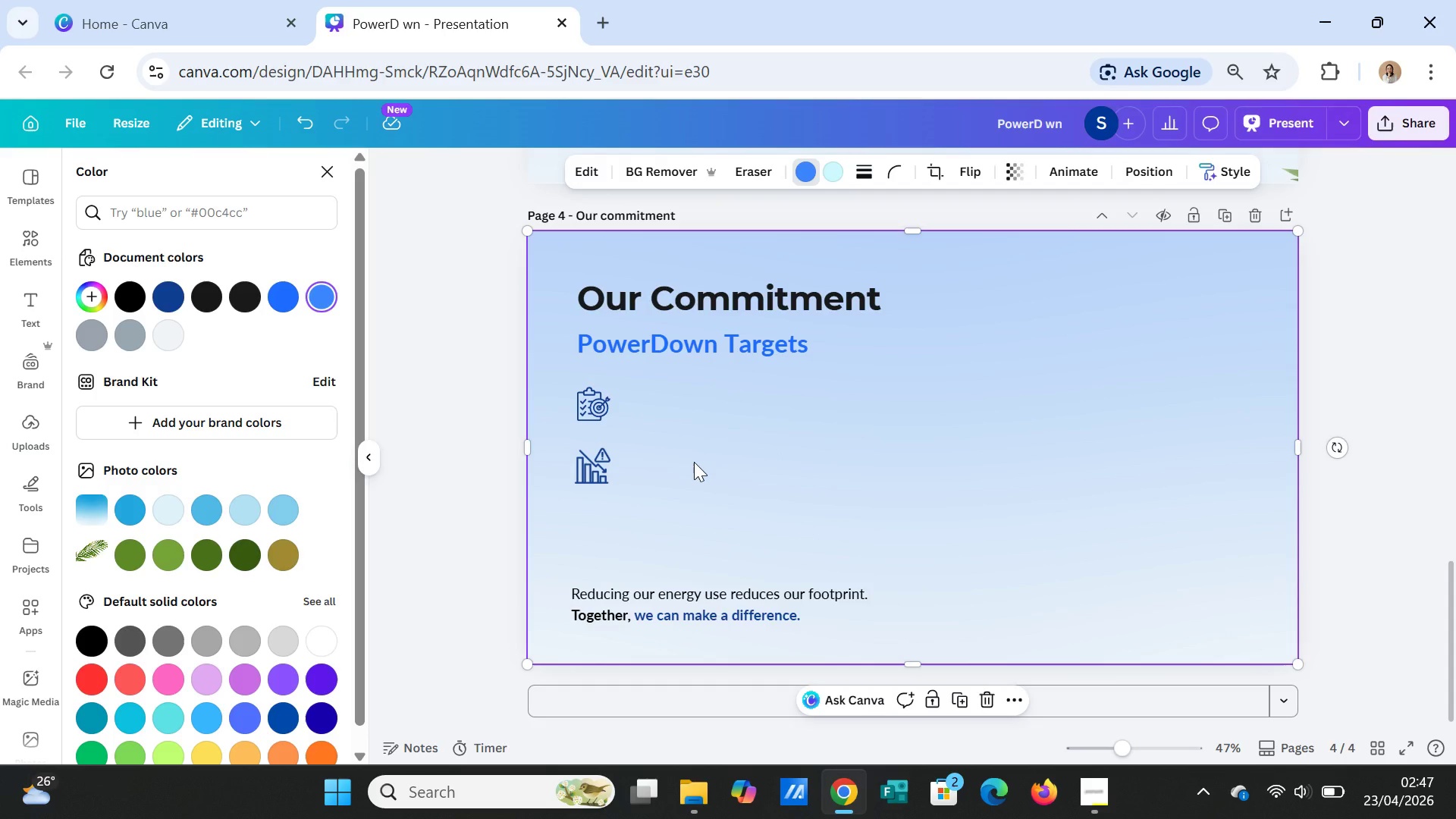 
wait(8.44)
 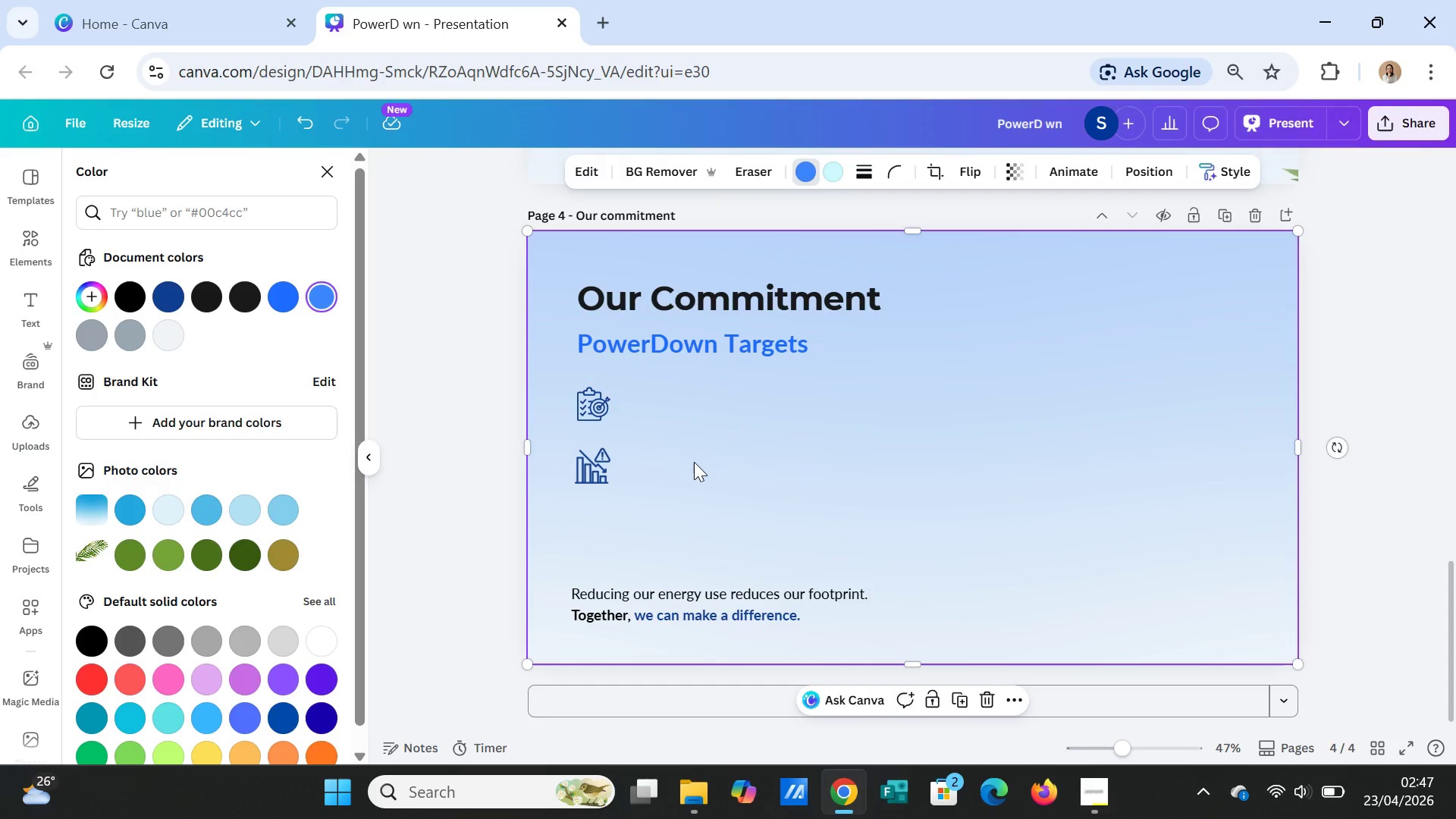 
left_click([26, 232])
 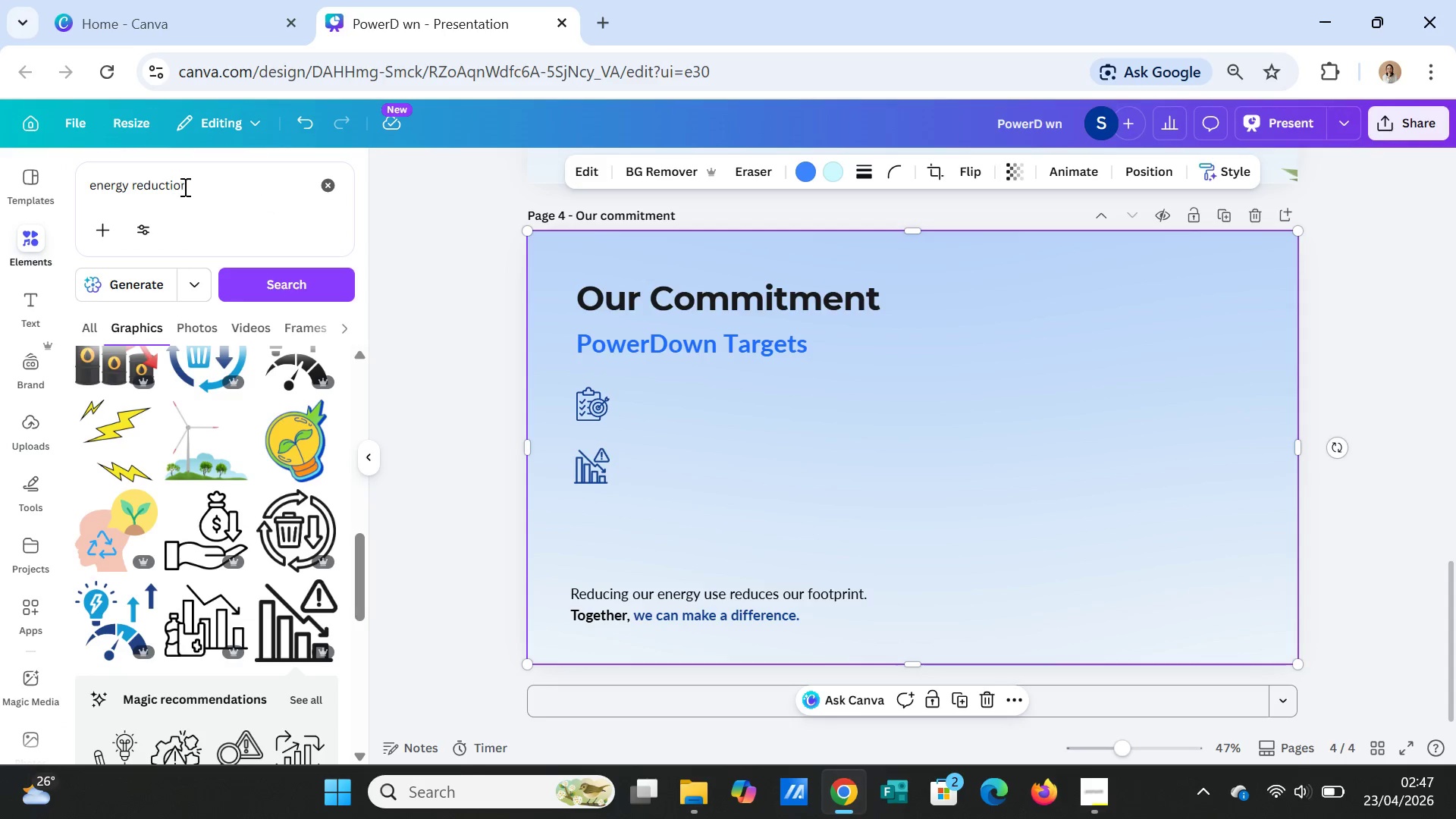 
left_click_drag(start_coordinate=[193, 180], to_coordinate=[80, 189])
 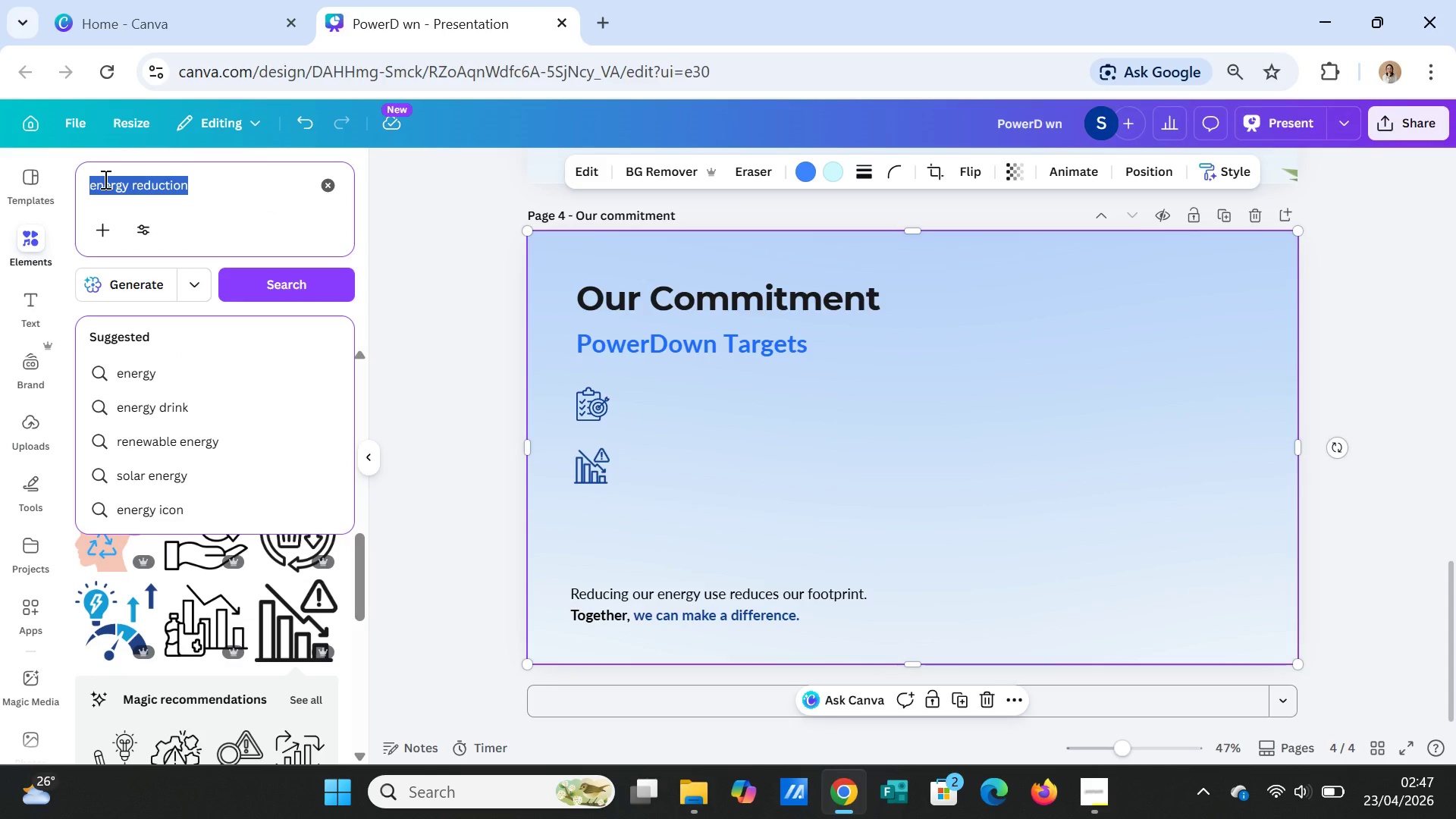 
type(people group outline)
 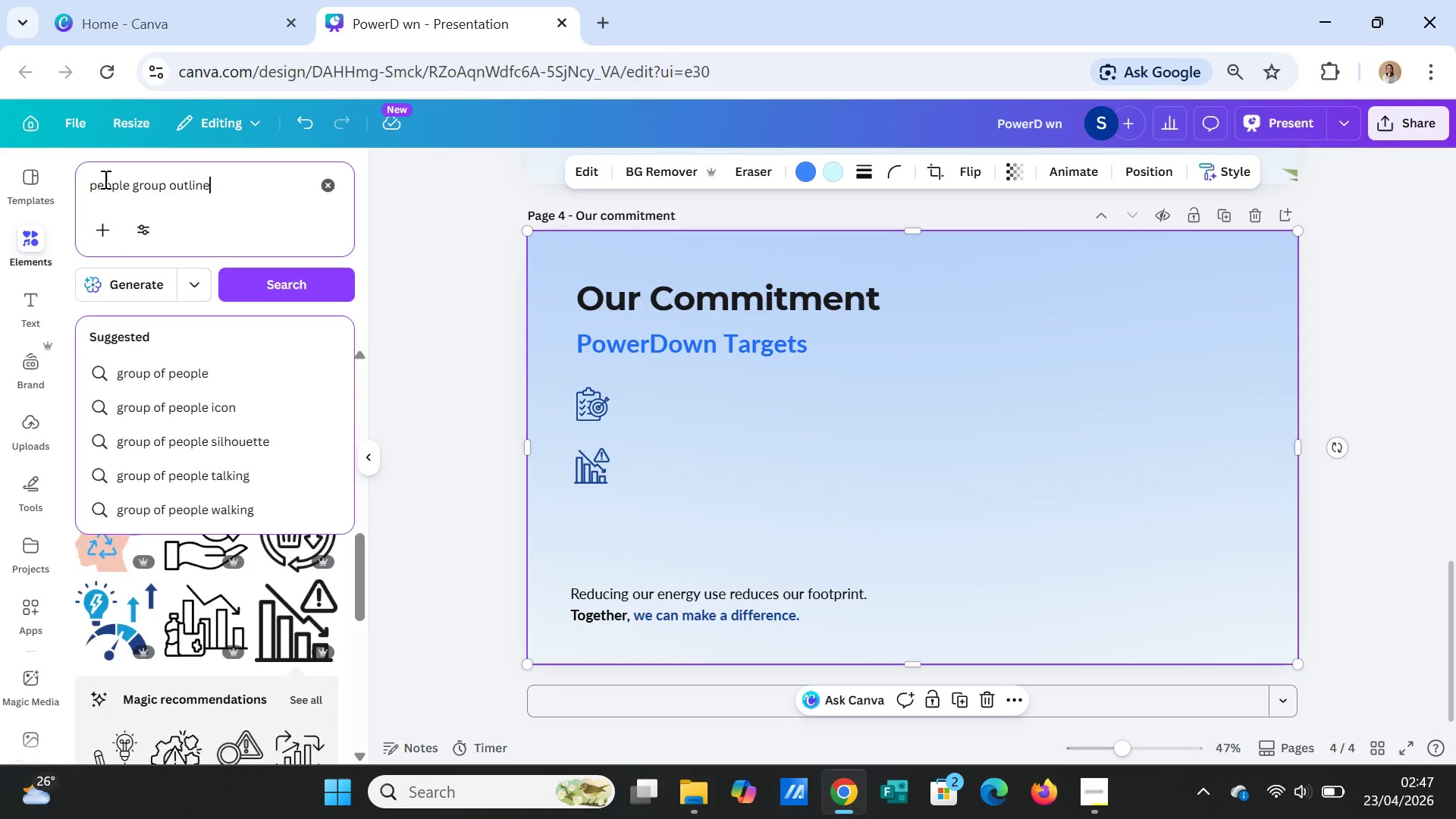 
key(Enter)
 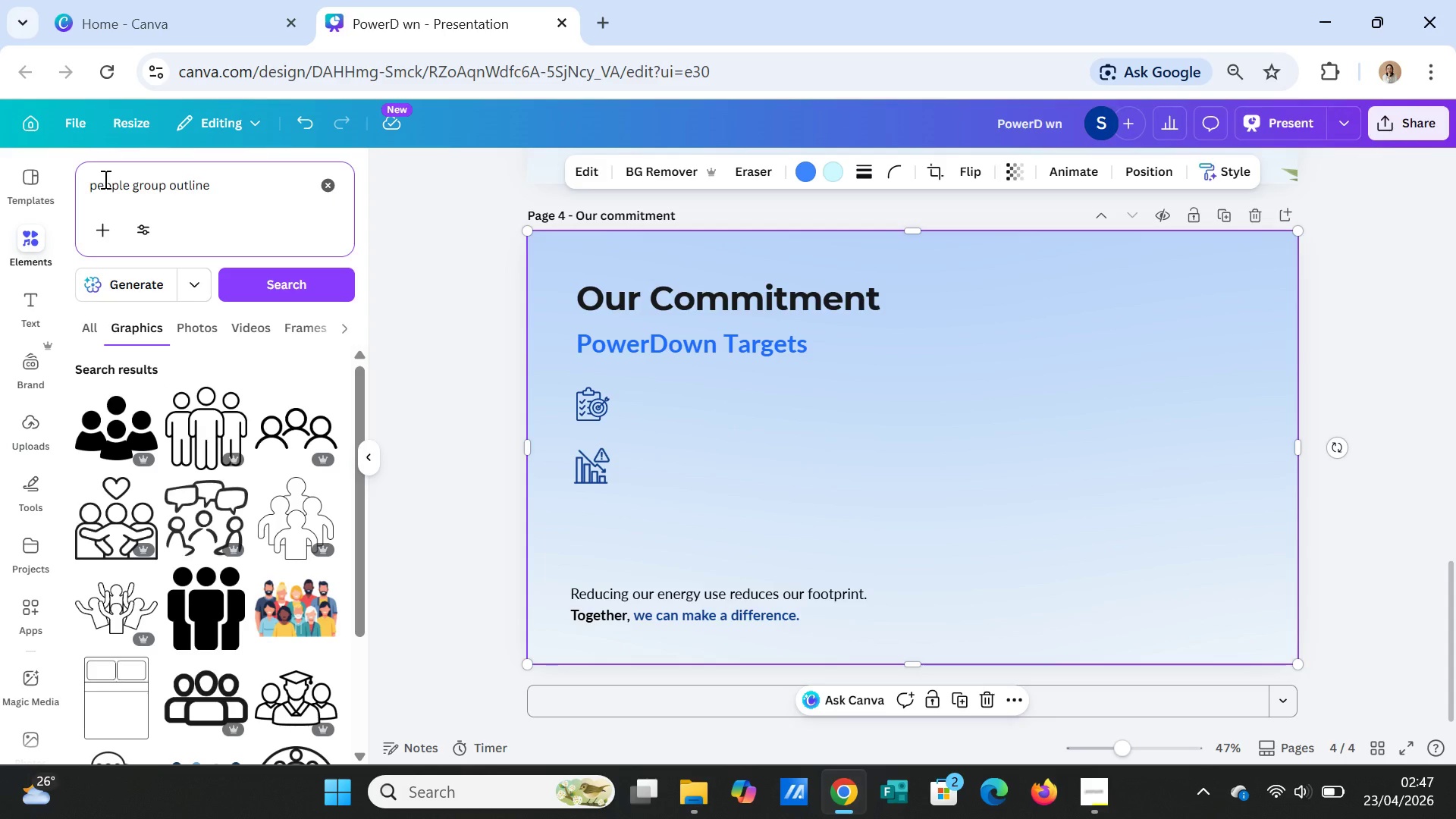 
mouse_move([269, 510])
 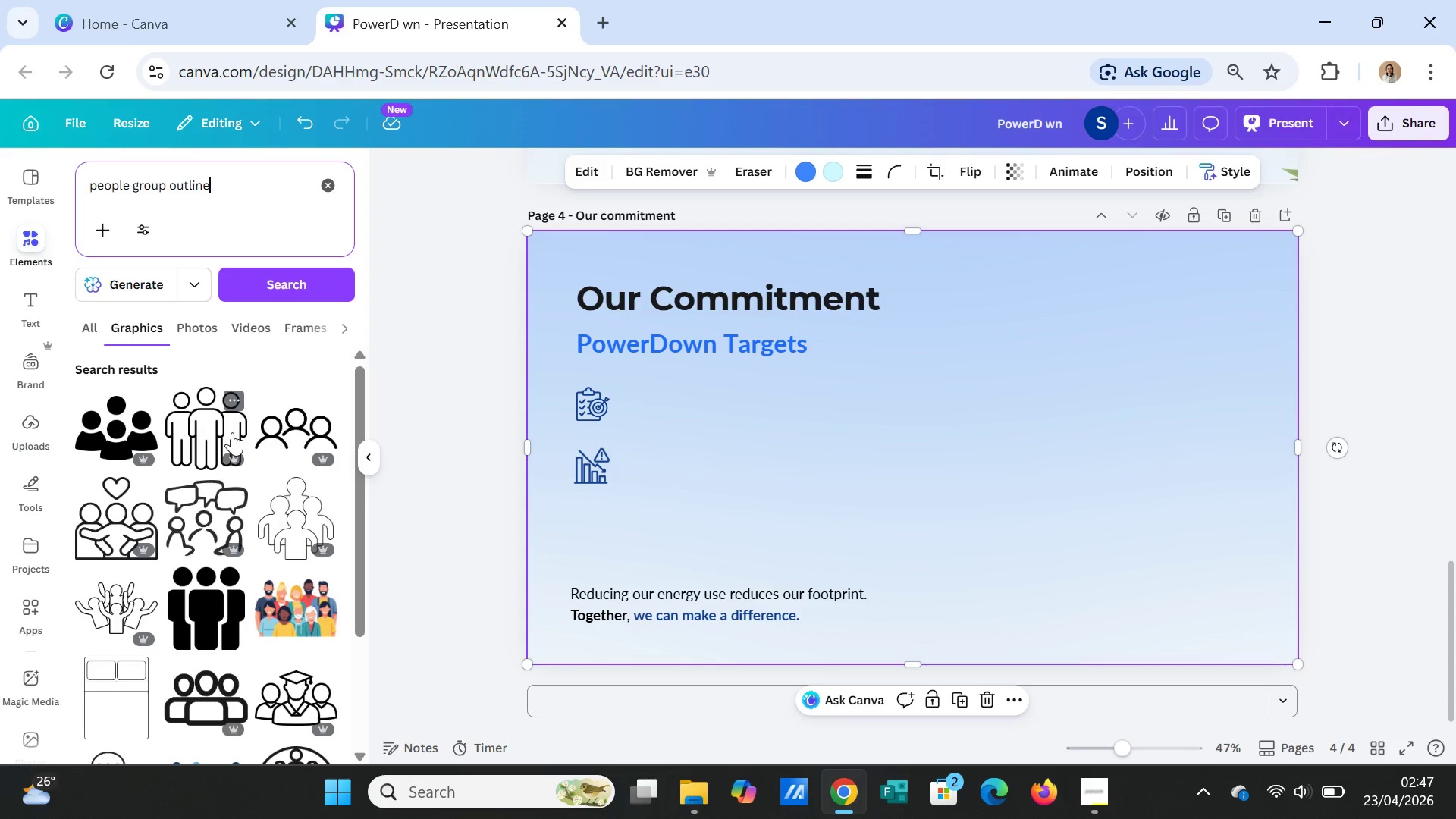 
left_click([275, 429])
 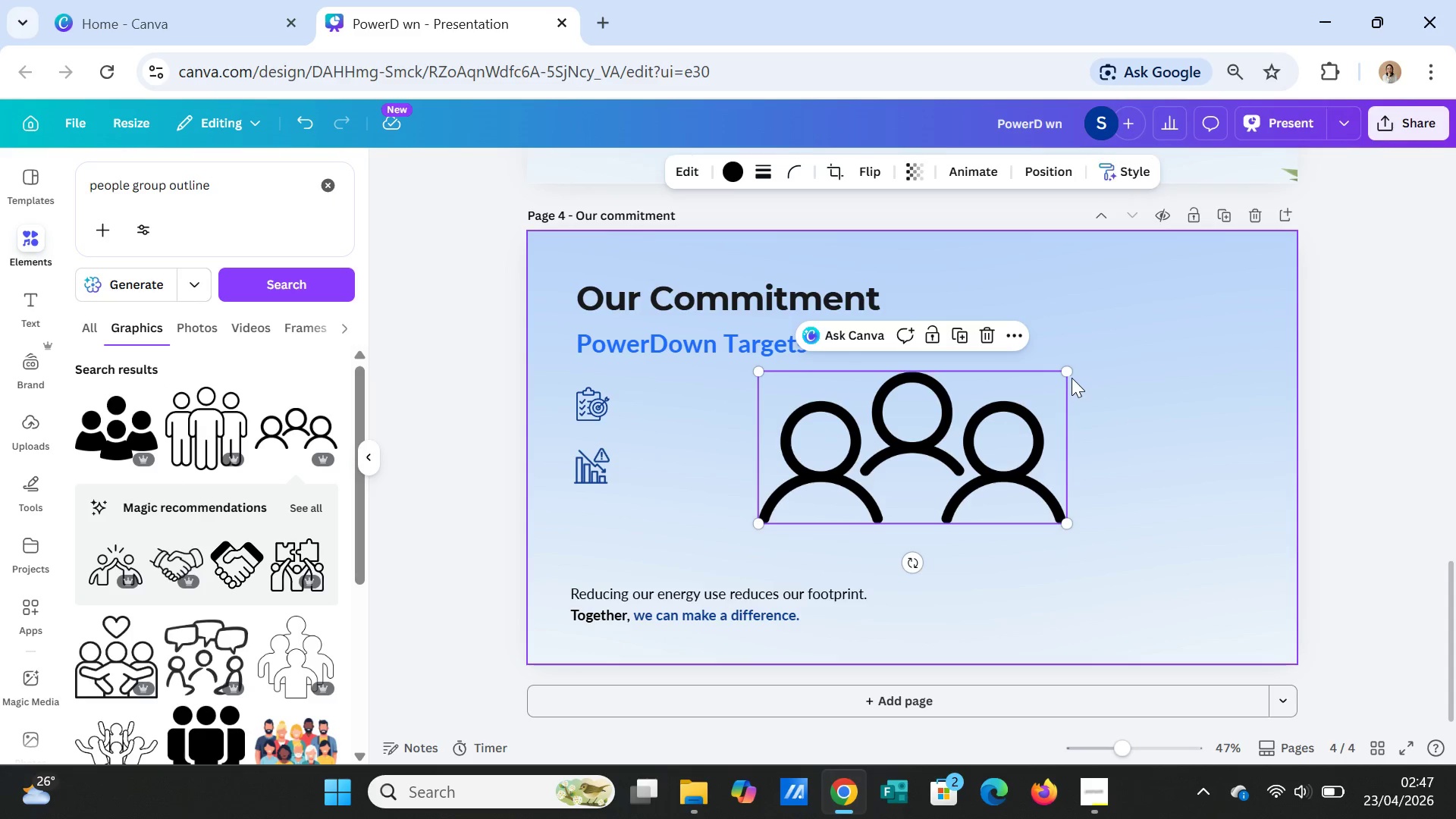 
left_click_drag(start_coordinate=[1069, 375], to_coordinate=[806, 488])
 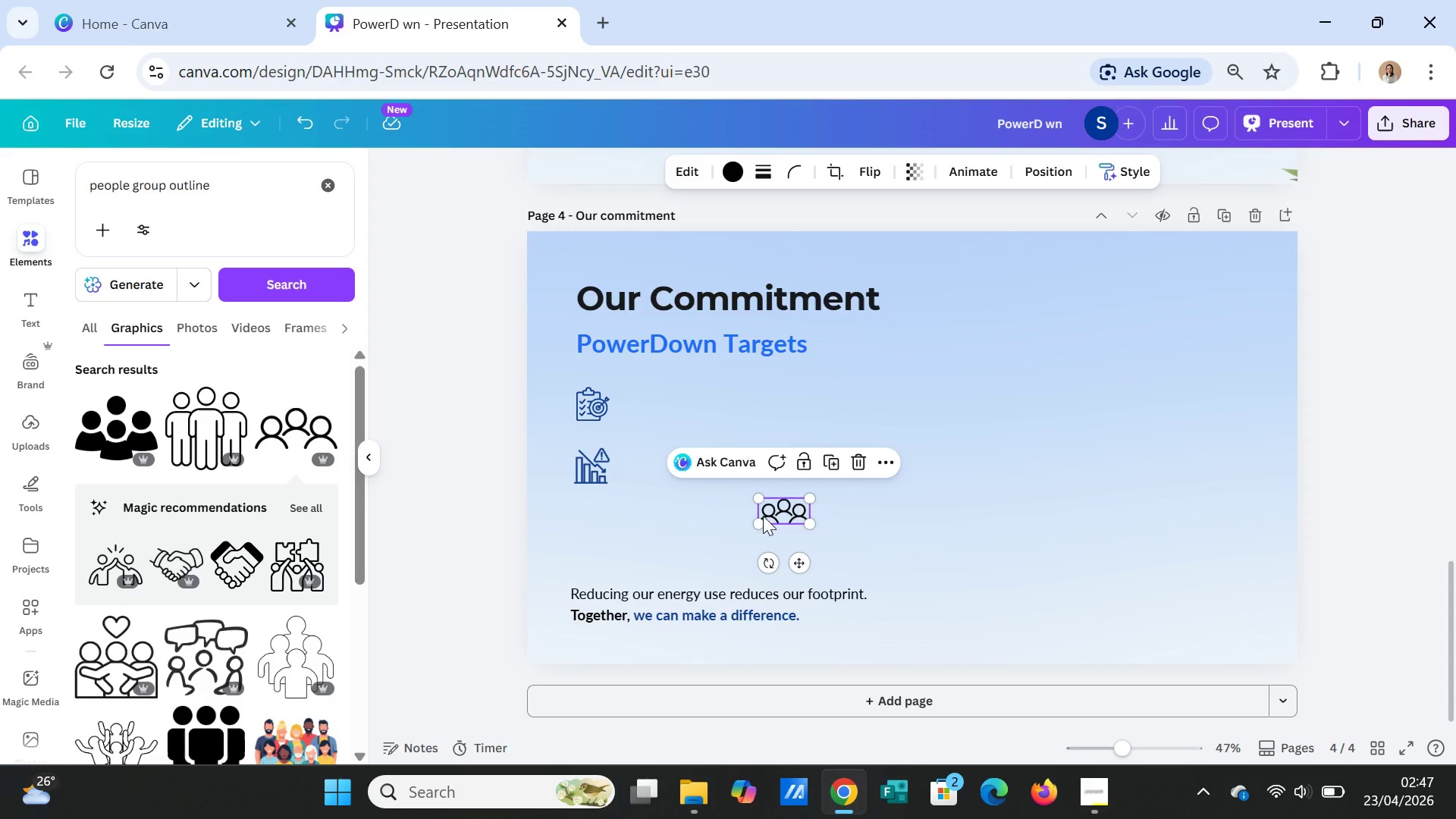 
left_click_drag(start_coordinate=[791, 510], to_coordinate=[612, 524])
 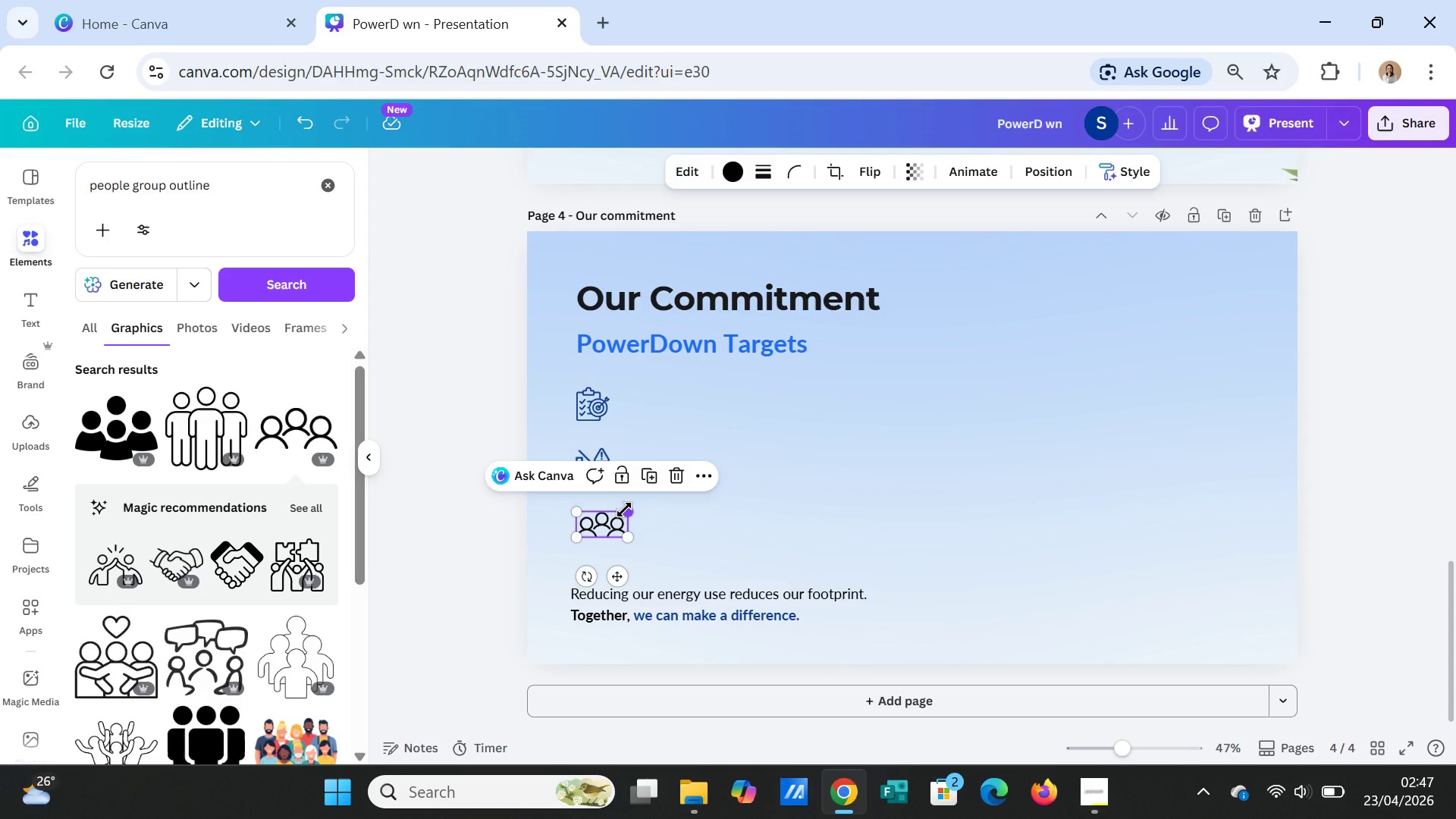 
left_click_drag(start_coordinate=[624, 510], to_coordinate=[610, 519])
 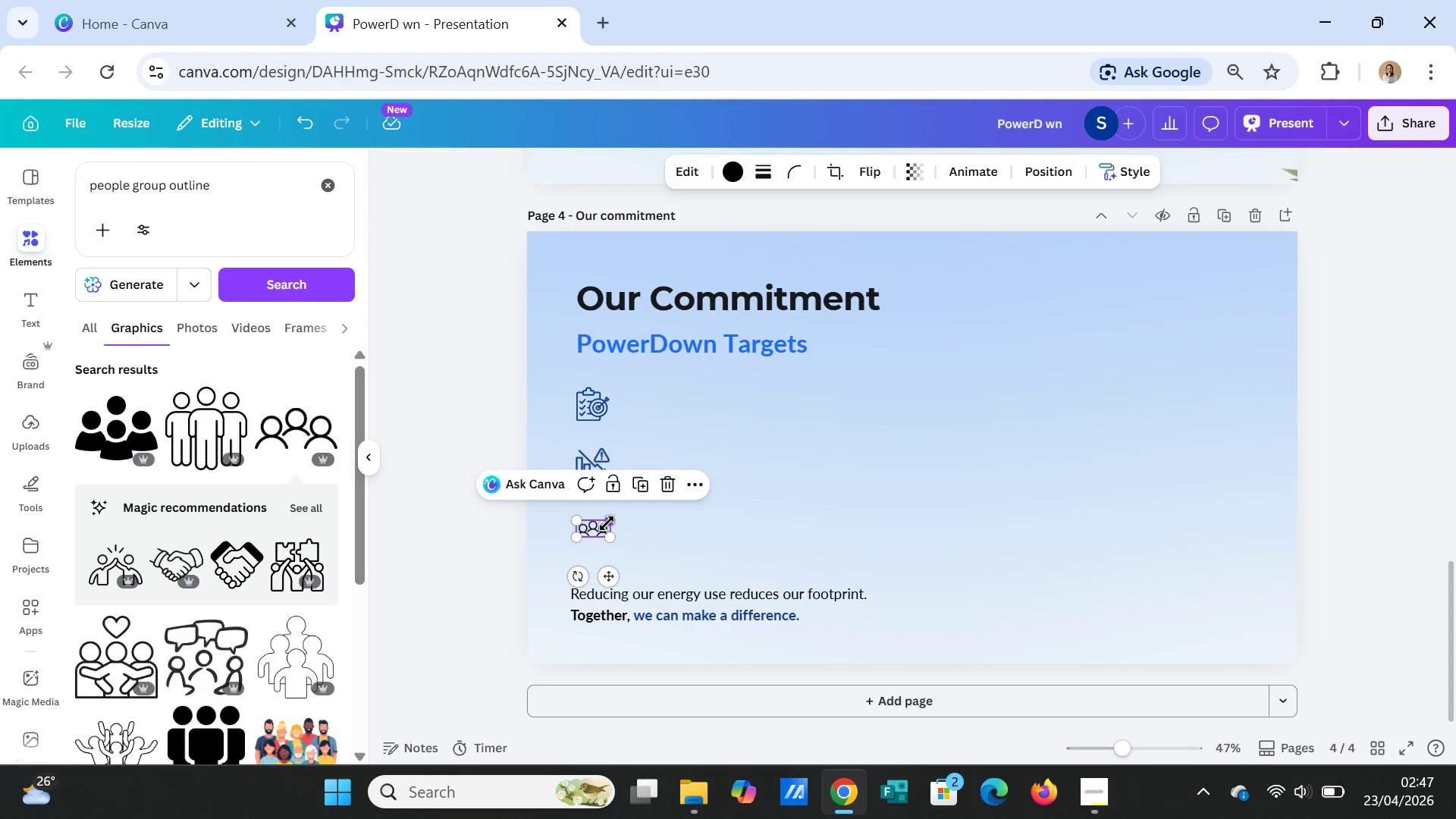 
left_click_drag(start_coordinate=[607, 523], to_coordinate=[613, 518])
 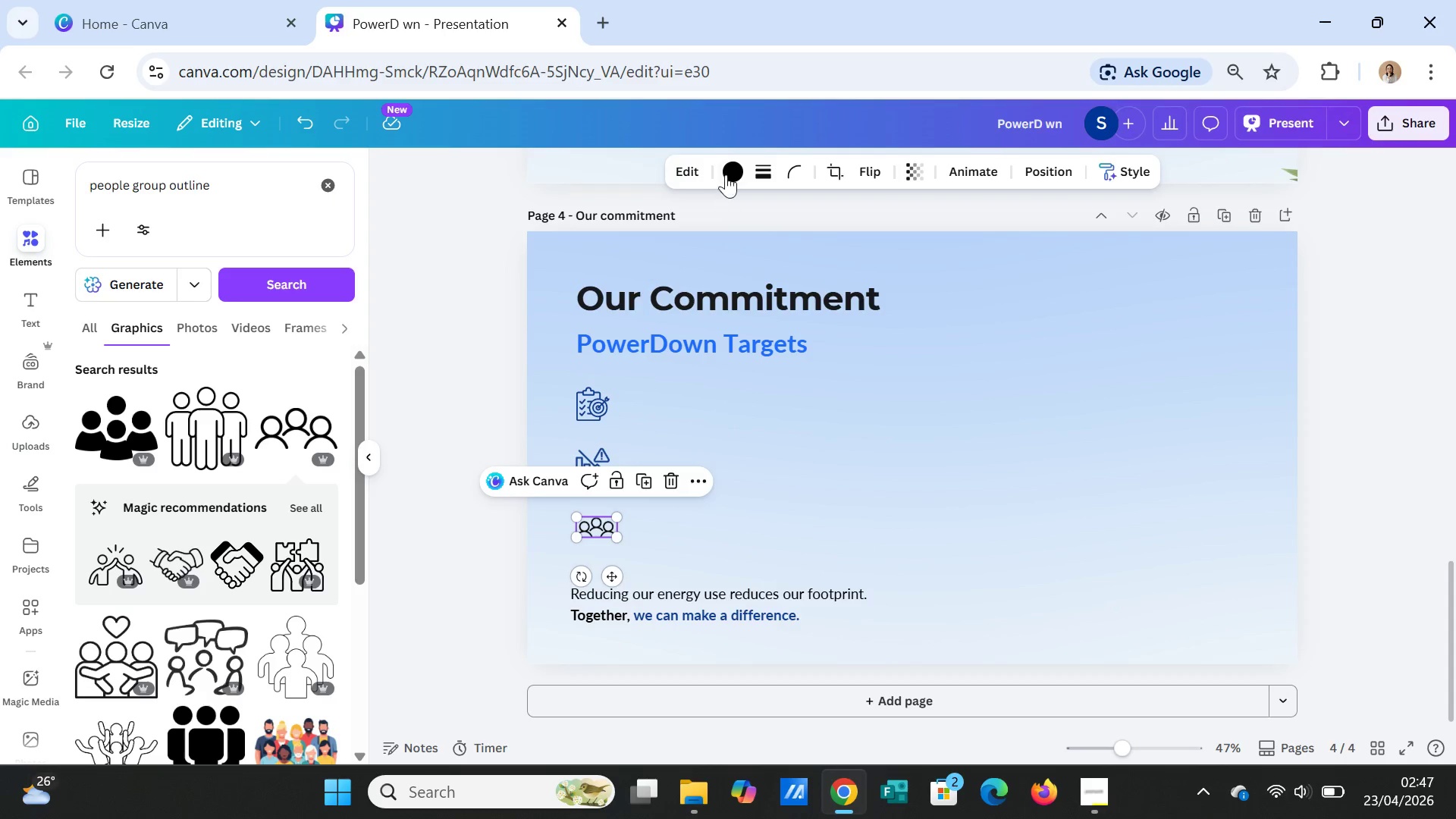 
left_click([731, 173])
 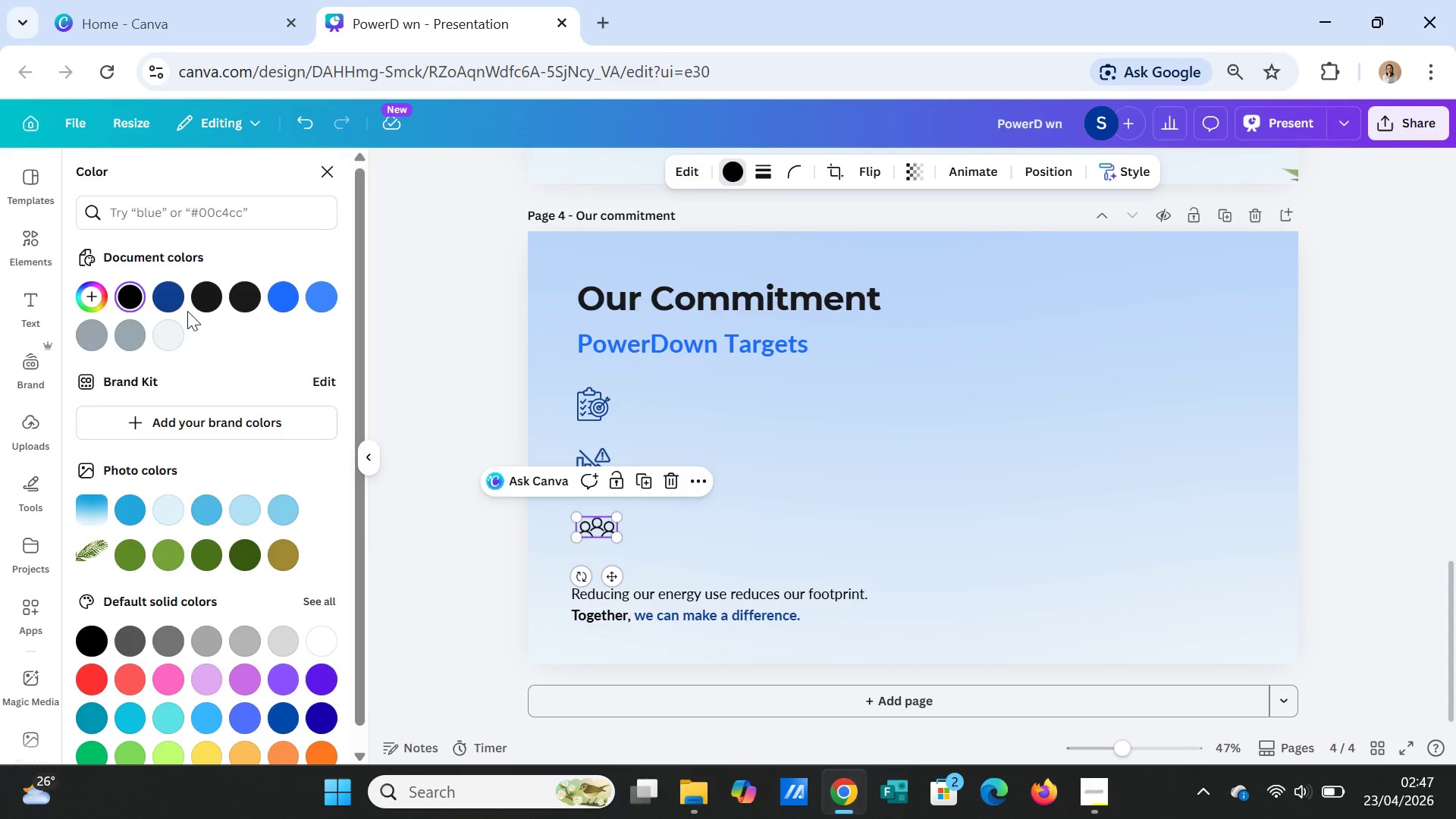 
left_click([175, 300])
 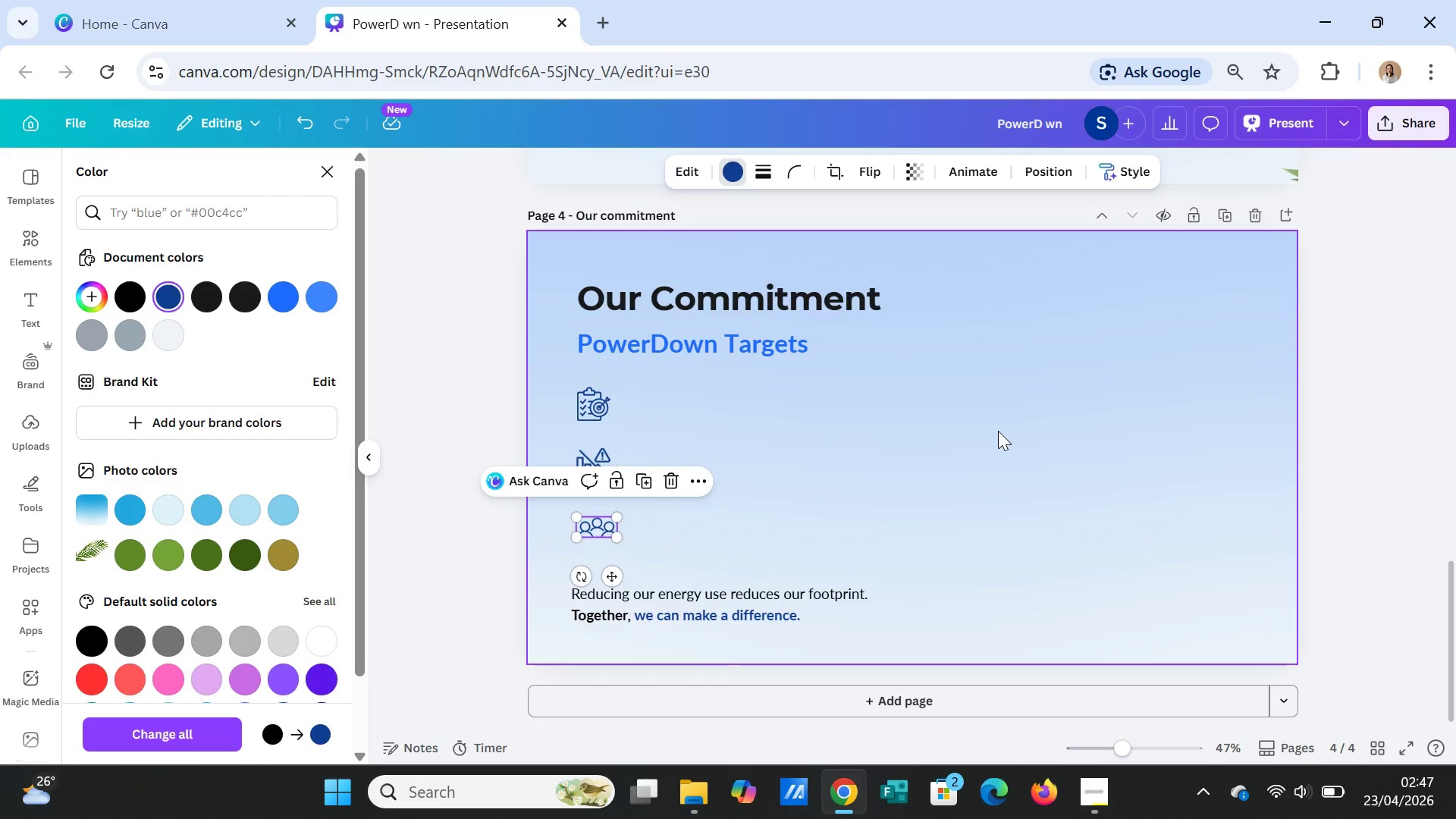 
left_click([999, 431])
 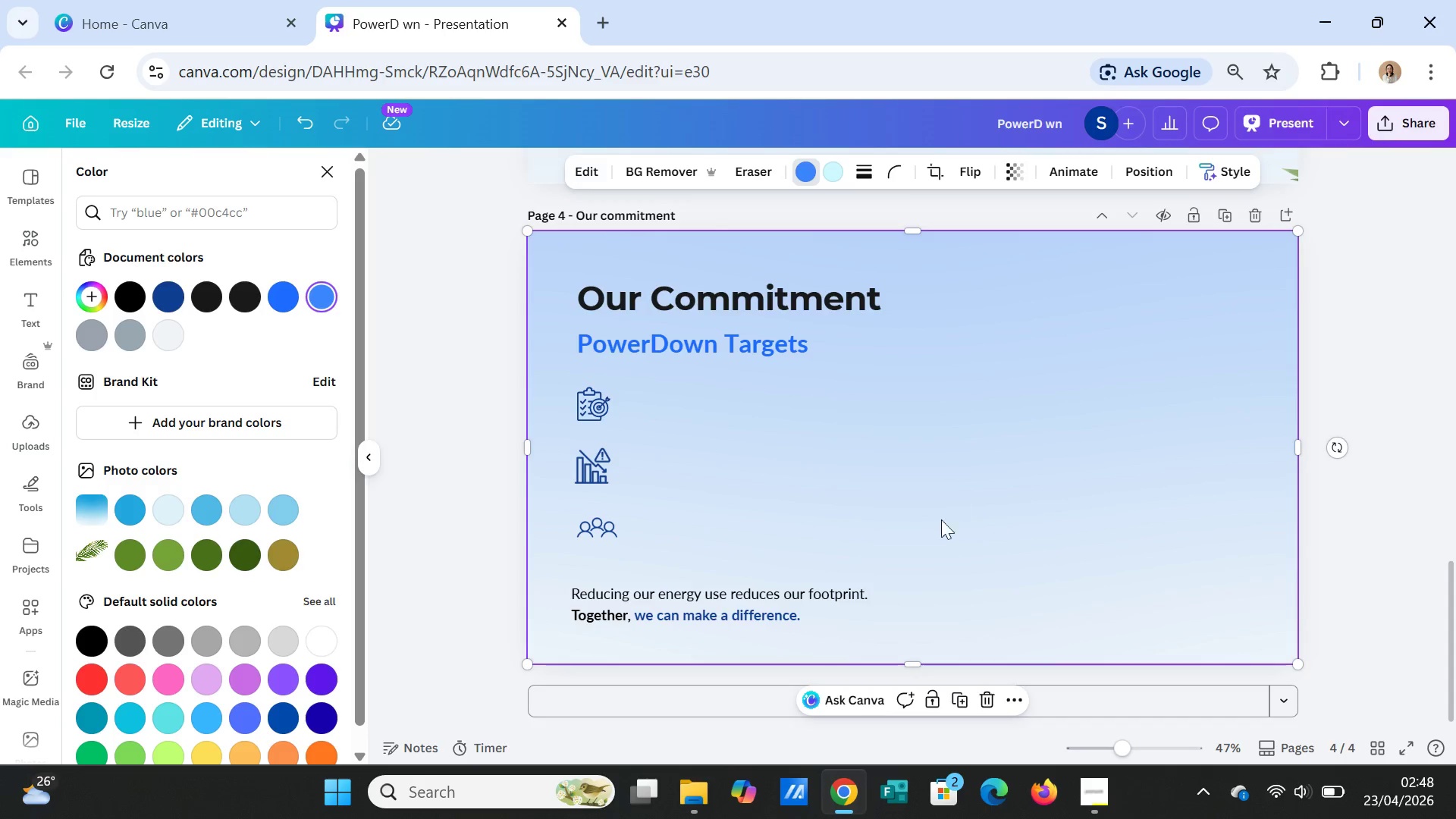 
wait(7.09)
 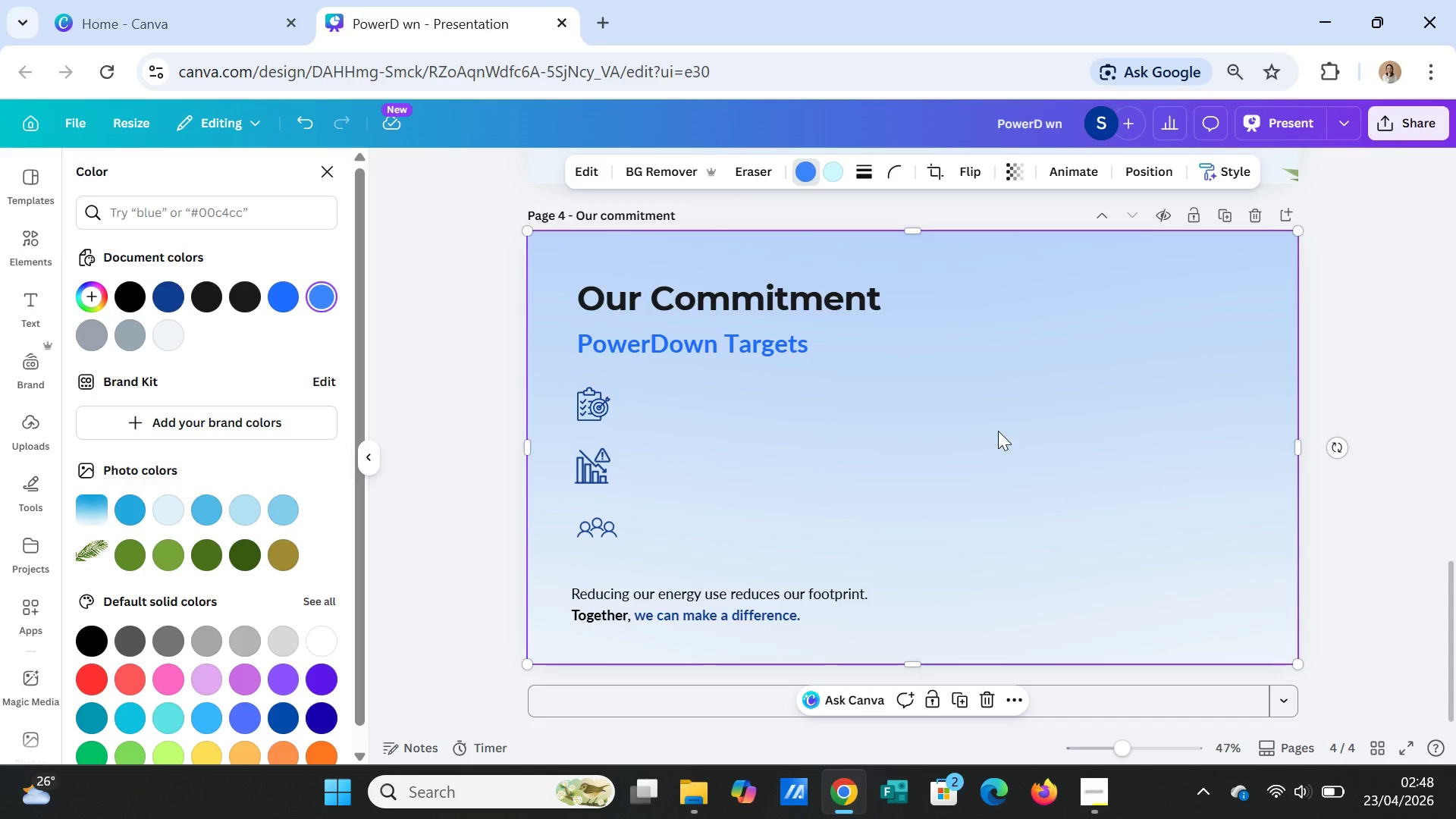 
left_click_drag(start_coordinate=[599, 405], to_coordinate=[613, 403])
 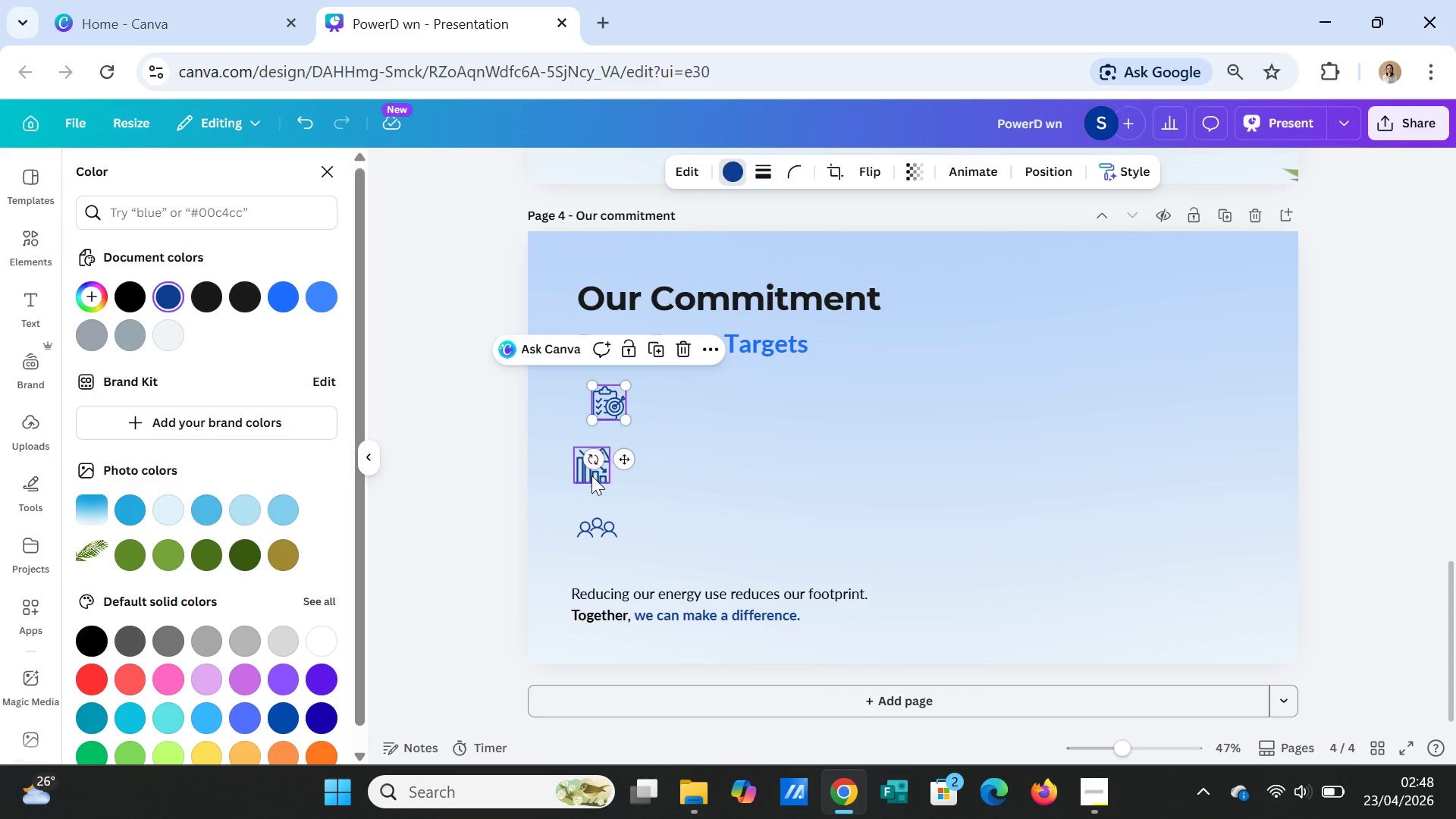 
left_click_drag(start_coordinate=[592, 477], to_coordinate=[607, 479])
 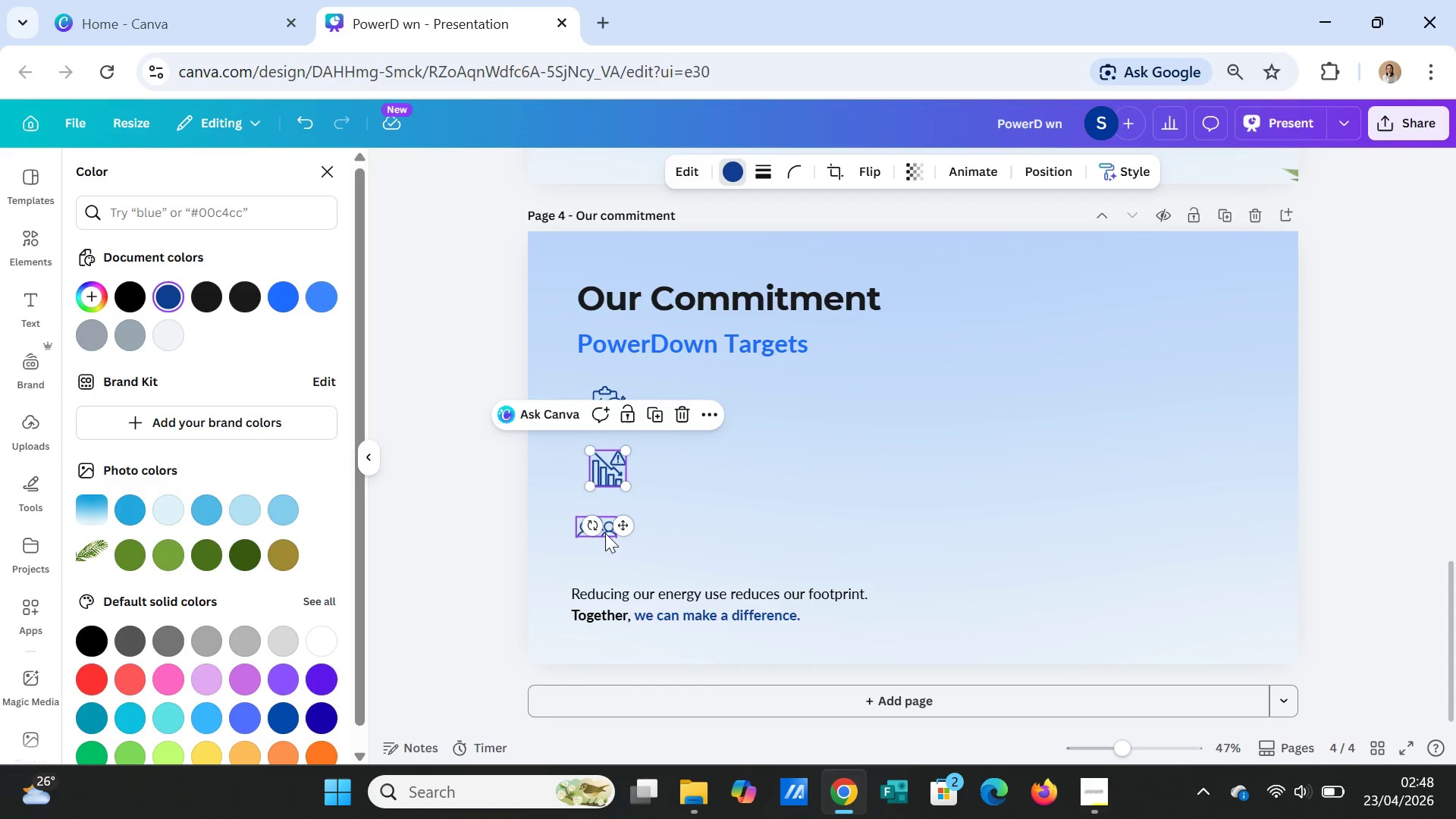 
left_click_drag(start_coordinate=[605, 533], to_coordinate=[617, 535])
 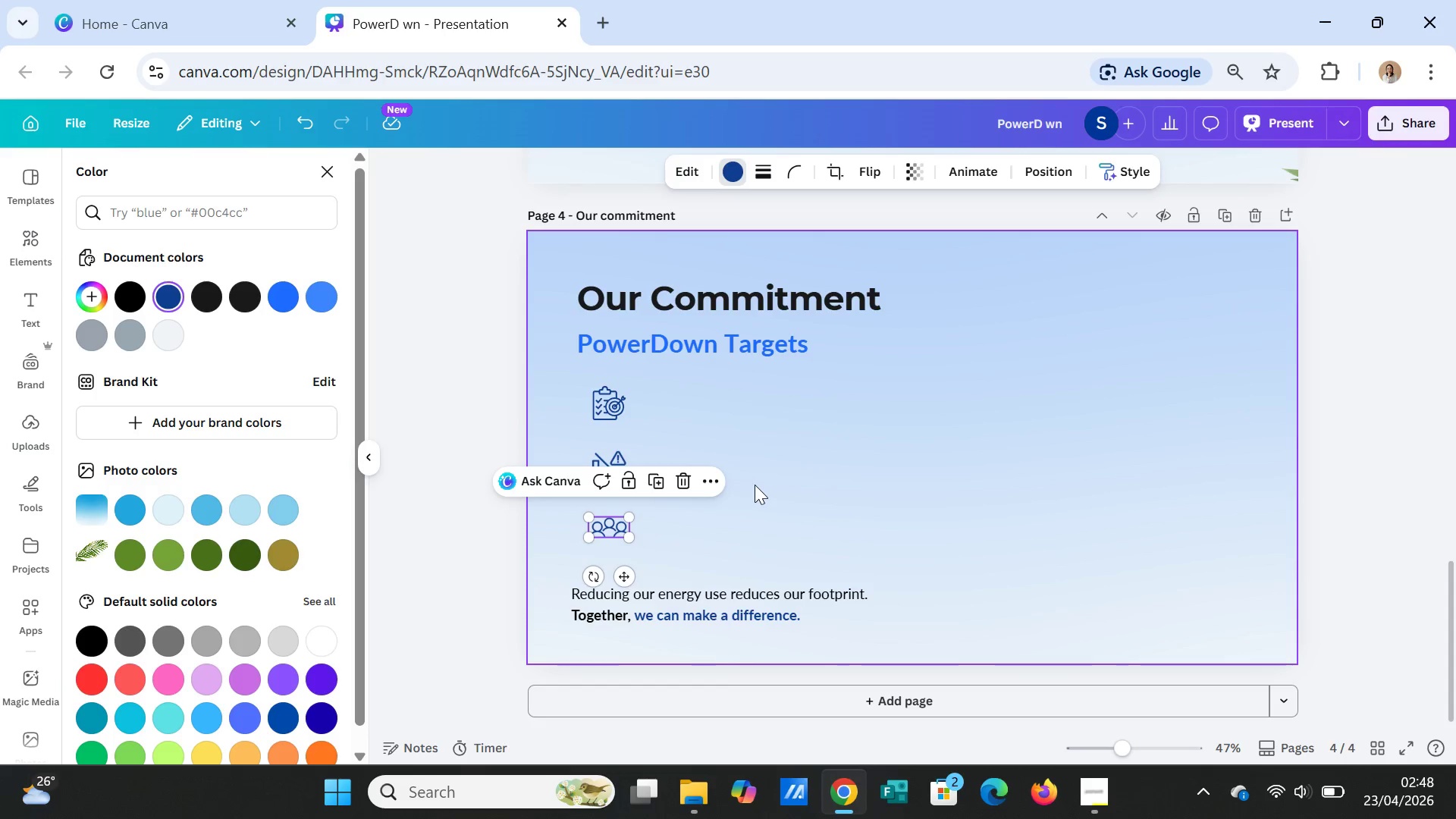 
left_click([755, 485])
 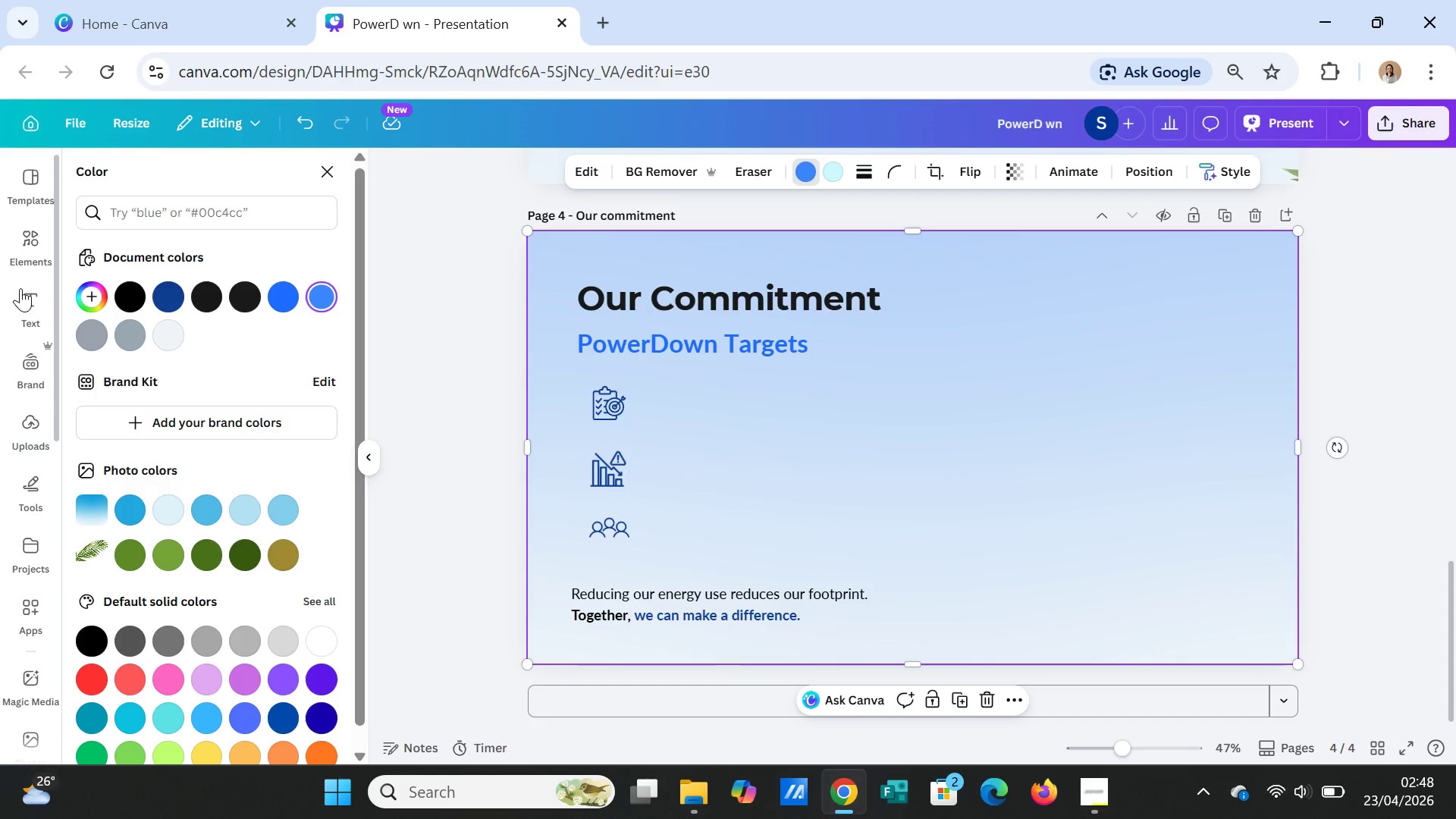 
left_click([24, 298])
 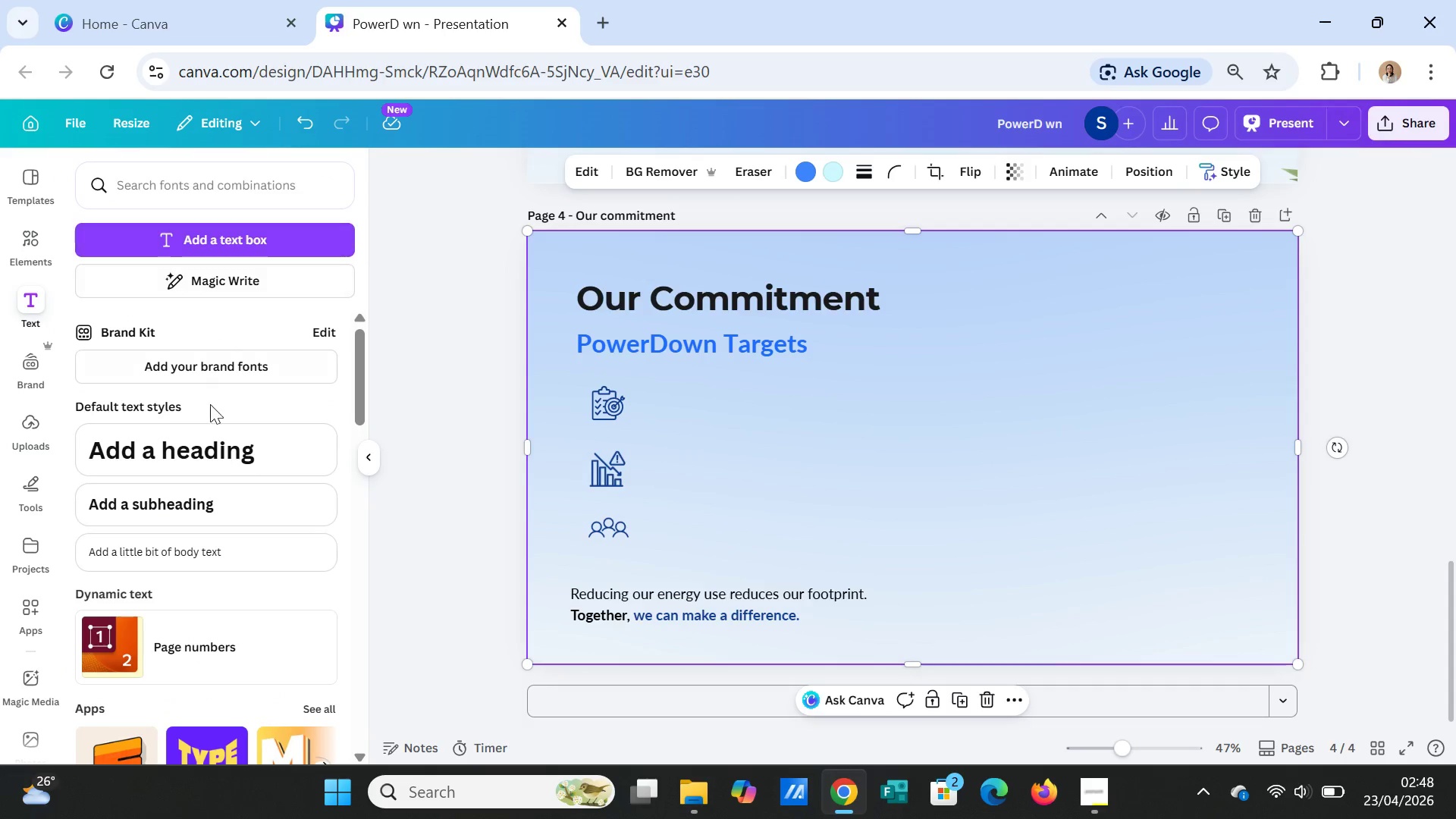 
left_click([207, 447])
 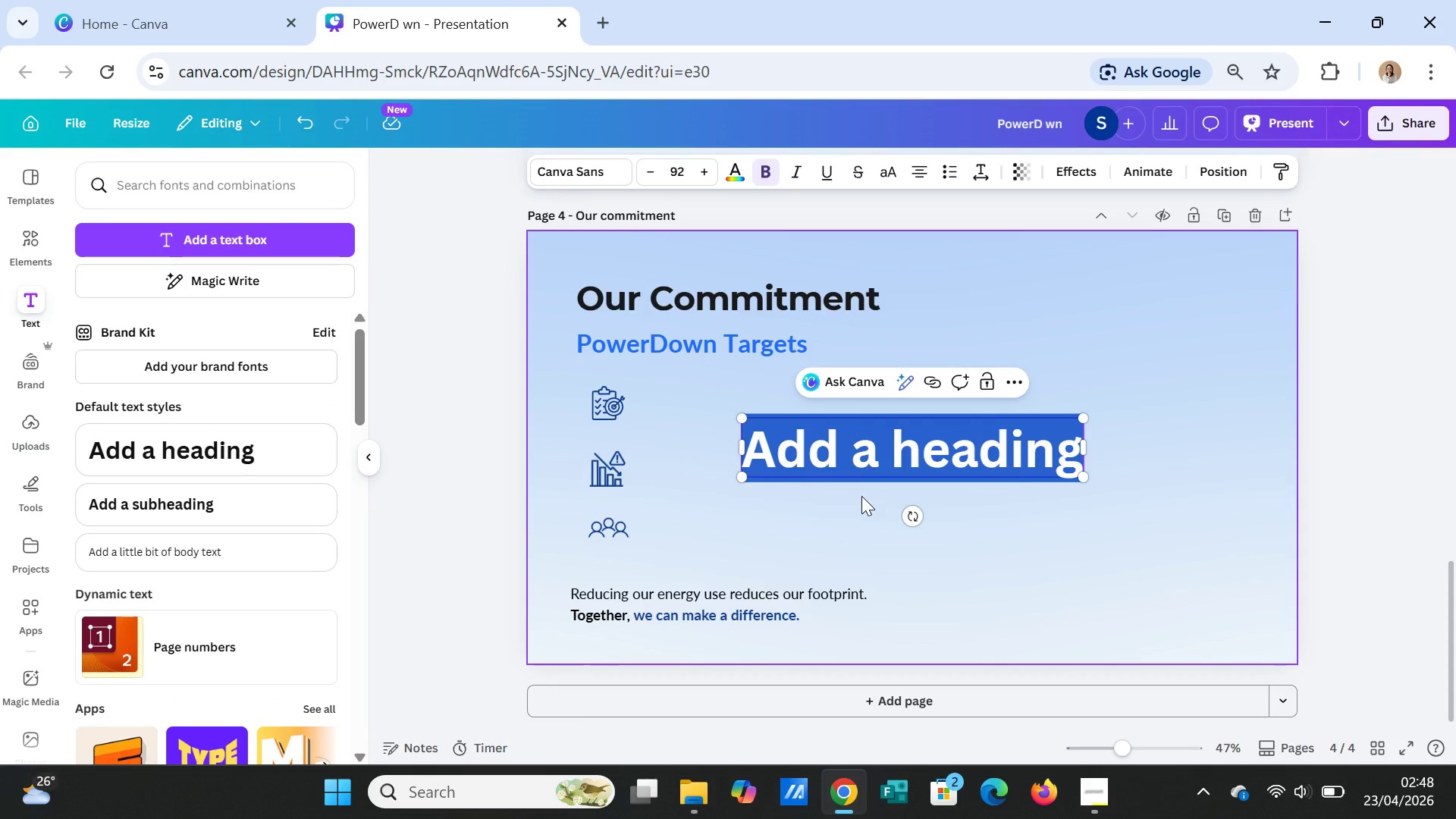 
type(-20%)
 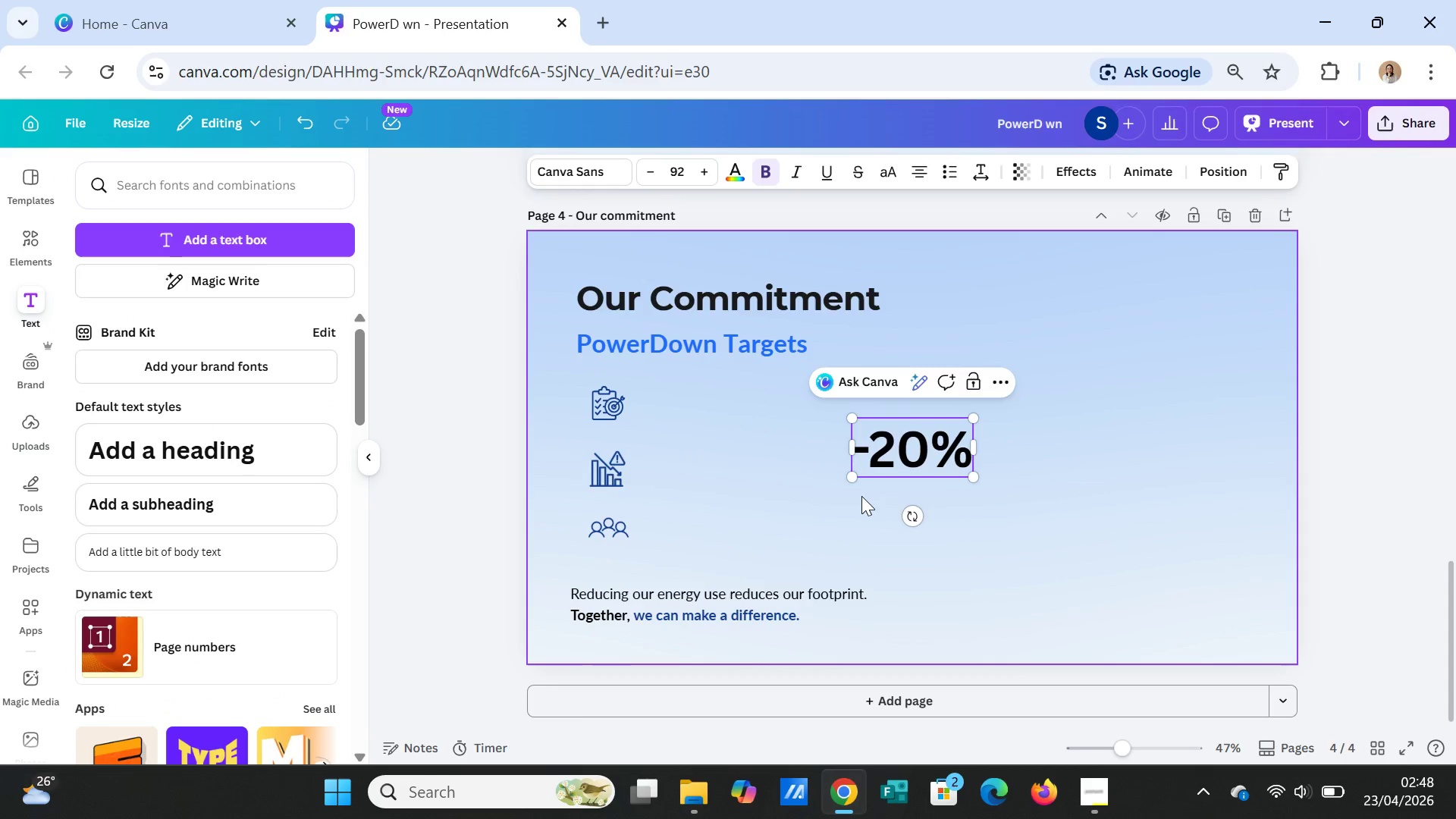 
left_click([1068, 502])
 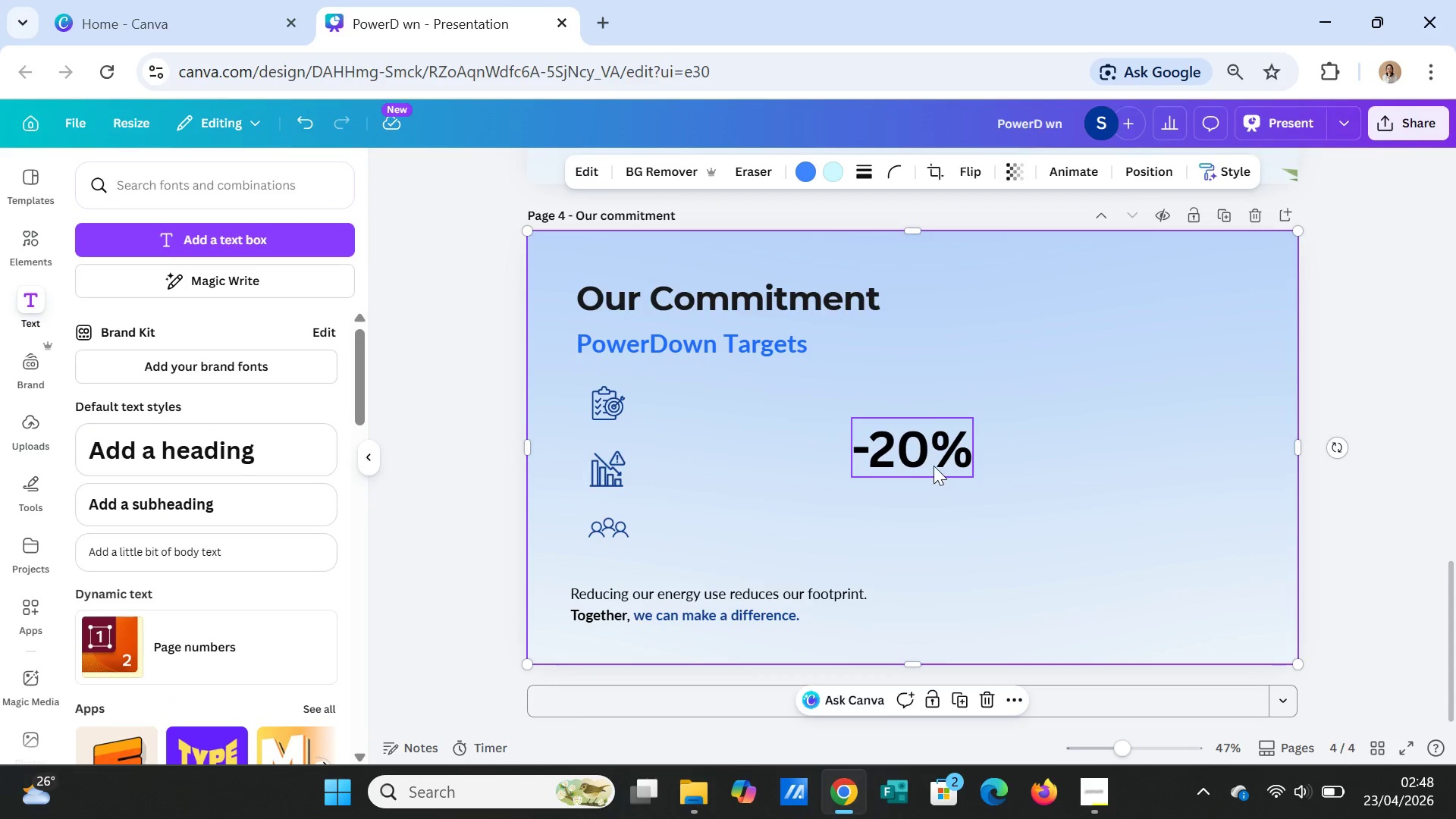 
left_click([934, 466])
 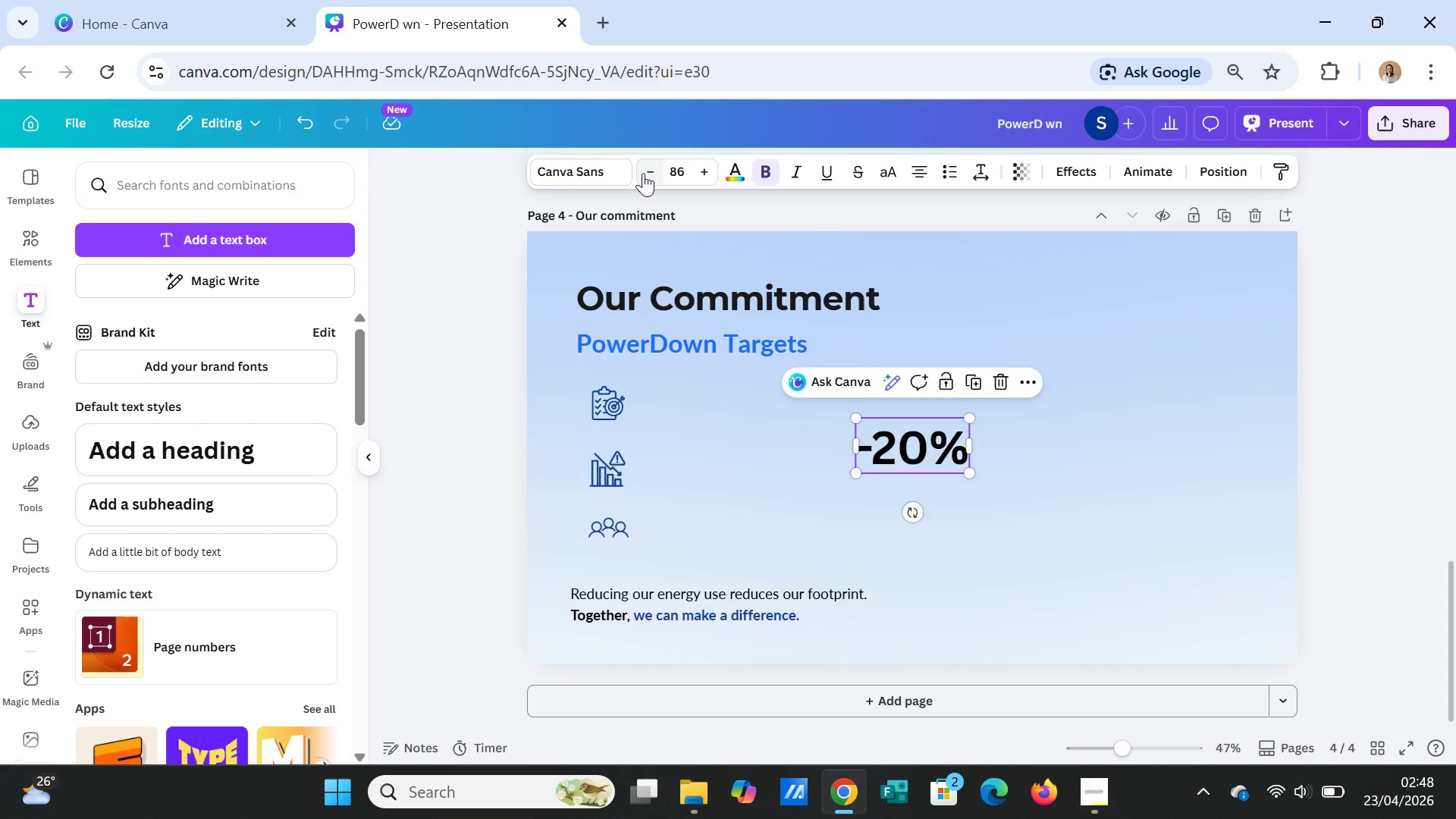 
left_click([643, 173])
 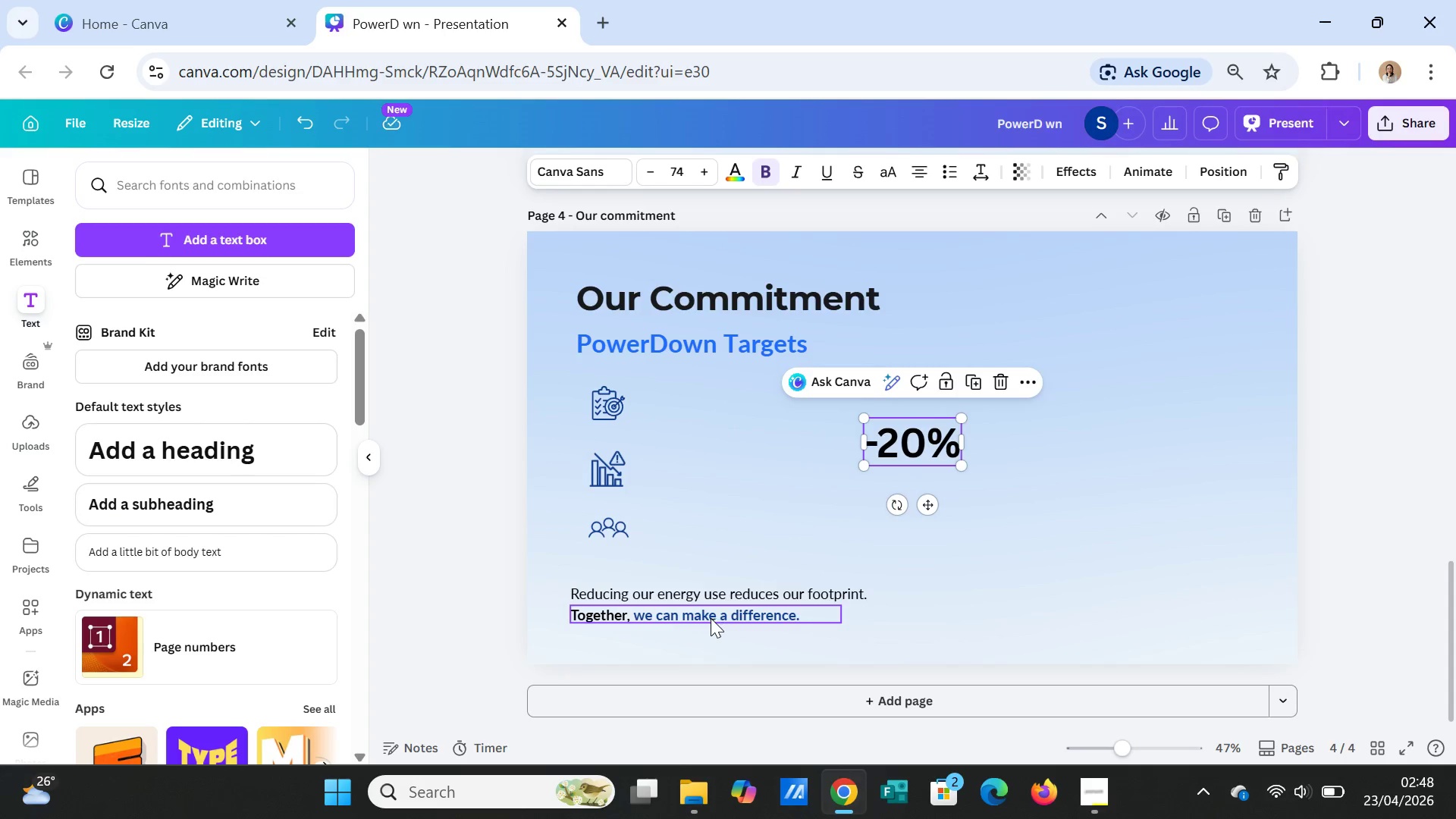 
left_click([711, 618])
 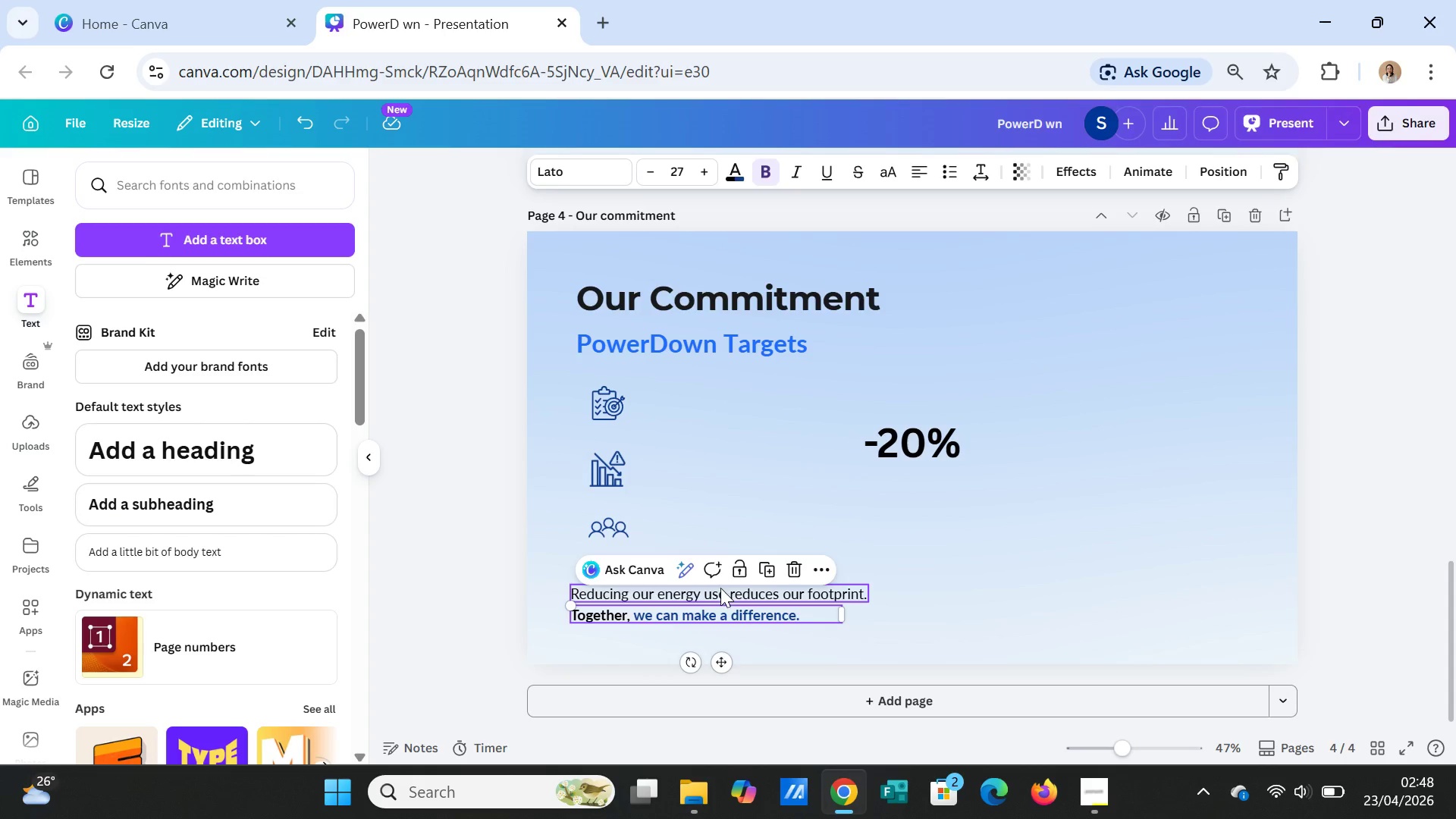 
left_click([720, 592])
 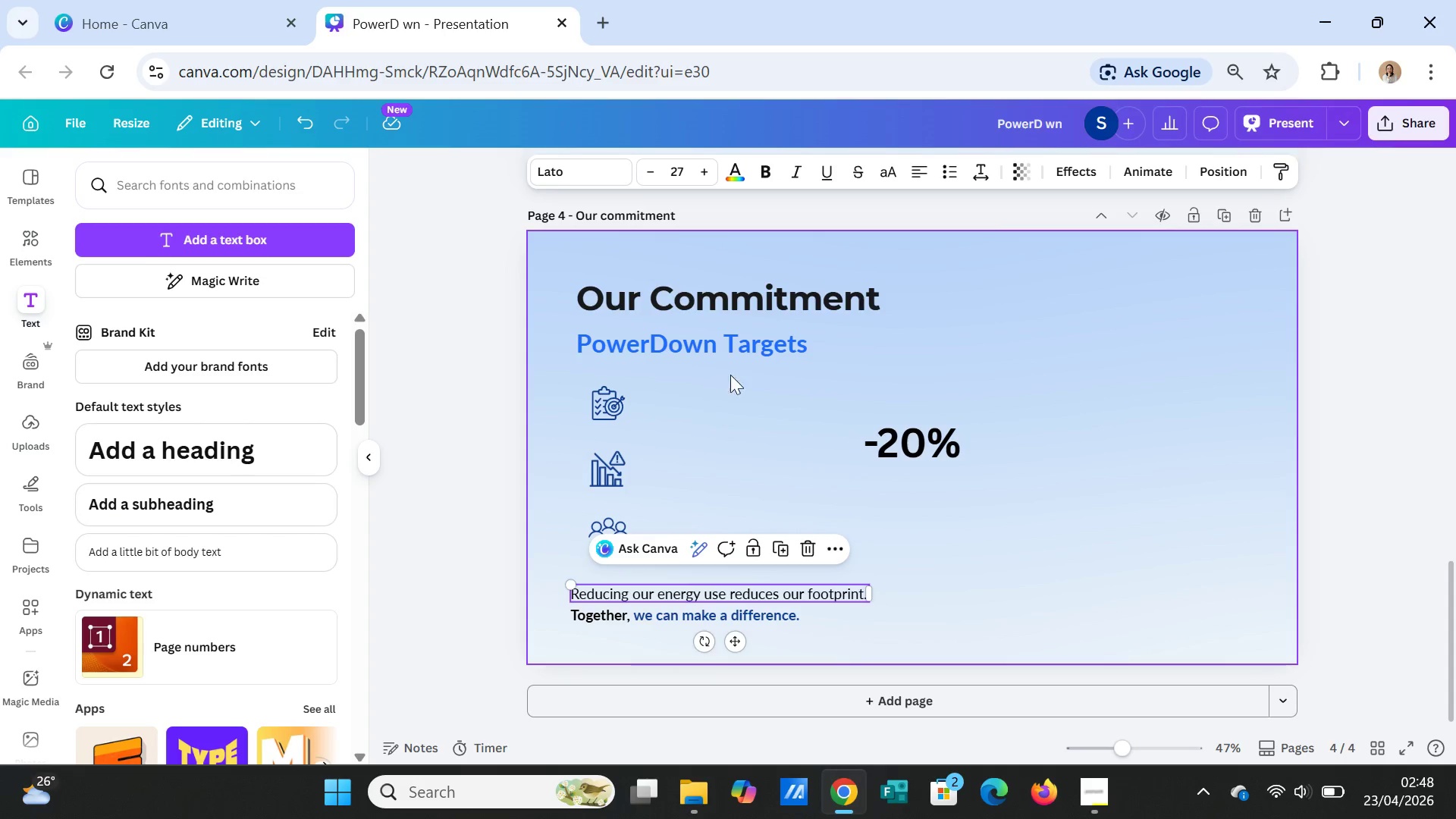 
scroll: coordinate [784, 403], scroll_direction: up, amount: 3.0
 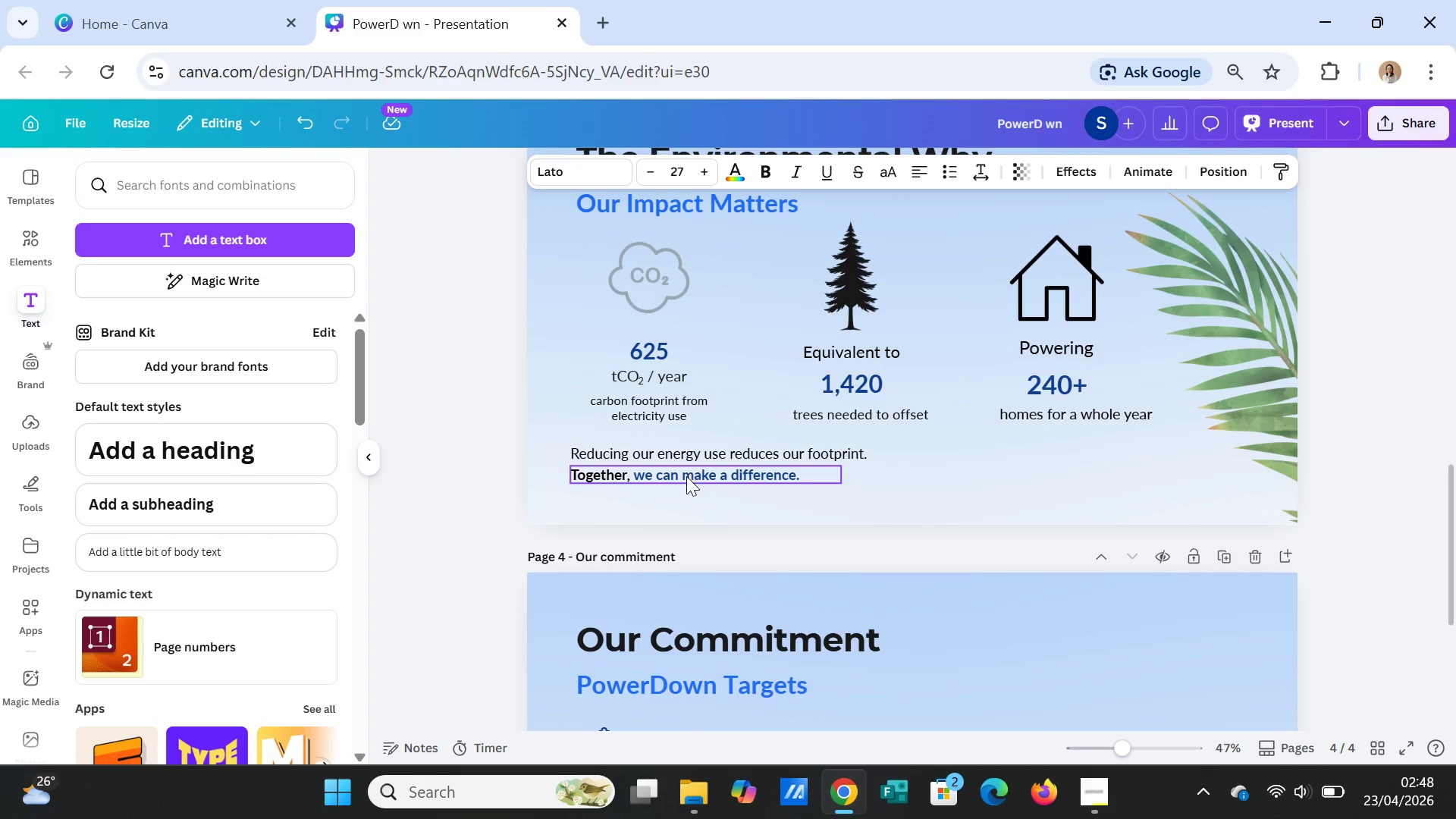 
left_click([686, 477])
 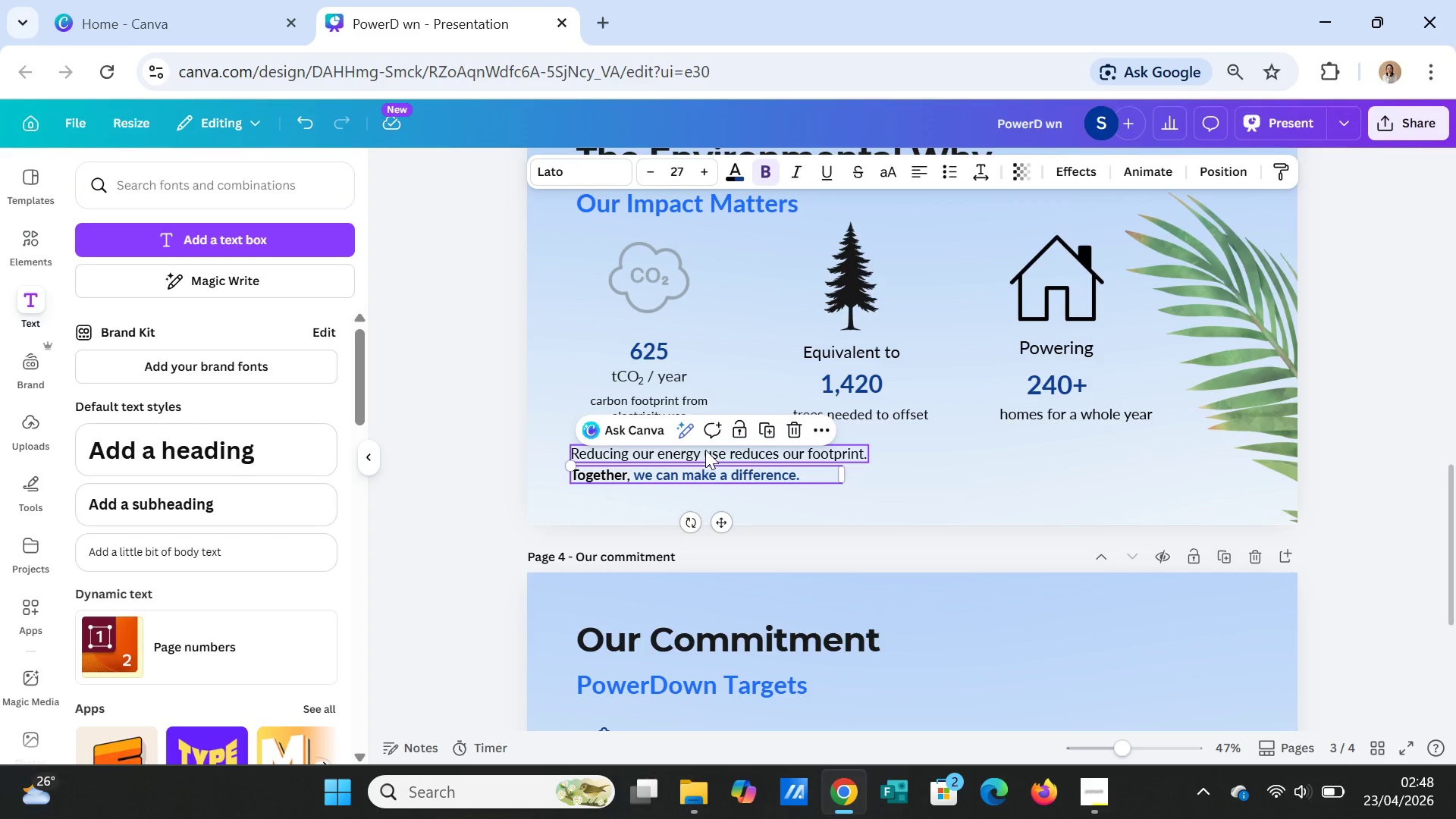 
left_click([705, 450])
 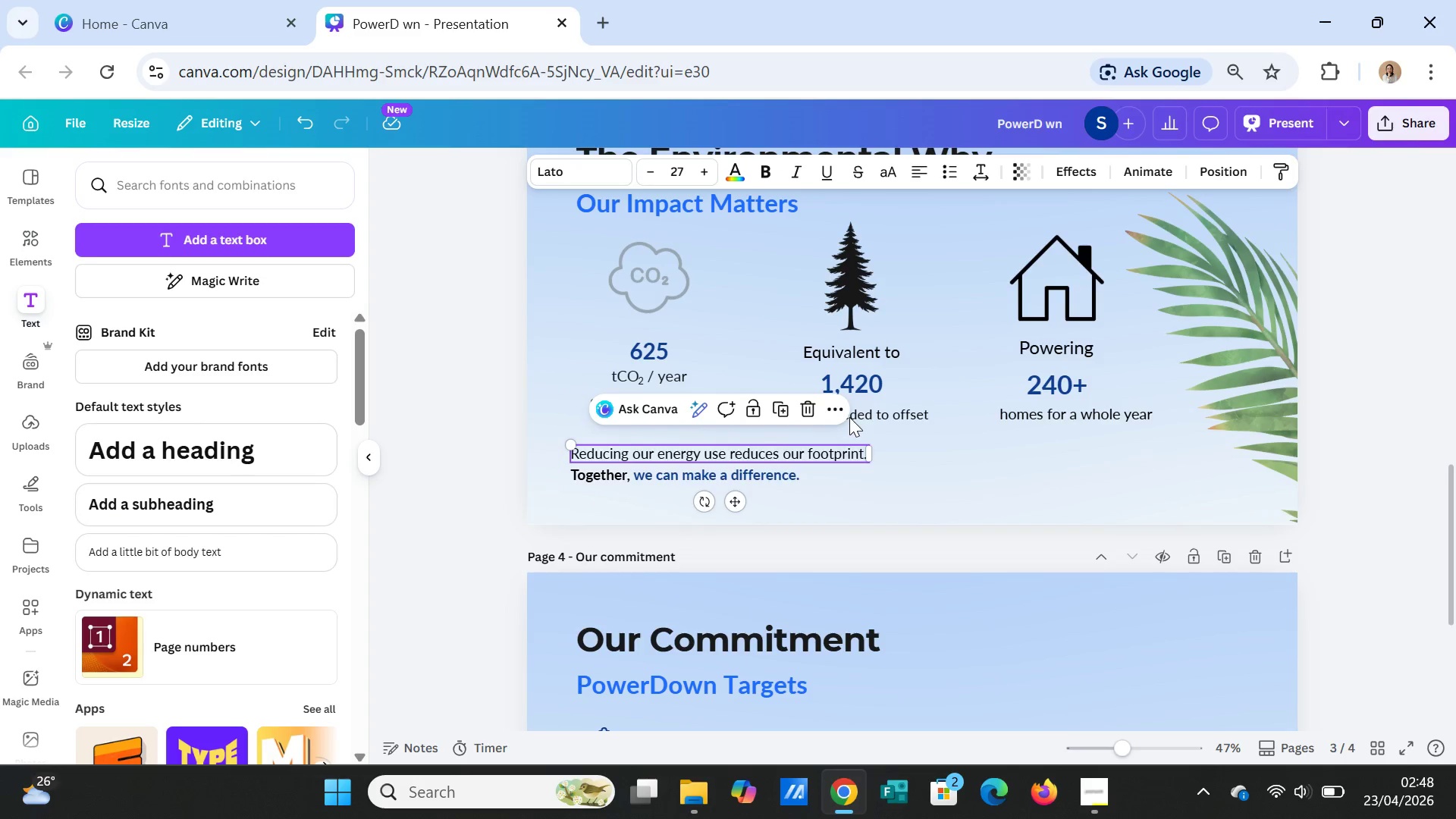 
left_click([864, 413])
 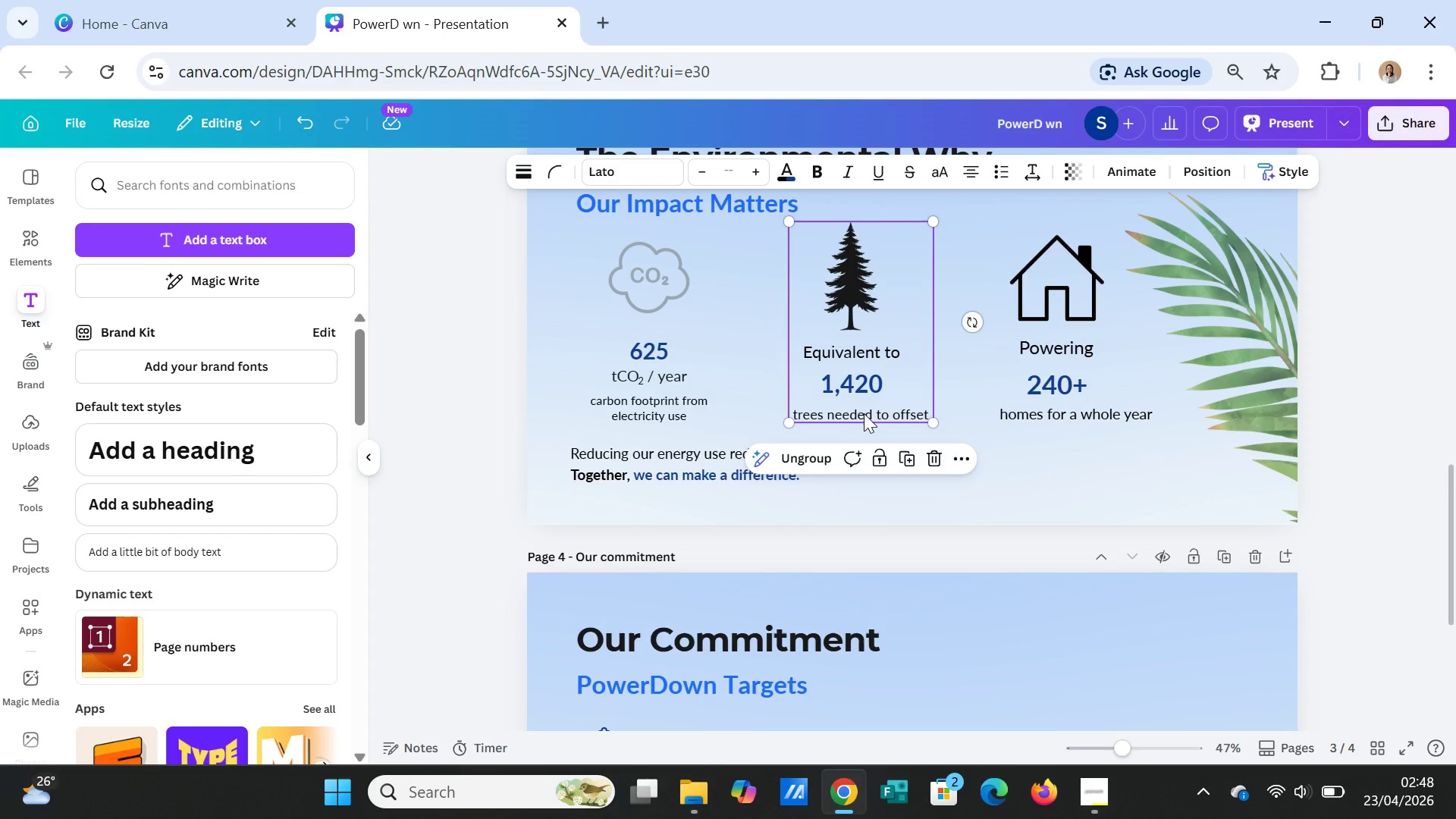 
left_click([864, 413])
 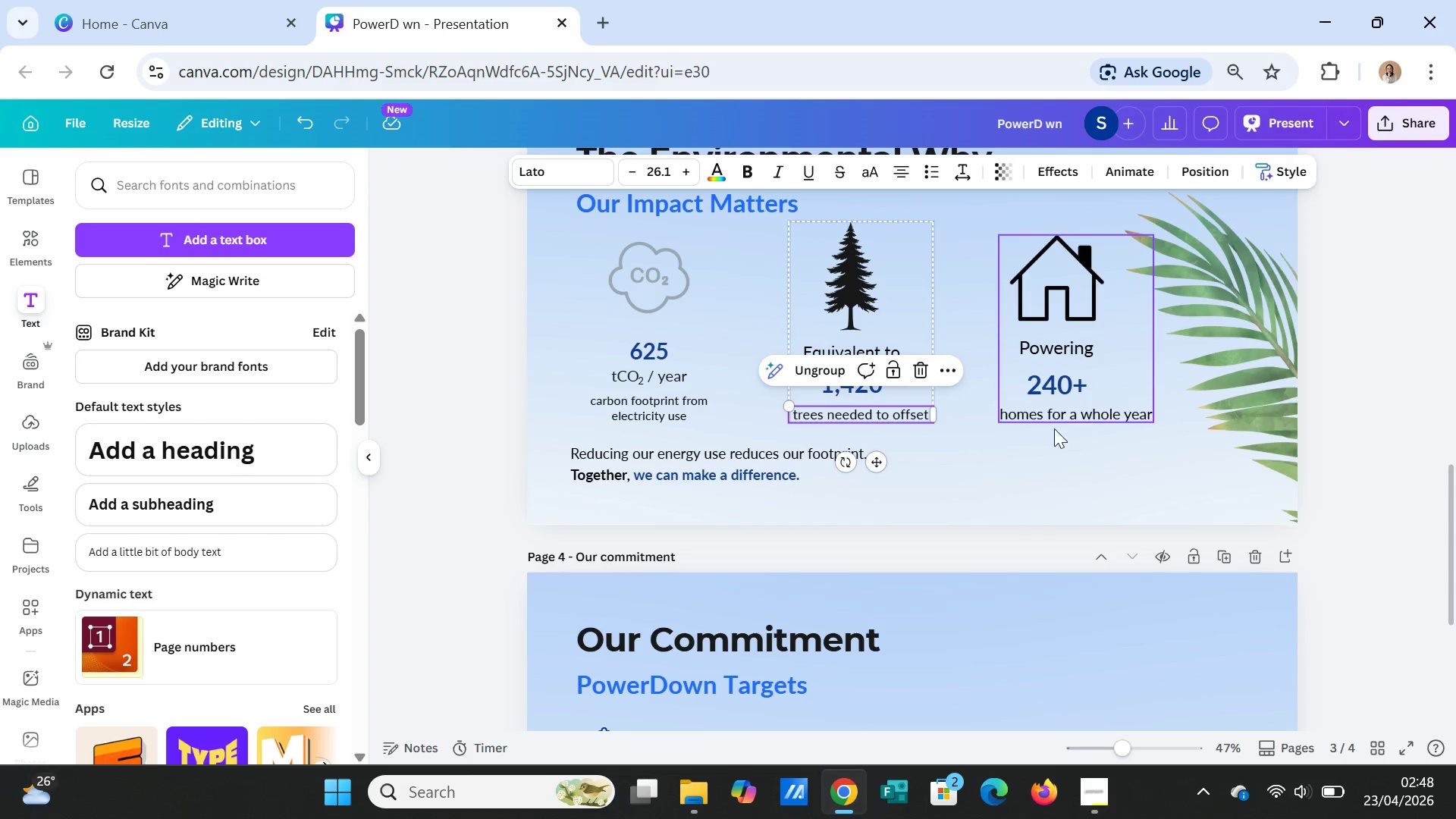 
scroll: coordinate [986, 475], scroll_direction: up, amount: 3.0
 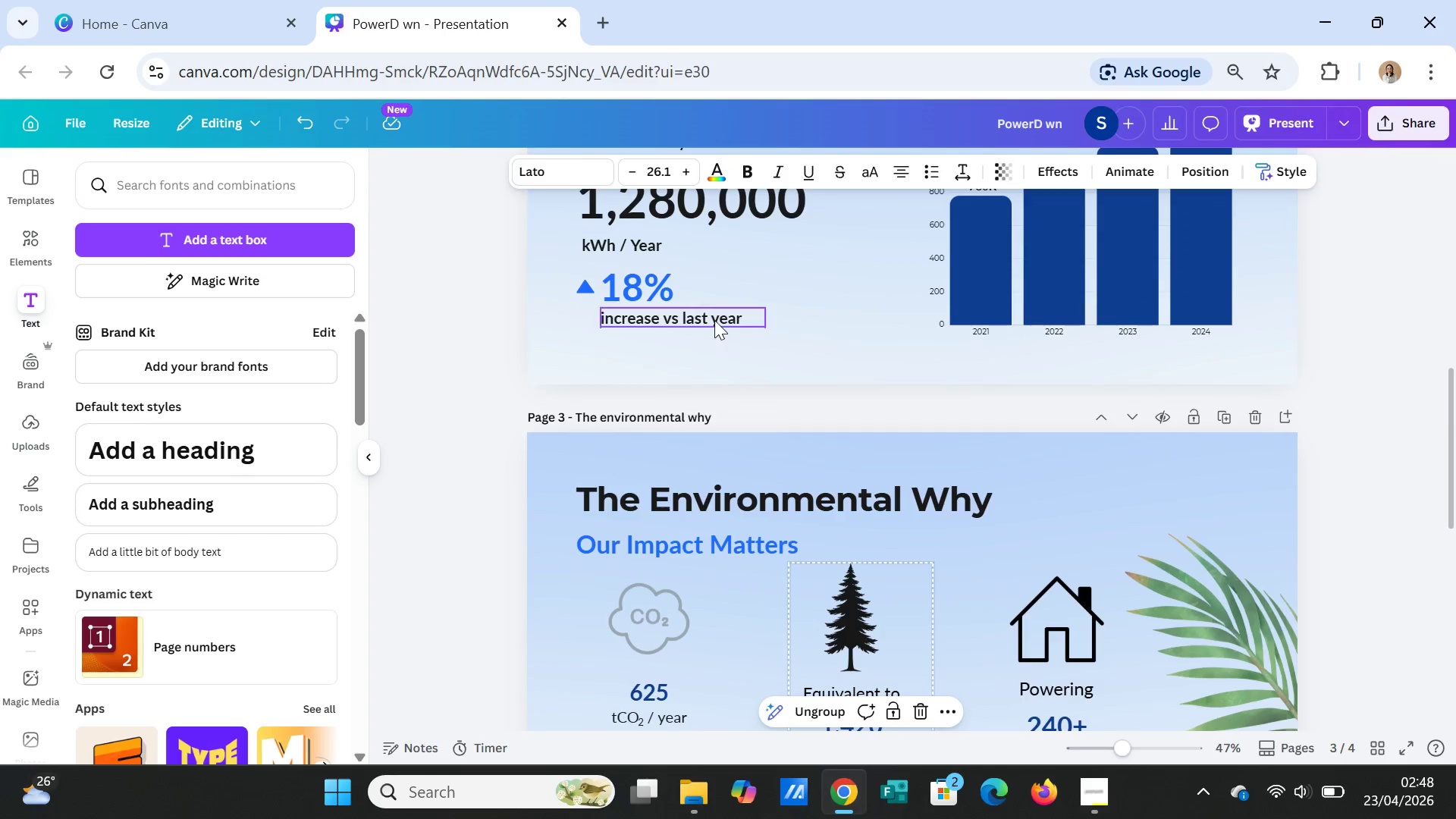 
left_click([714, 320])
 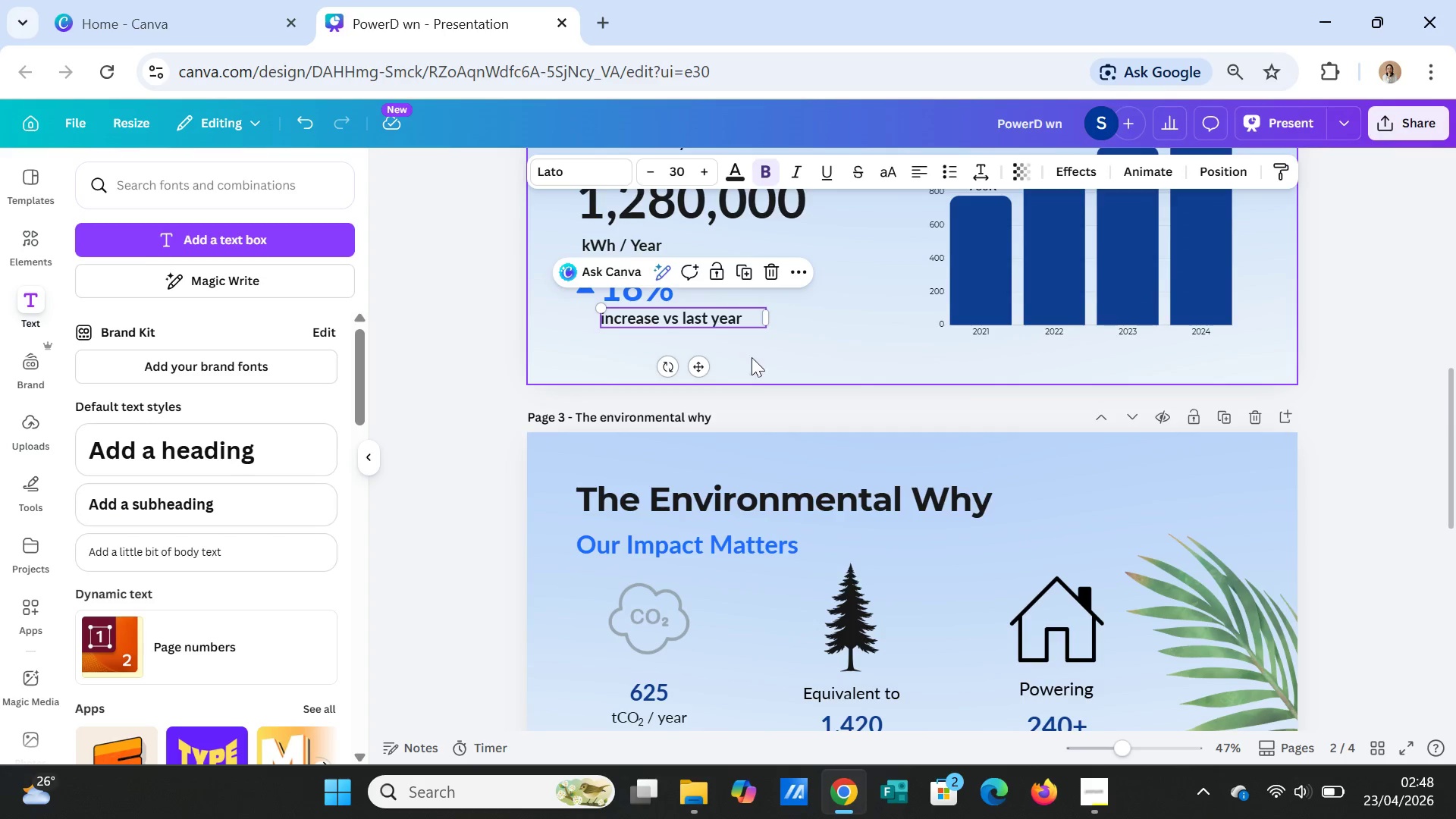 
scroll: coordinate [773, 400], scroll_direction: up, amount: 3.0
 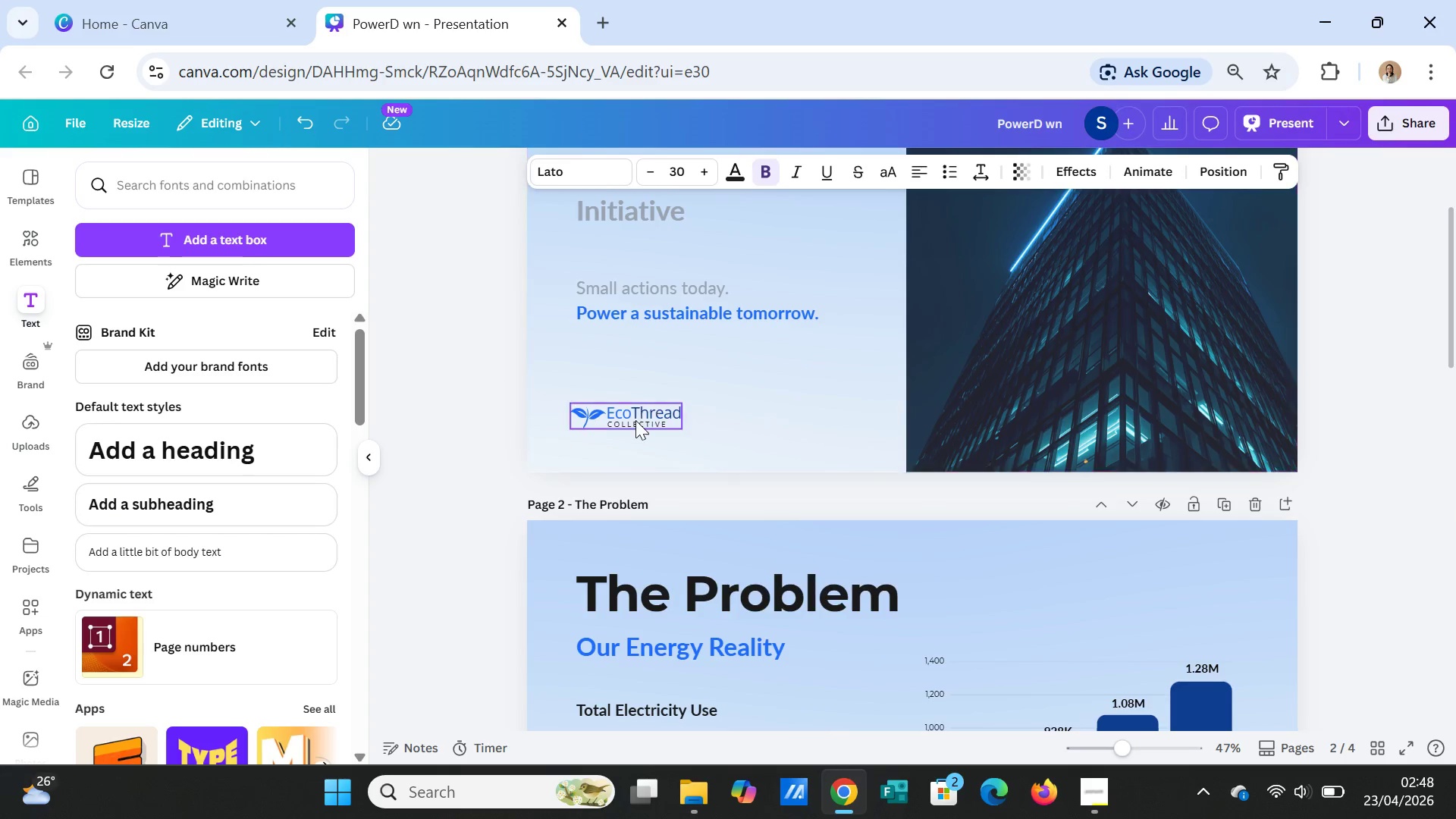 
left_click([635, 420])
 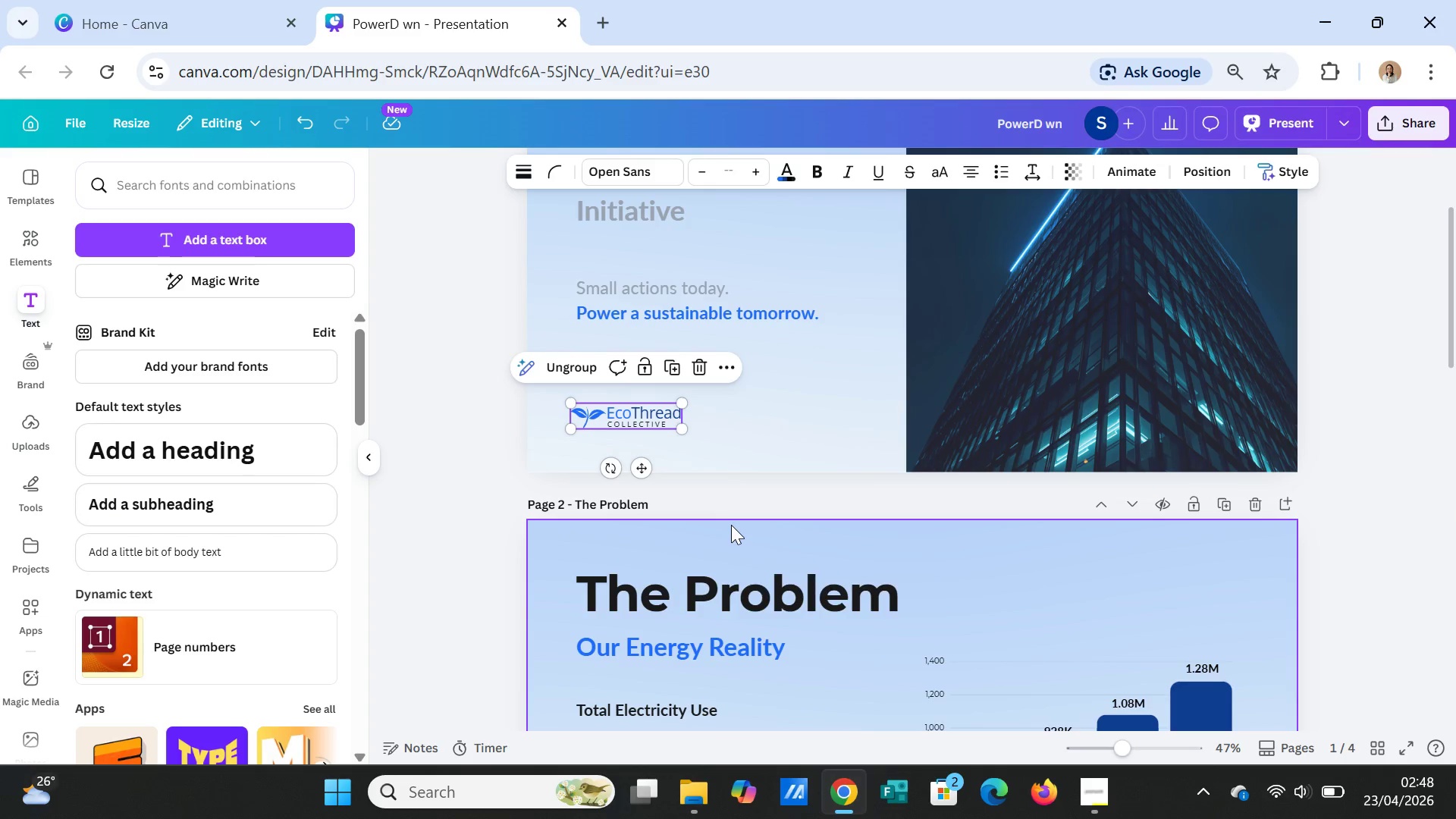 
scroll: coordinate [722, 544], scroll_direction: down, amount: 15.0
 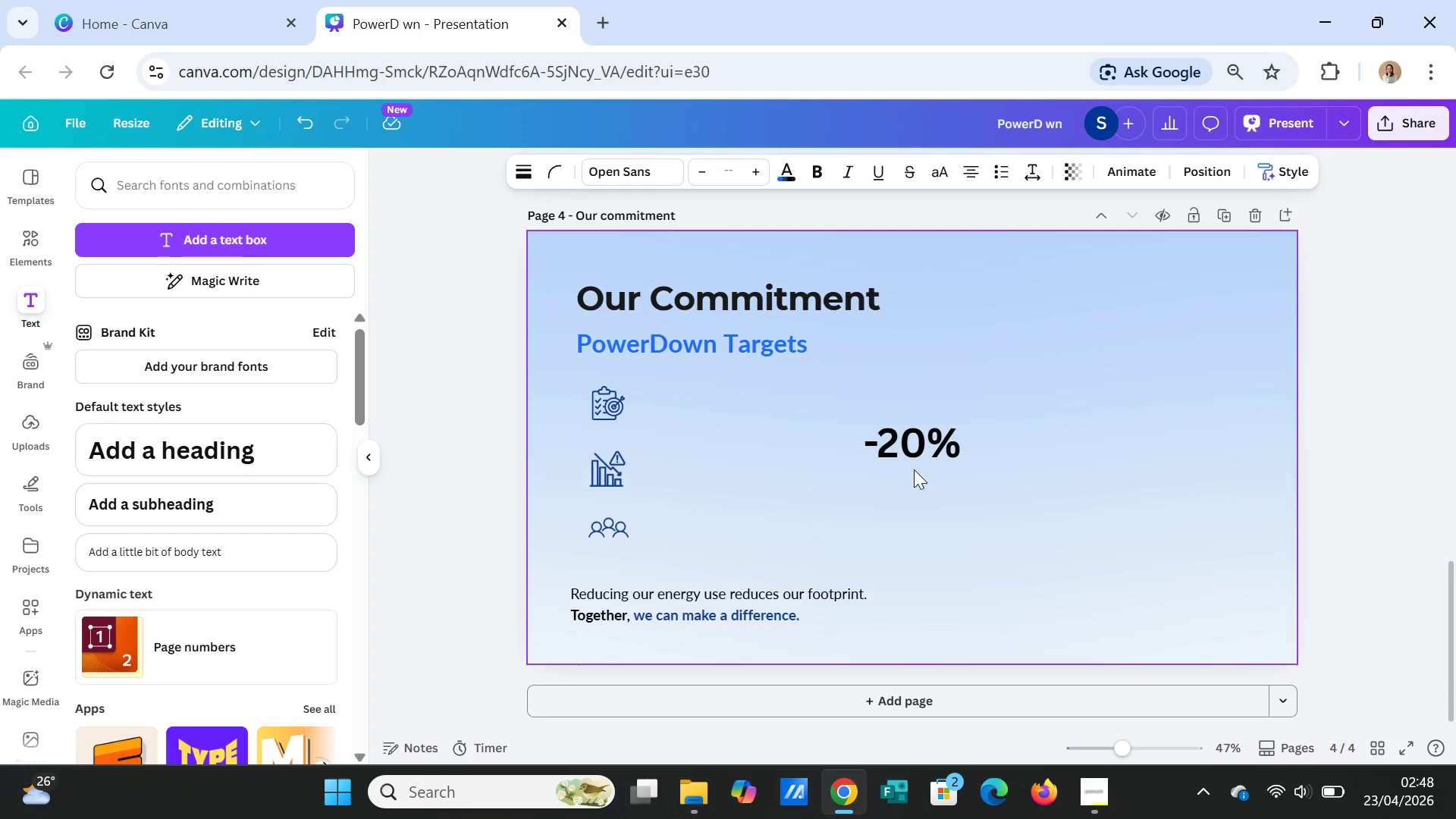 
left_click([914, 454])
 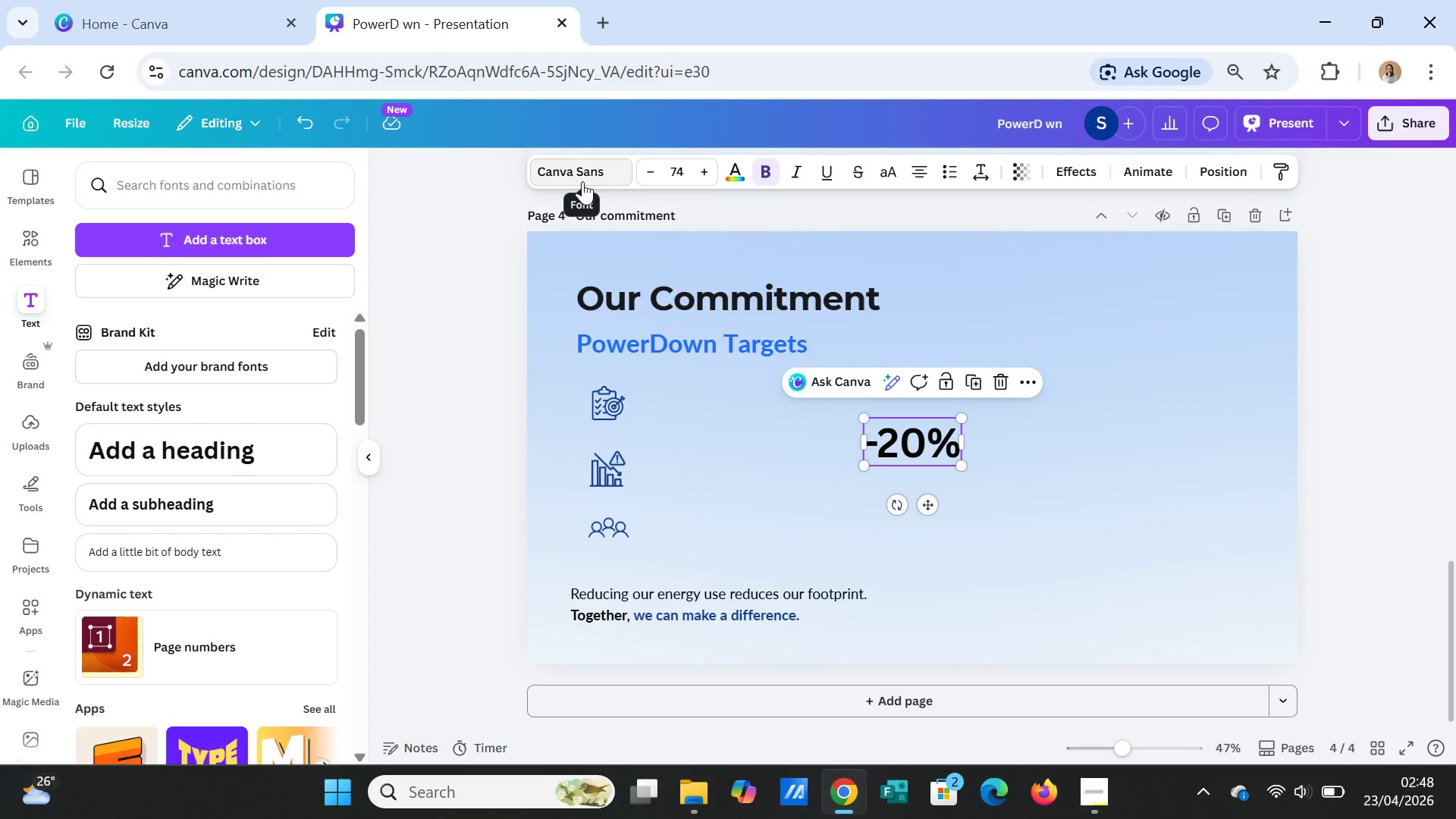 
left_click([582, 180])
 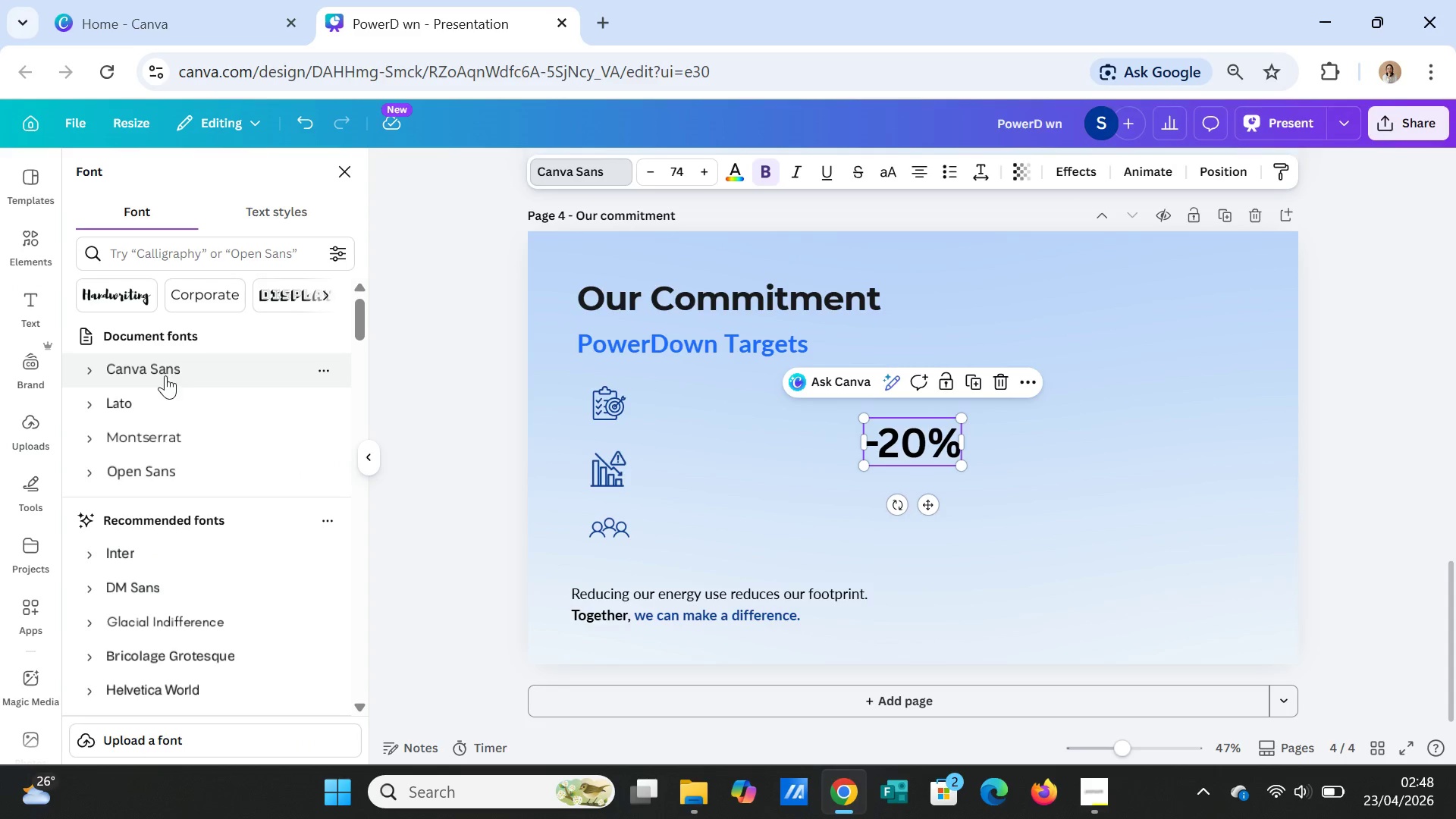 
left_click([117, 408])
 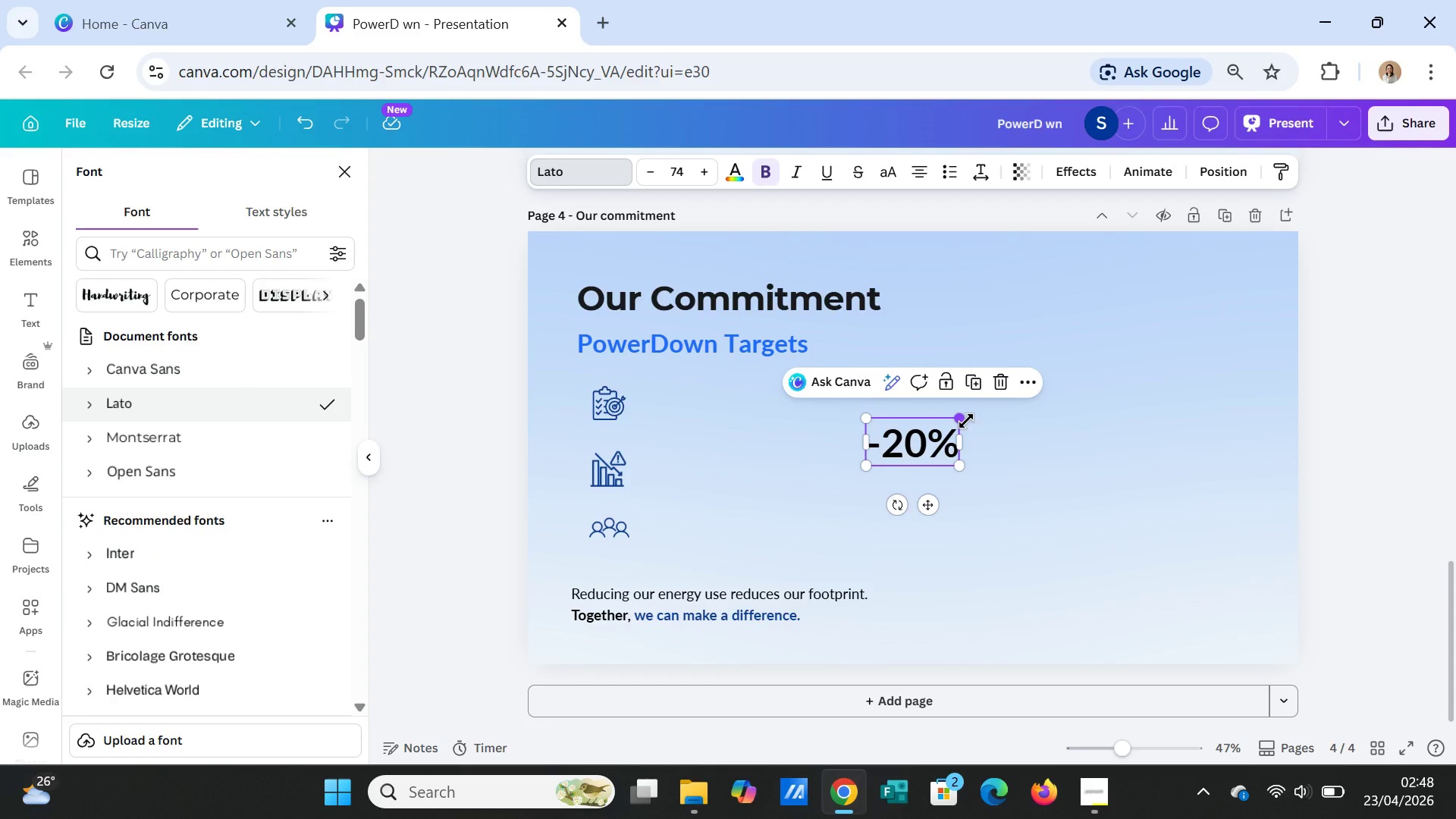 
left_click_drag(start_coordinate=[966, 421], to_coordinate=[952, 438])
 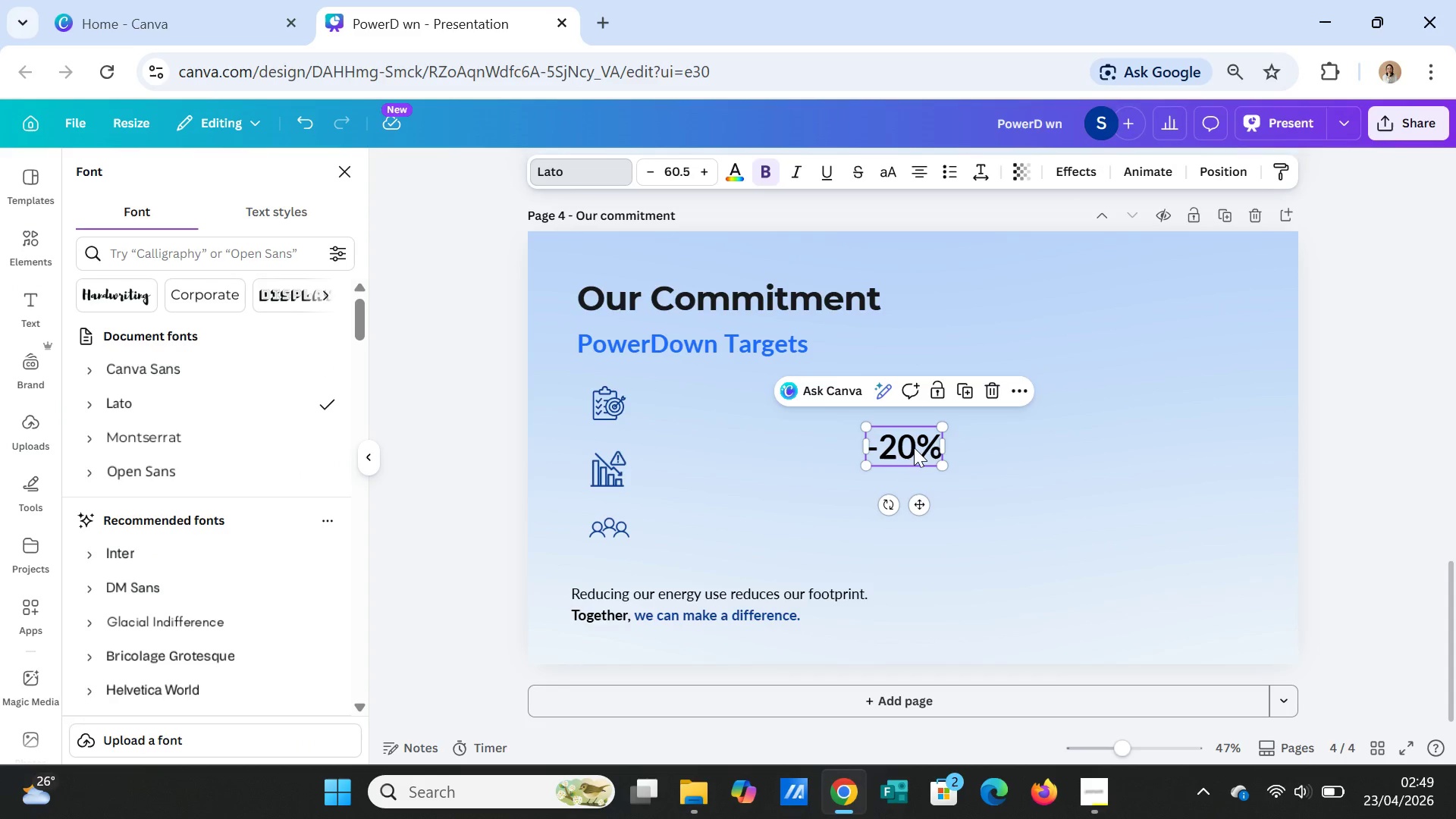 
left_click_drag(start_coordinate=[914, 447], to_coordinate=[704, 402])
 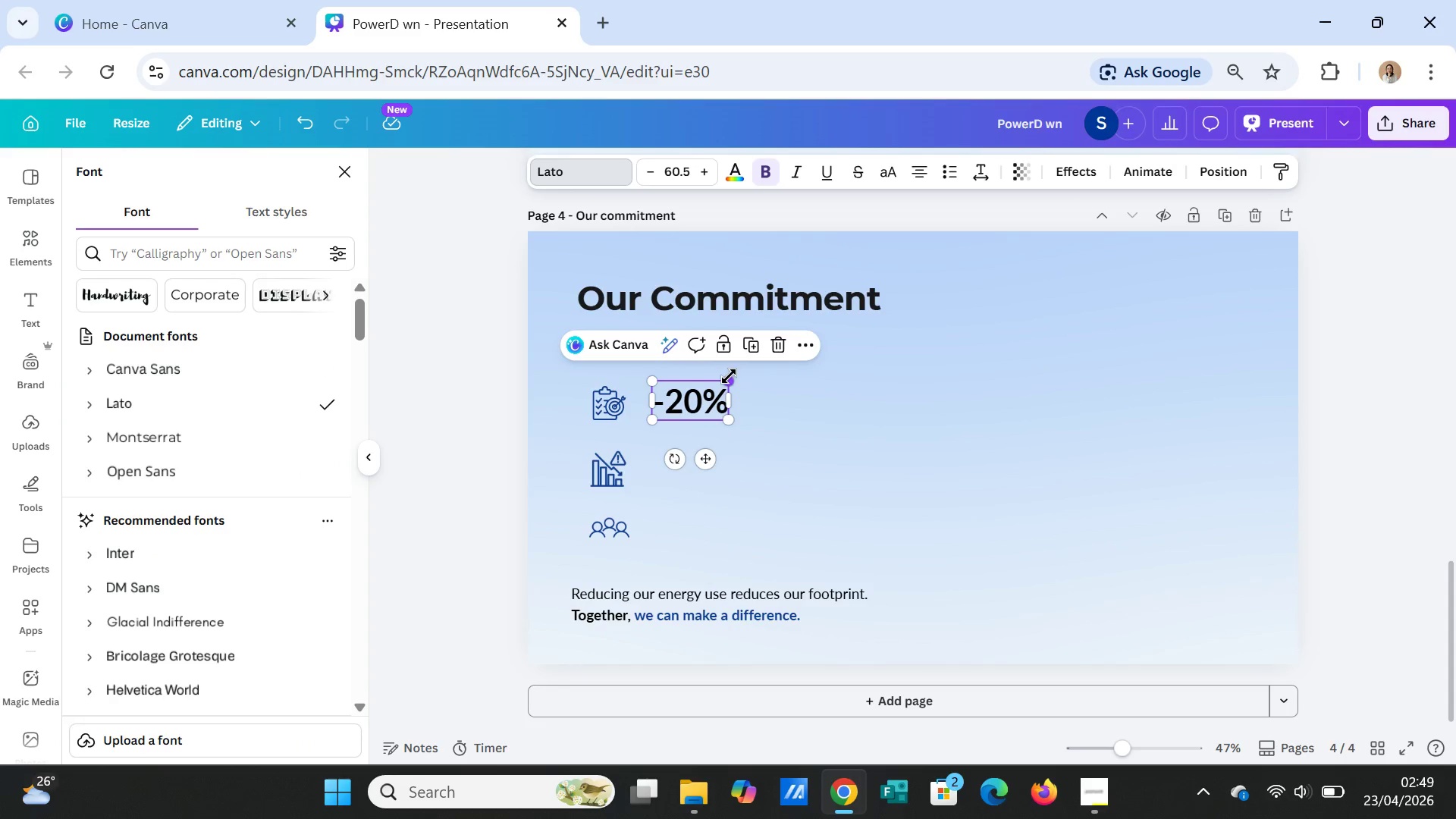 
left_click_drag(start_coordinate=[729, 376], to_coordinate=[717, 388])
 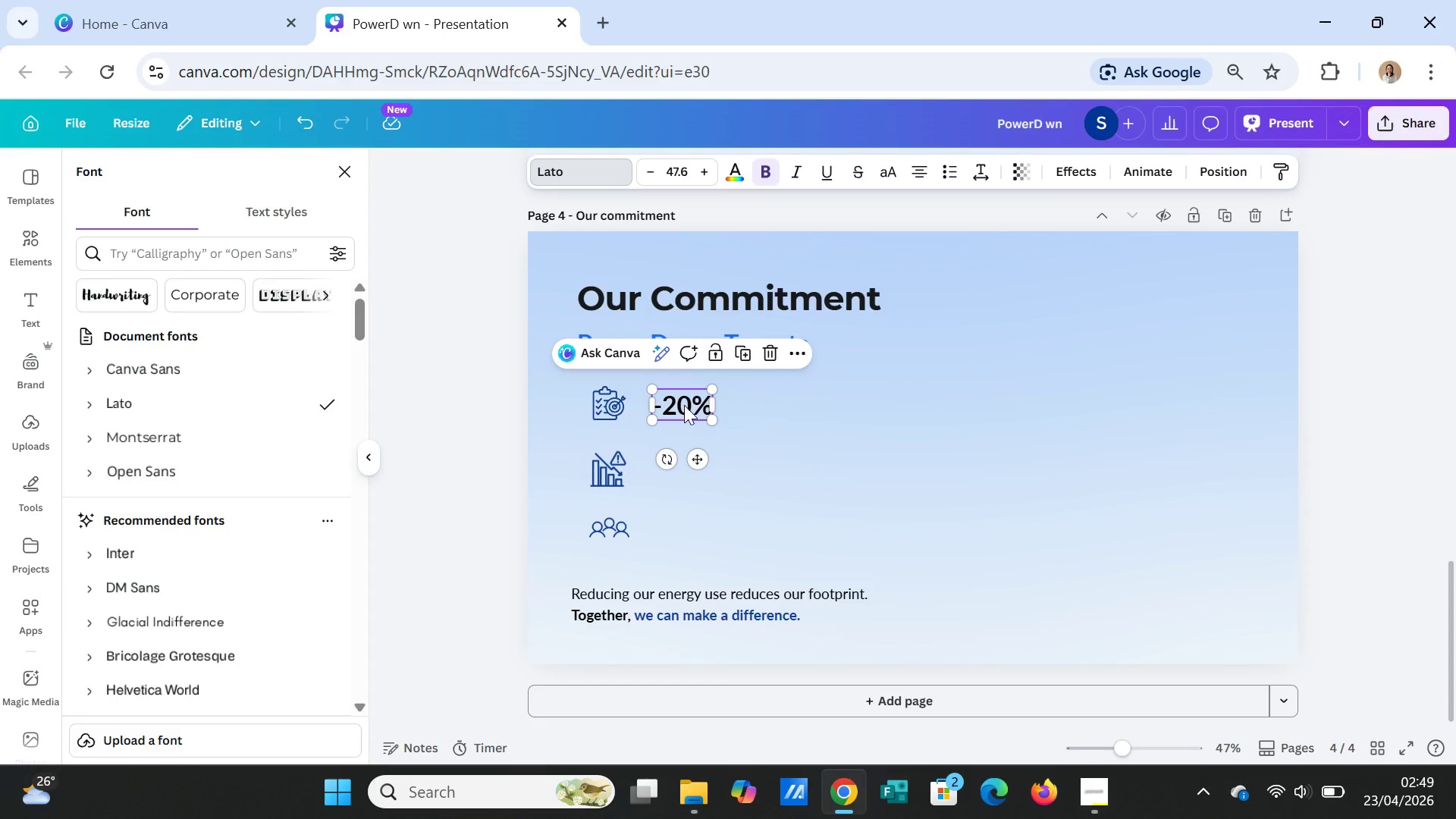 
left_click_drag(start_coordinate=[683, 406], to_coordinate=[684, 398])
 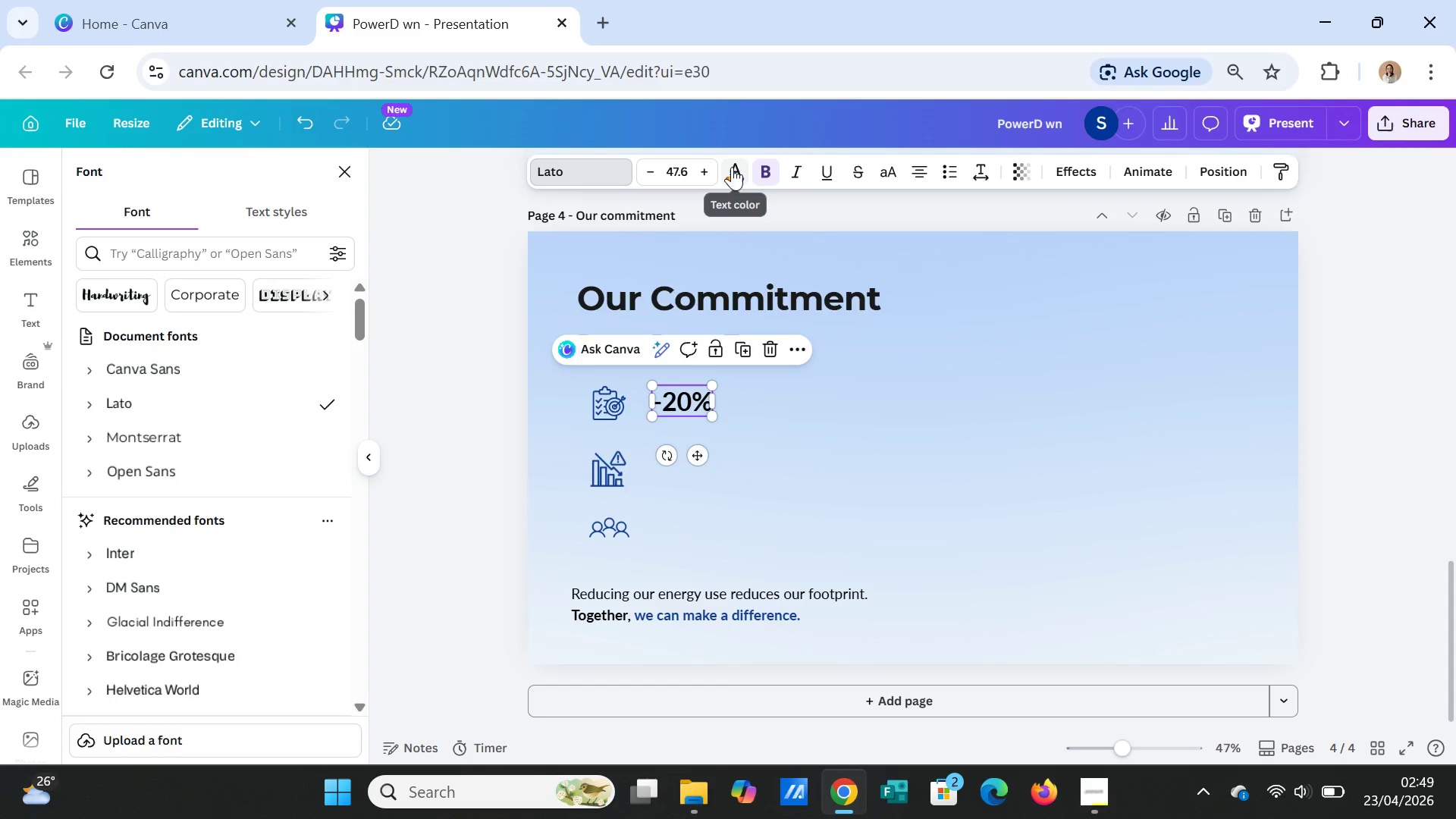 
left_click([733, 168])
 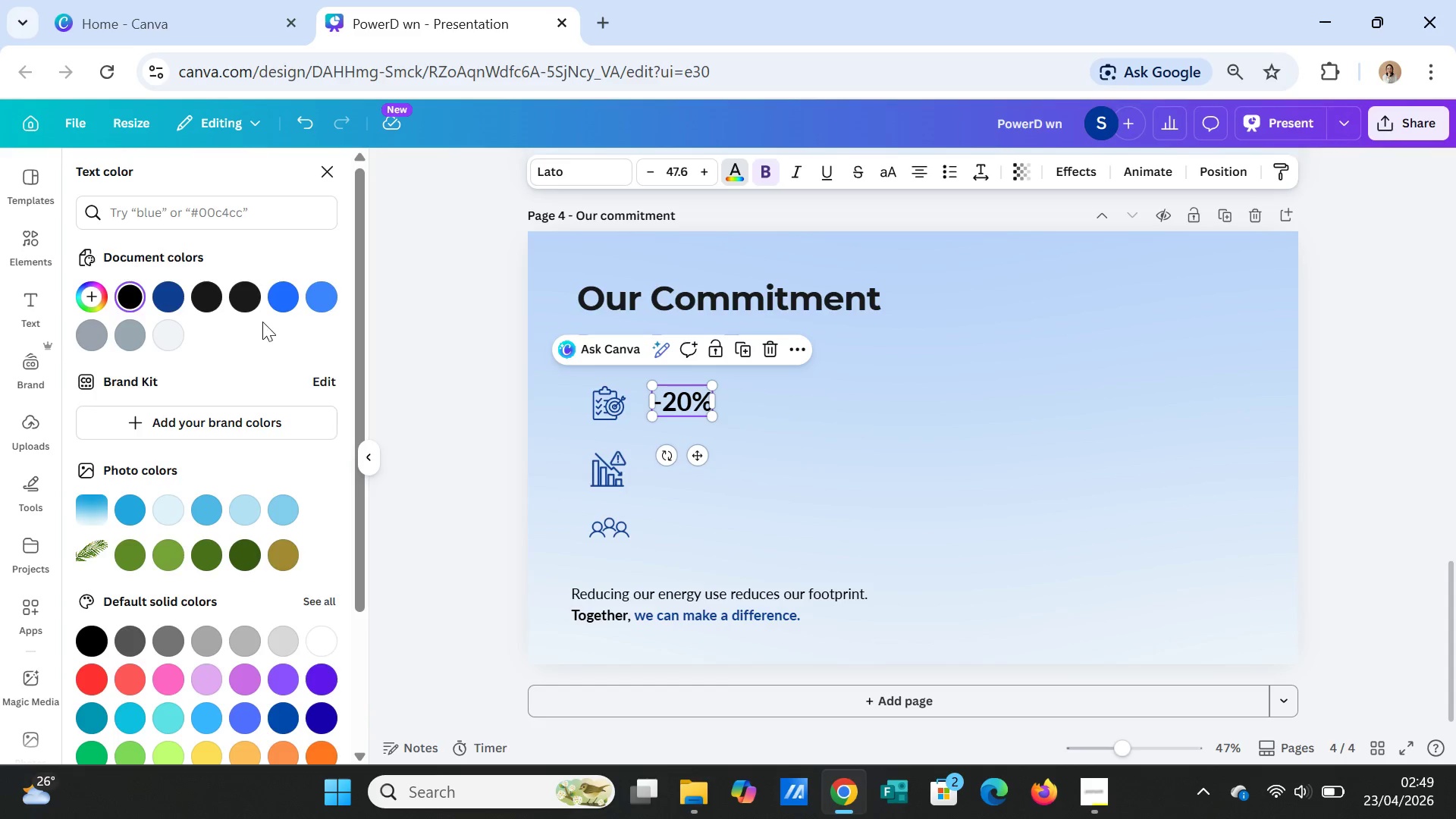 
mouse_move([290, 303])
 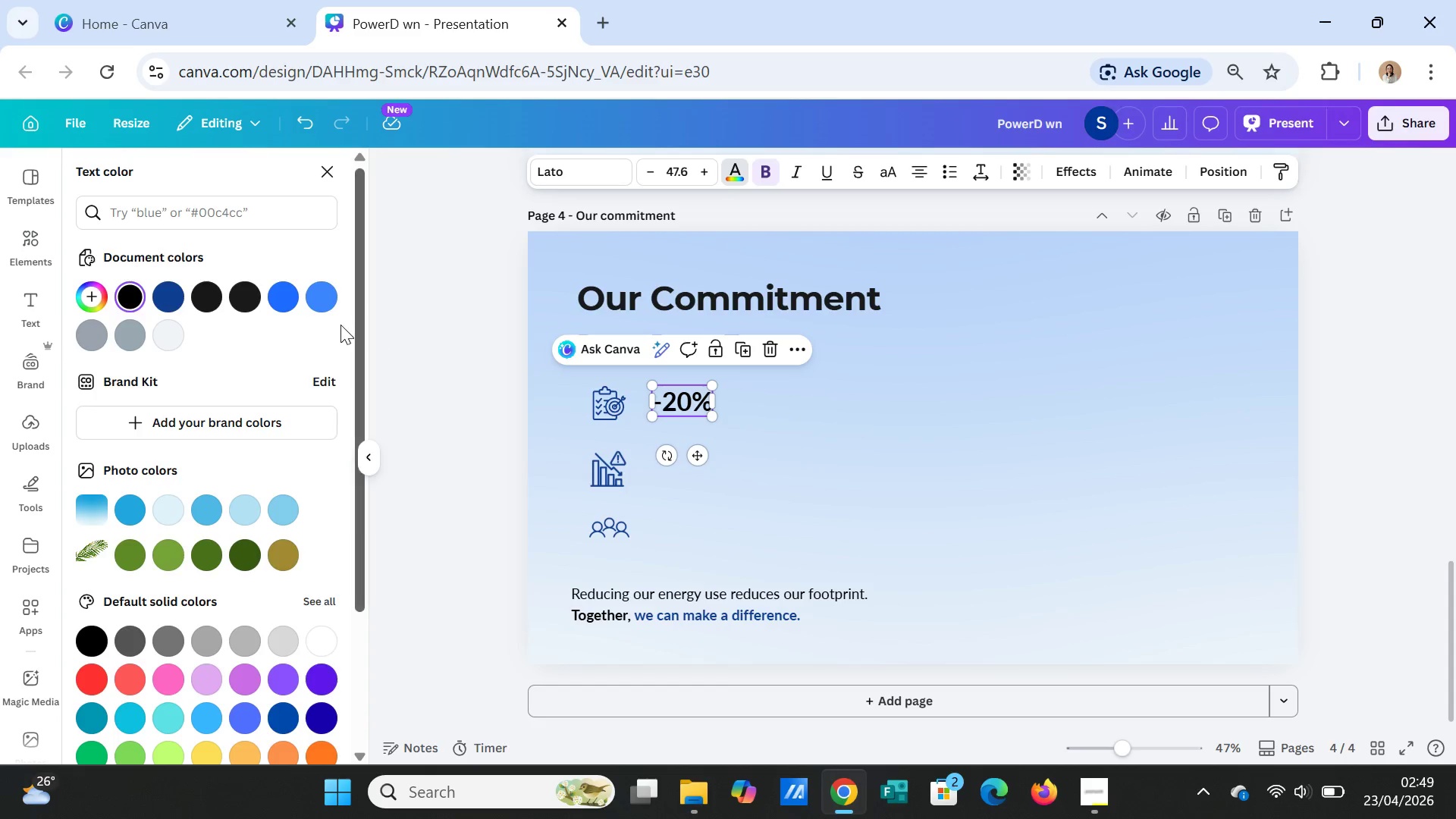 
left_click([888, 421])
 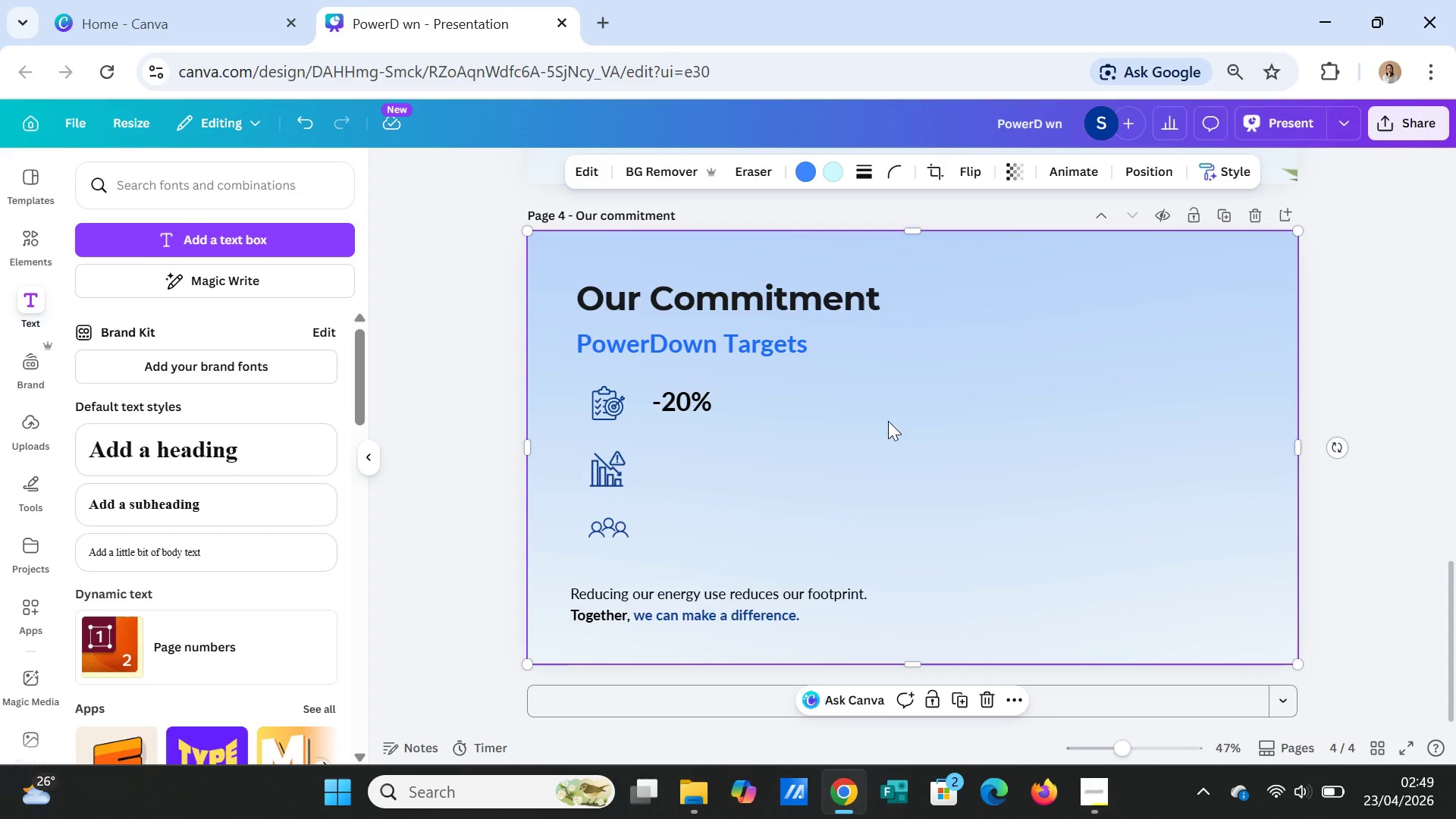 
left_click([759, 331])
 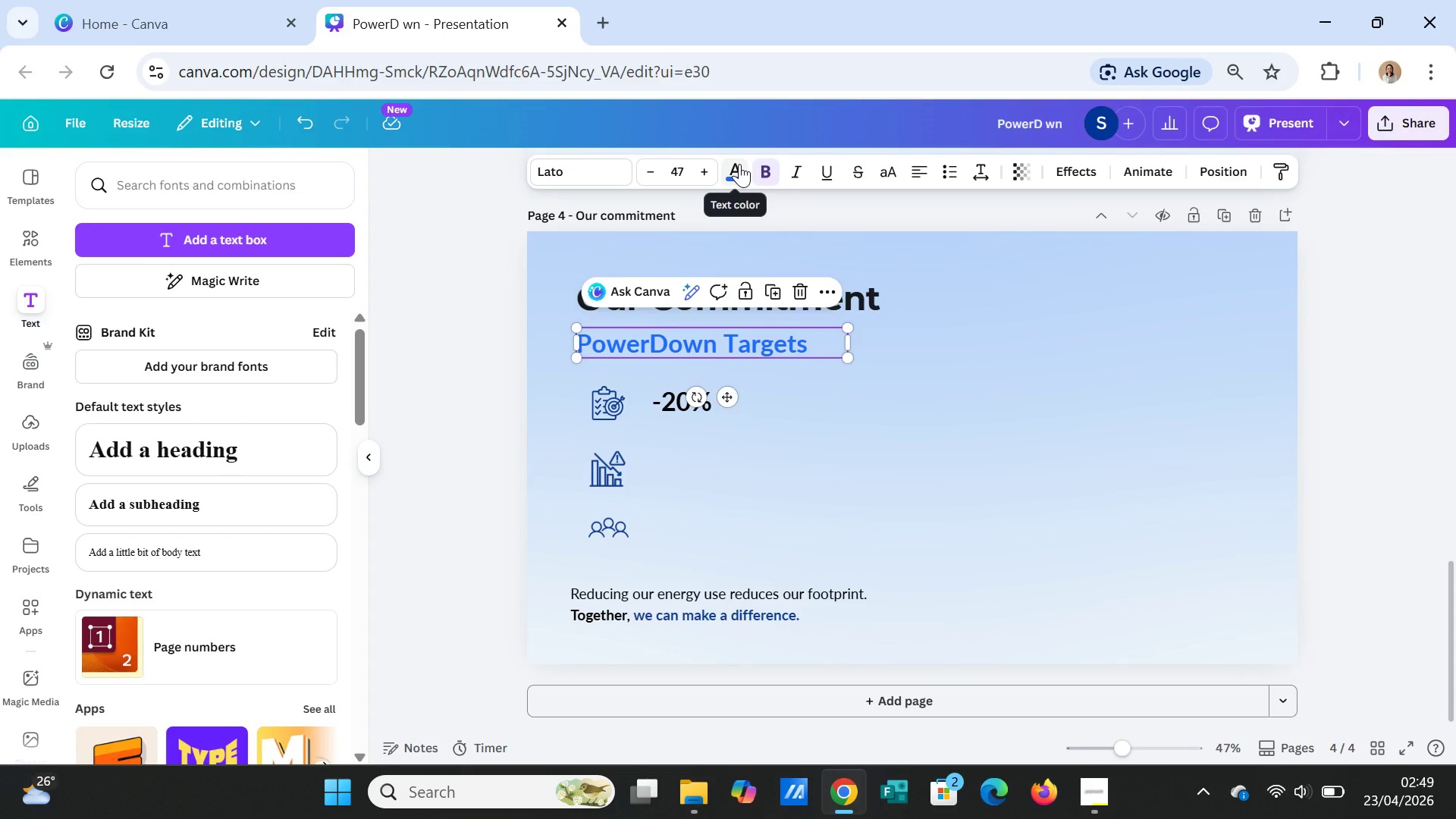 
left_click([739, 164])
 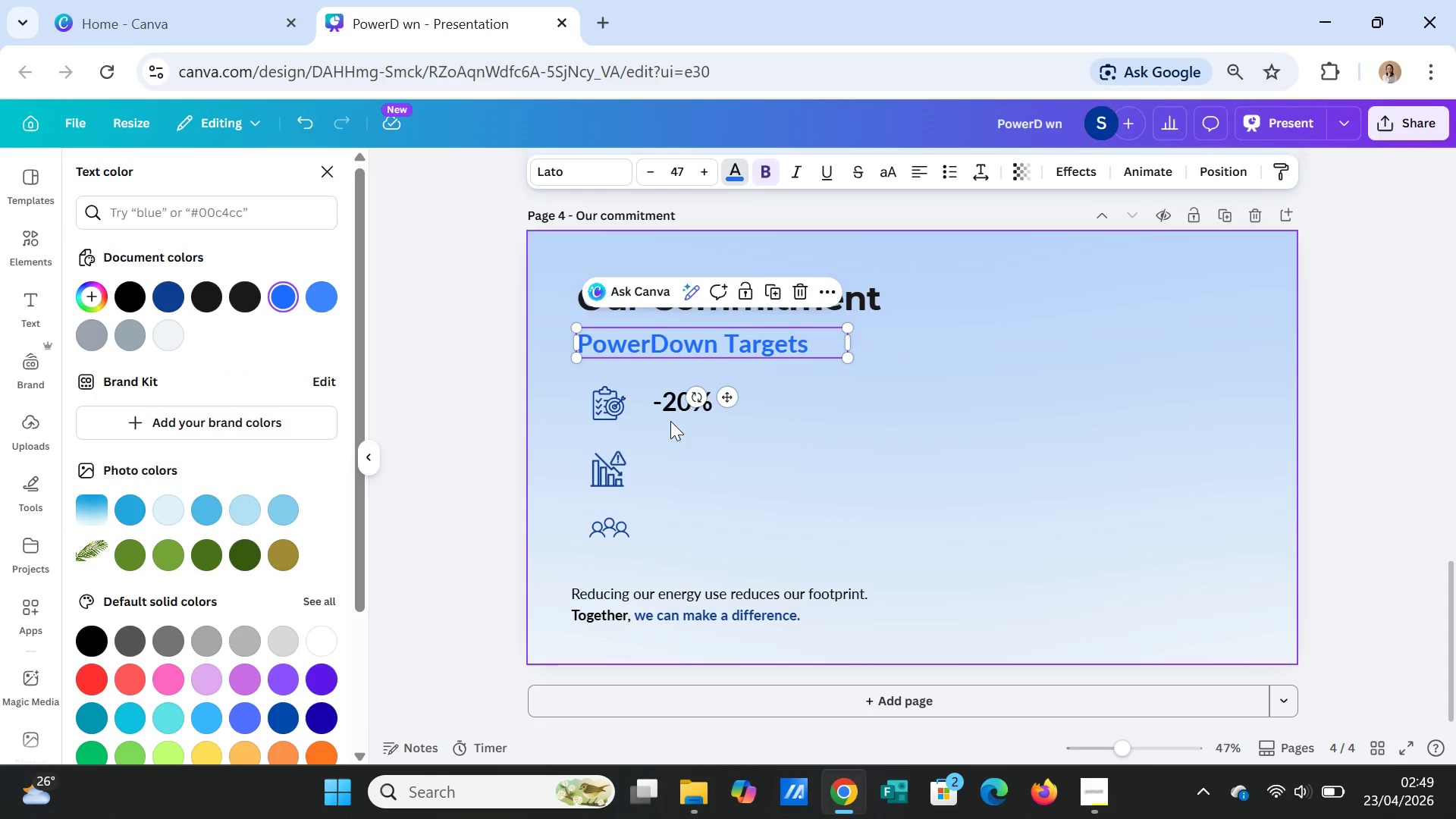 
left_click([676, 406])
 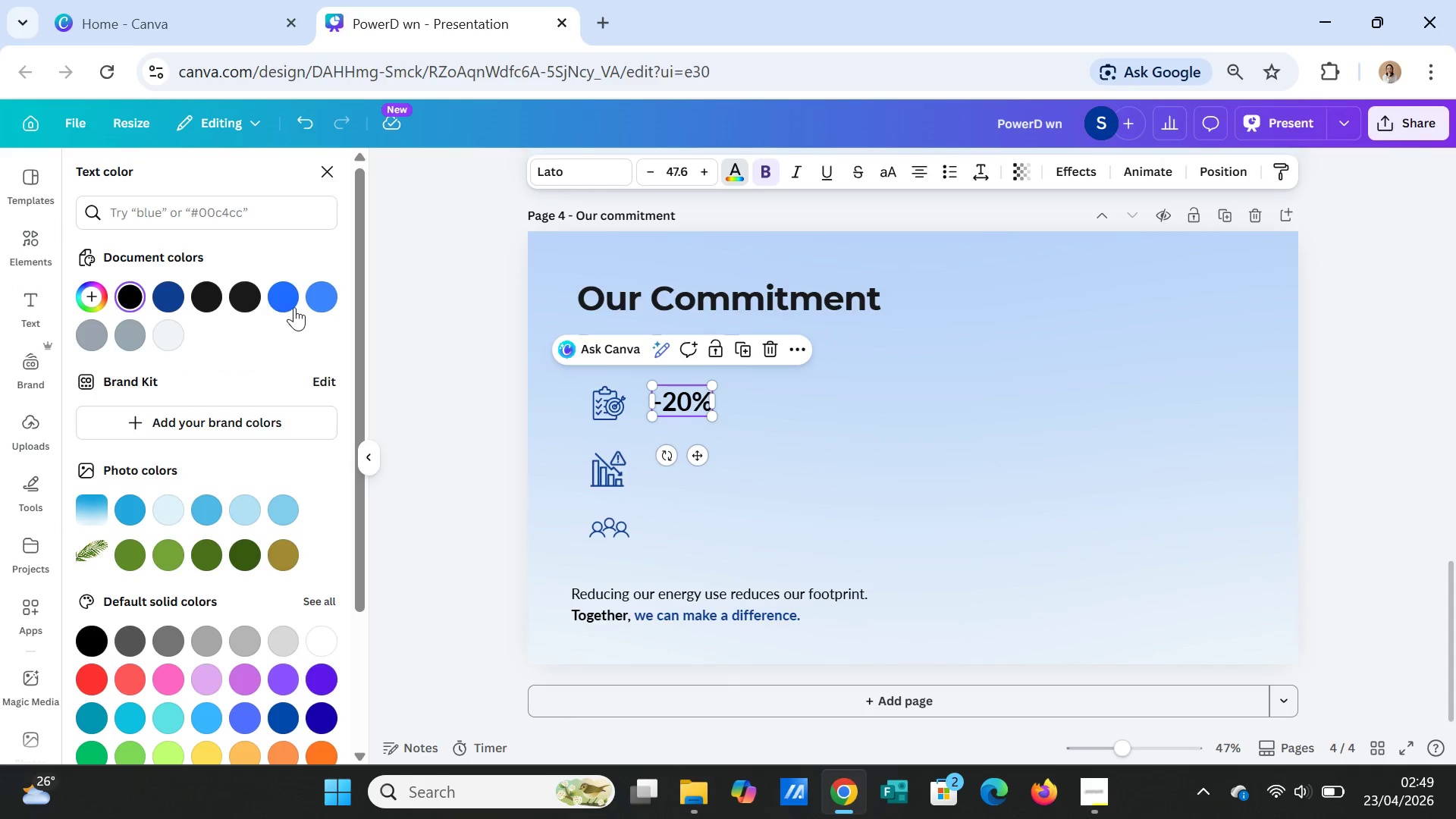 
left_click([284, 294])
 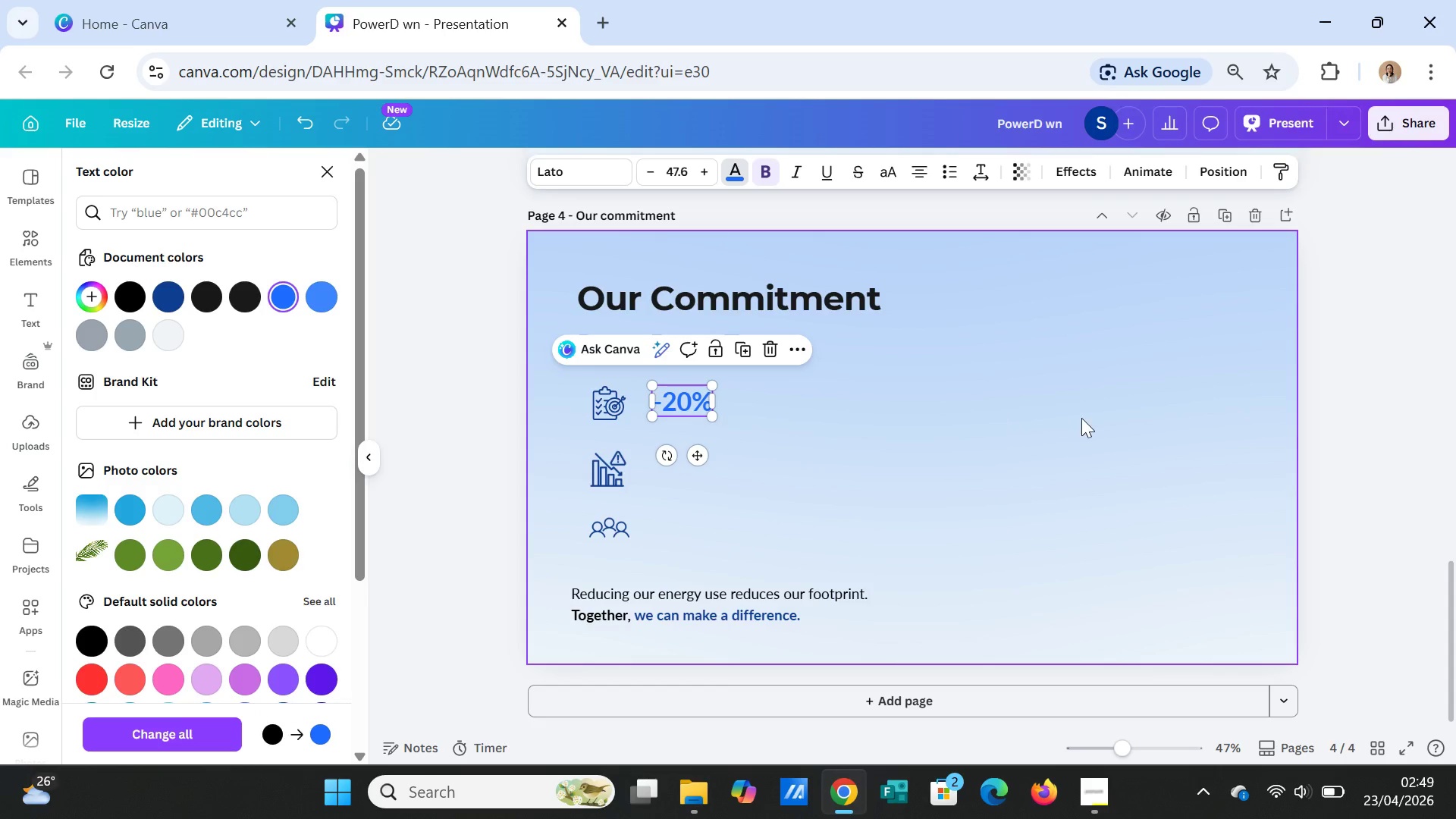 
left_click([1081, 418])
 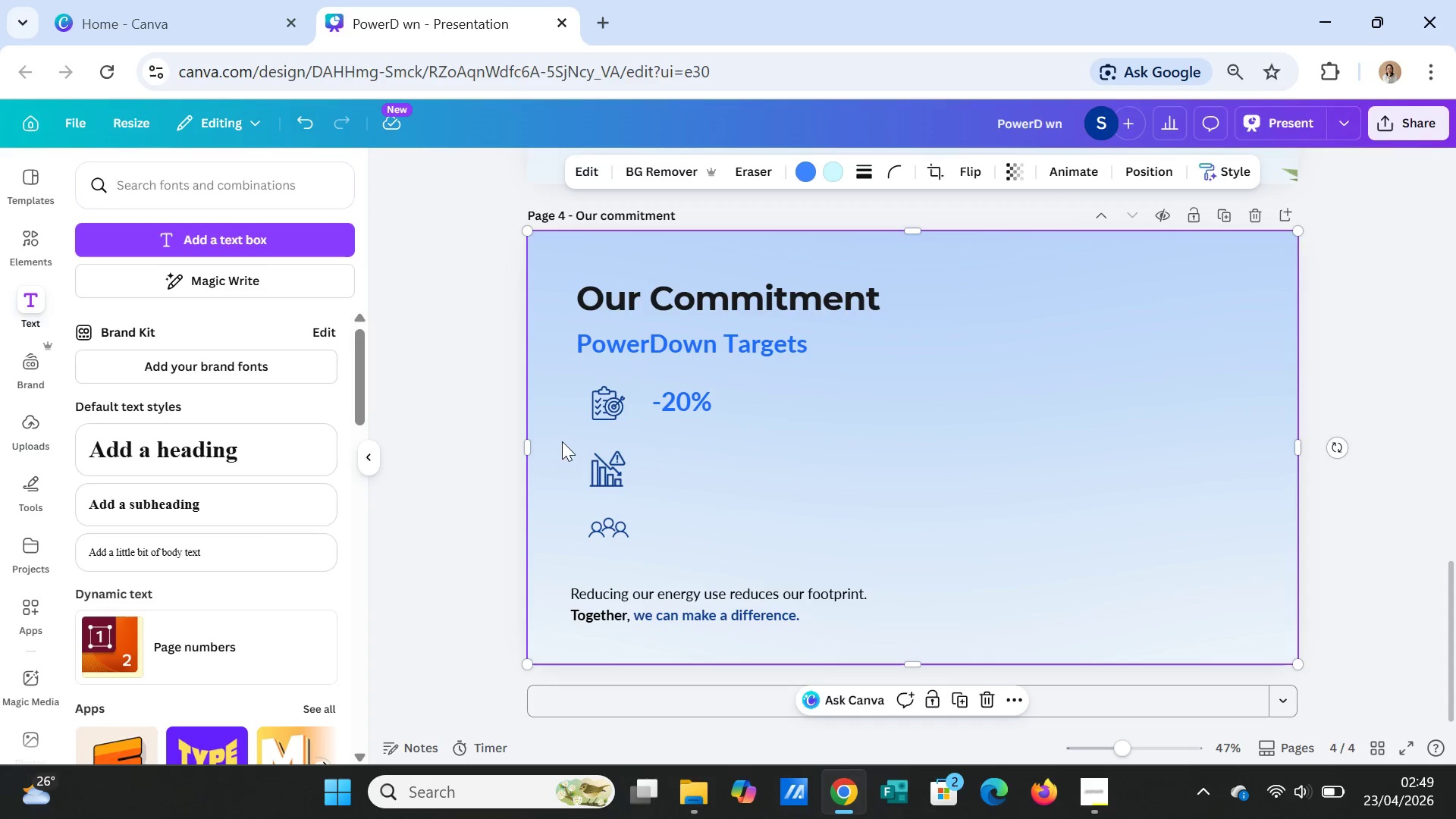 
wait(5.69)
 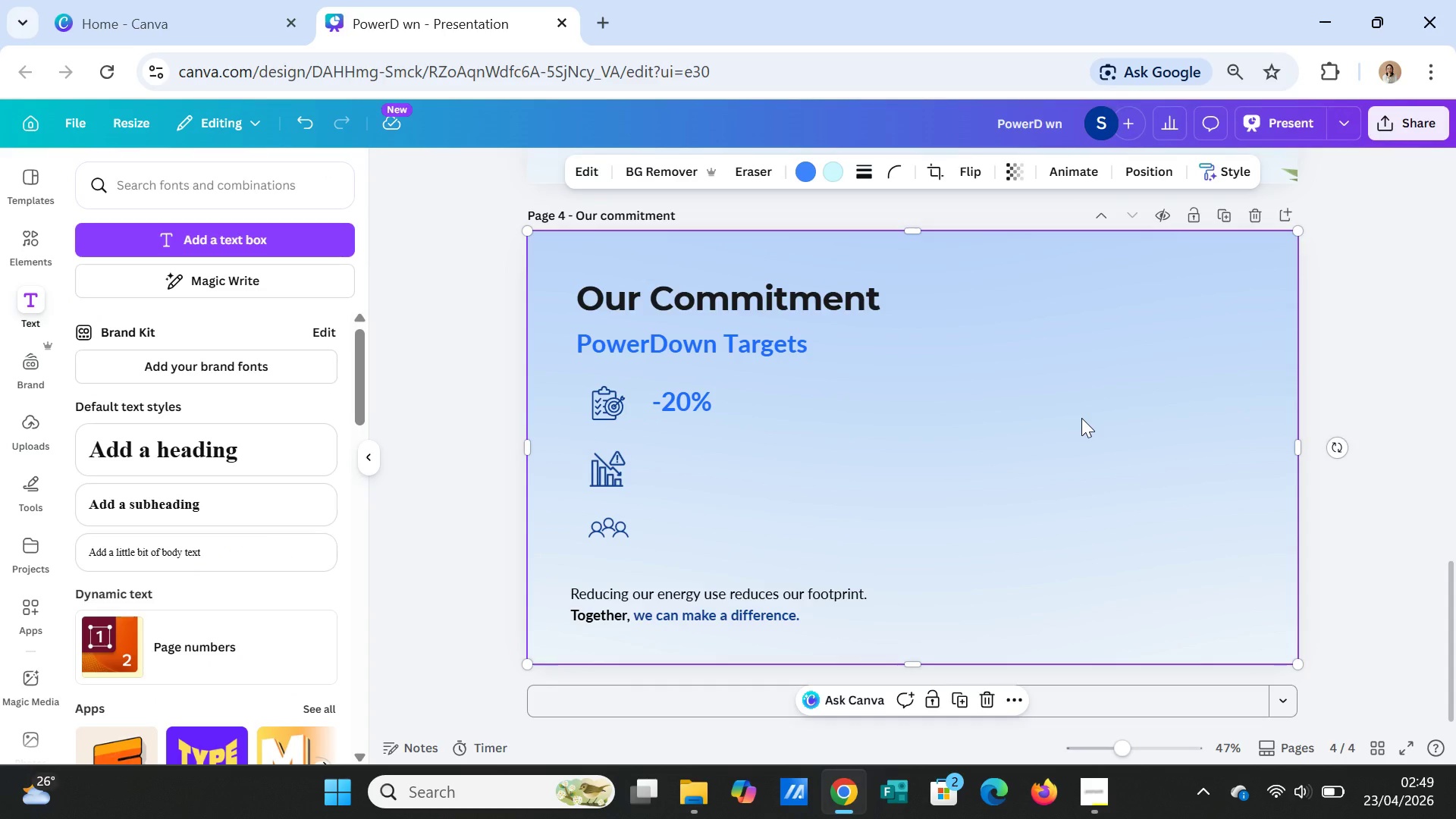 
left_click([700, 405])
 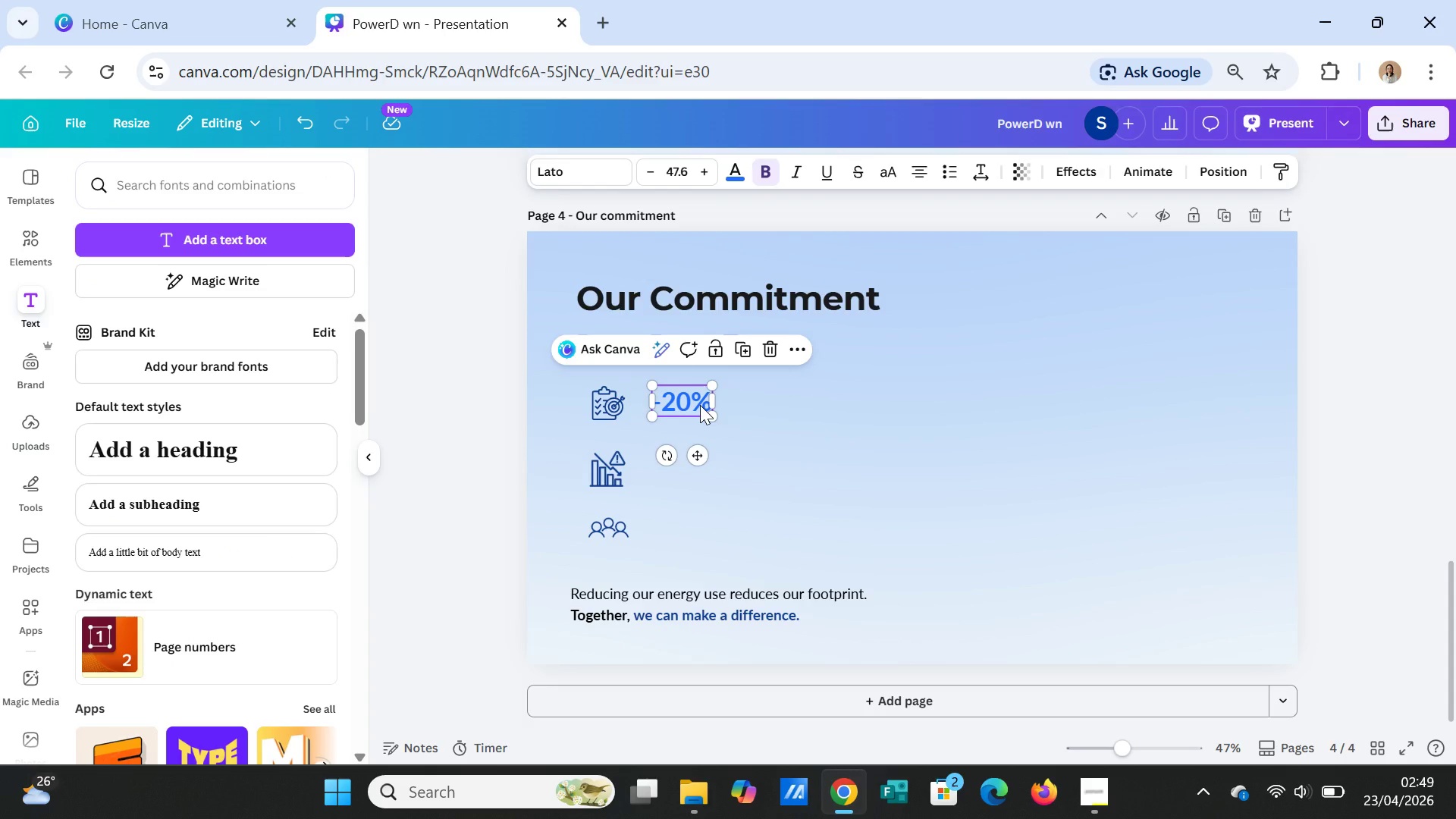 
key(Control+C)
 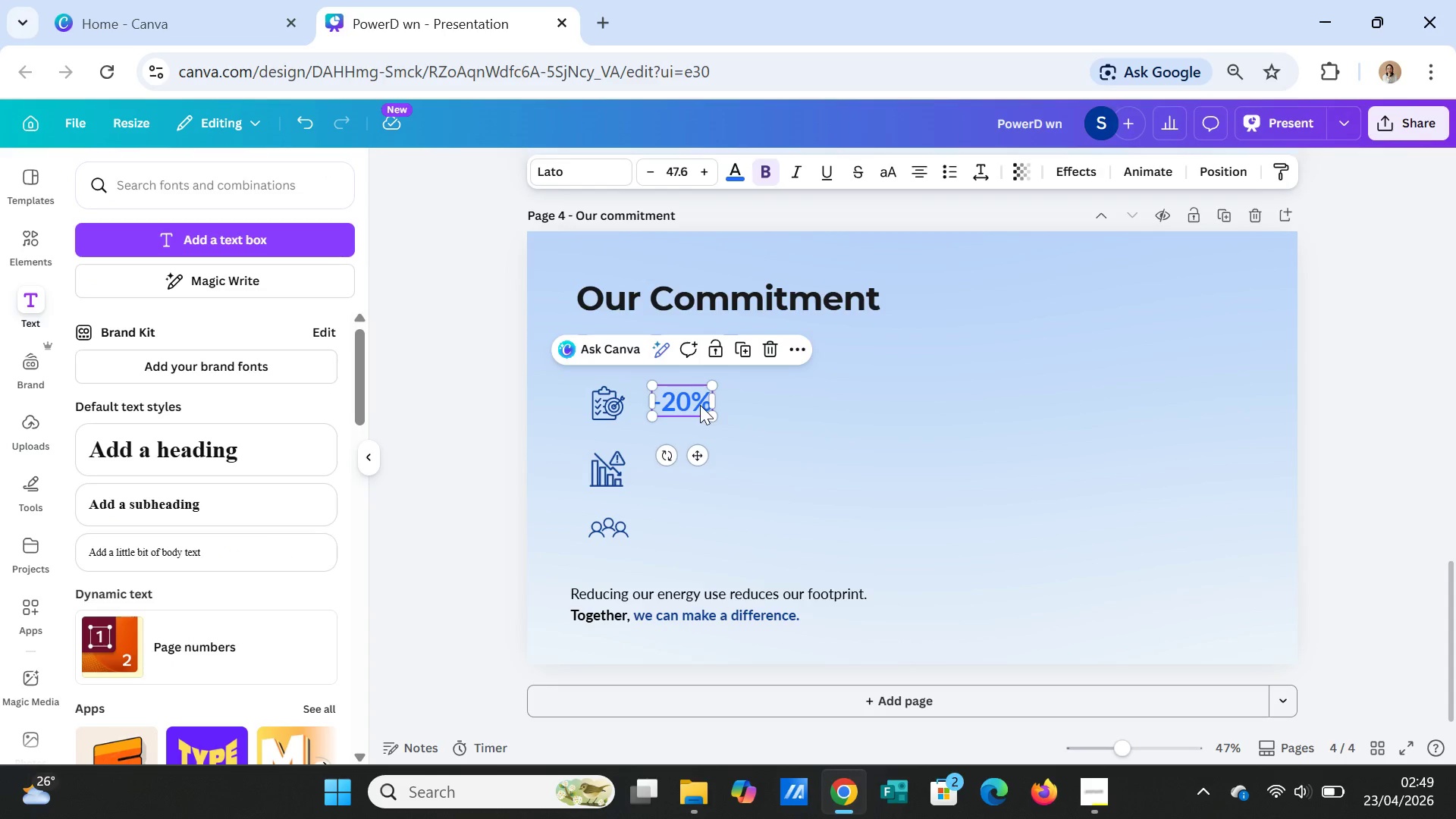 
key(Control+V)
 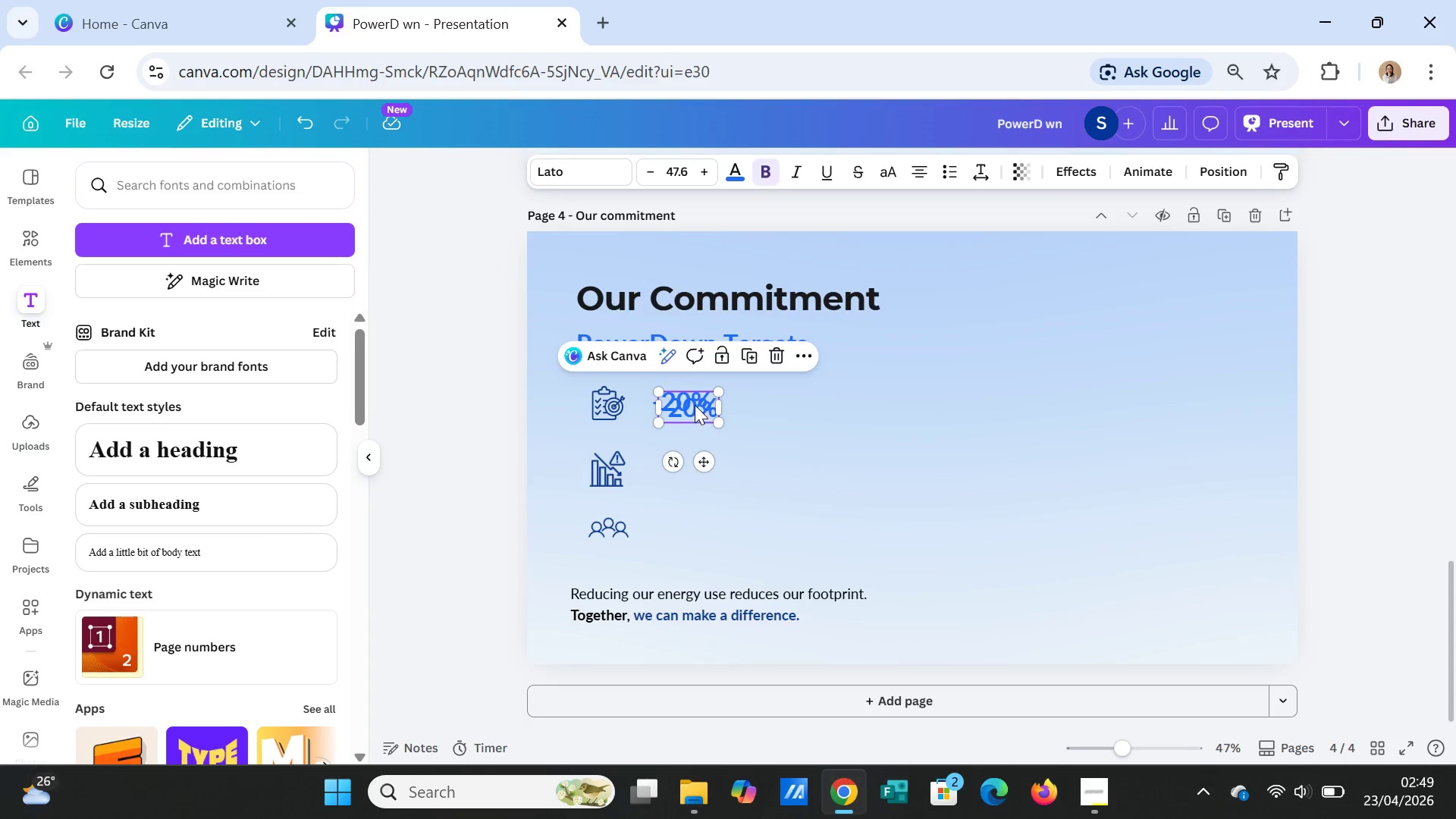 
left_click_drag(start_coordinate=[695, 405], to_coordinate=[688, 418])
 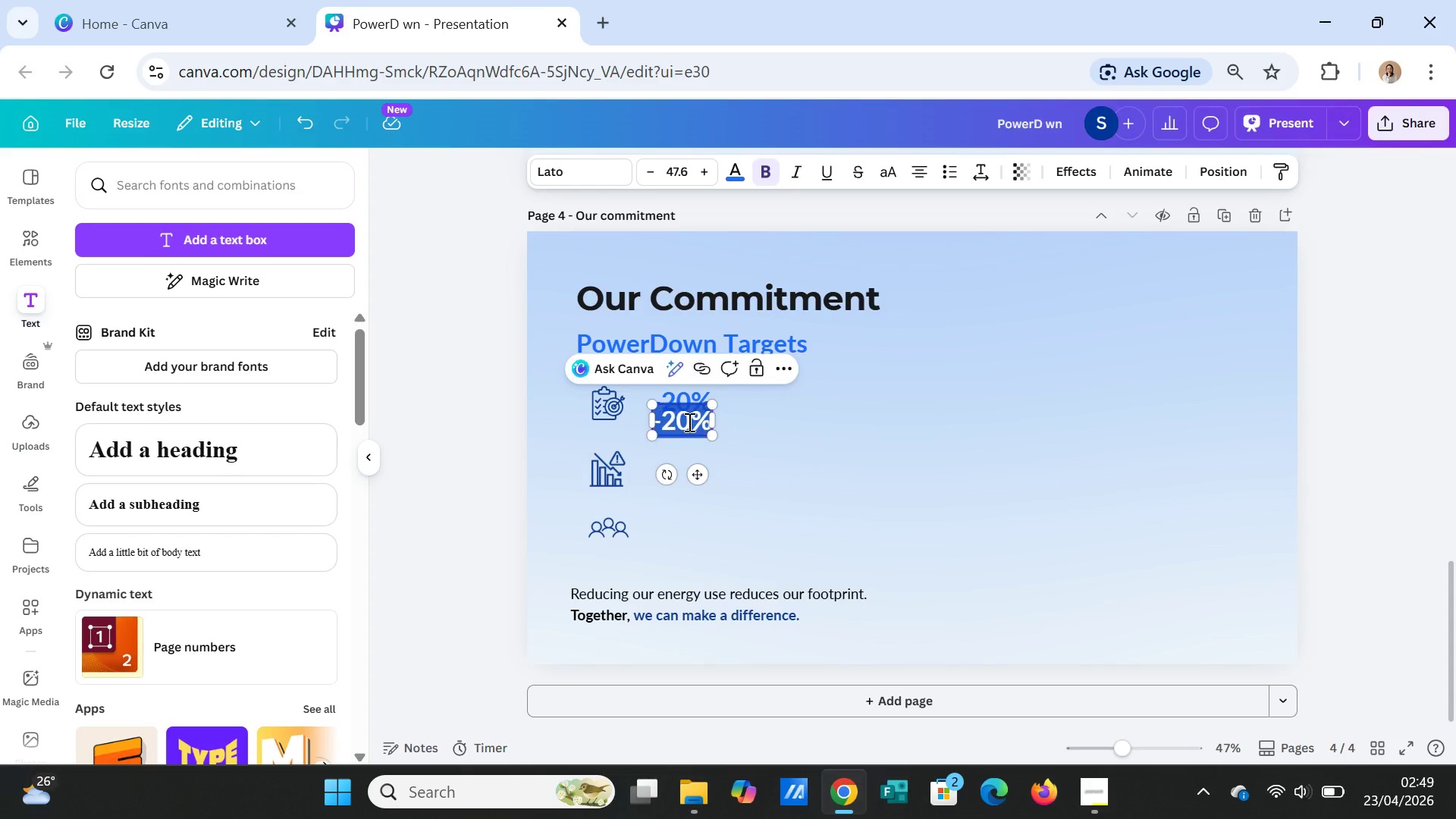 
double_click([688, 422])
 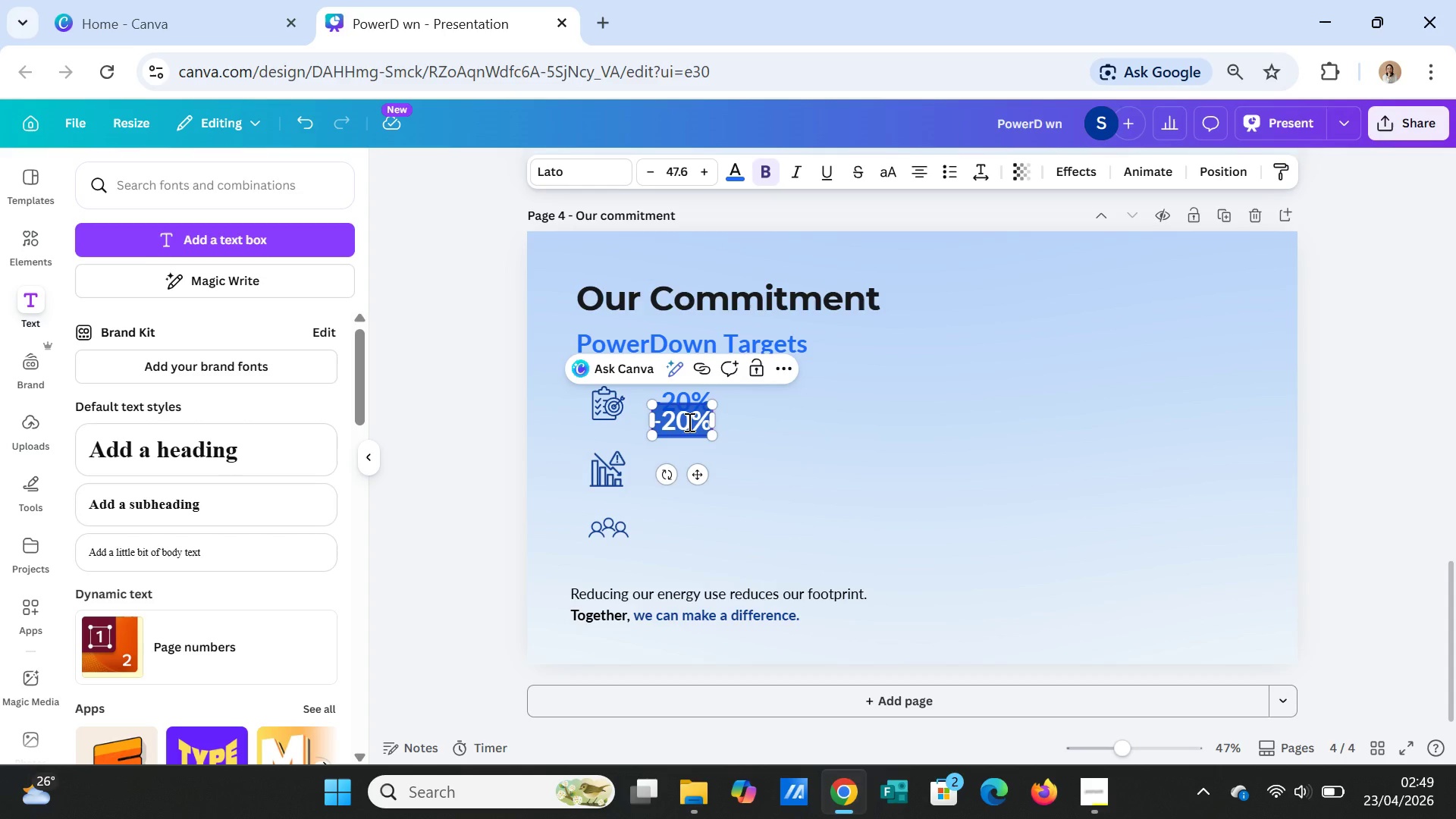 
triple_click([688, 422])
 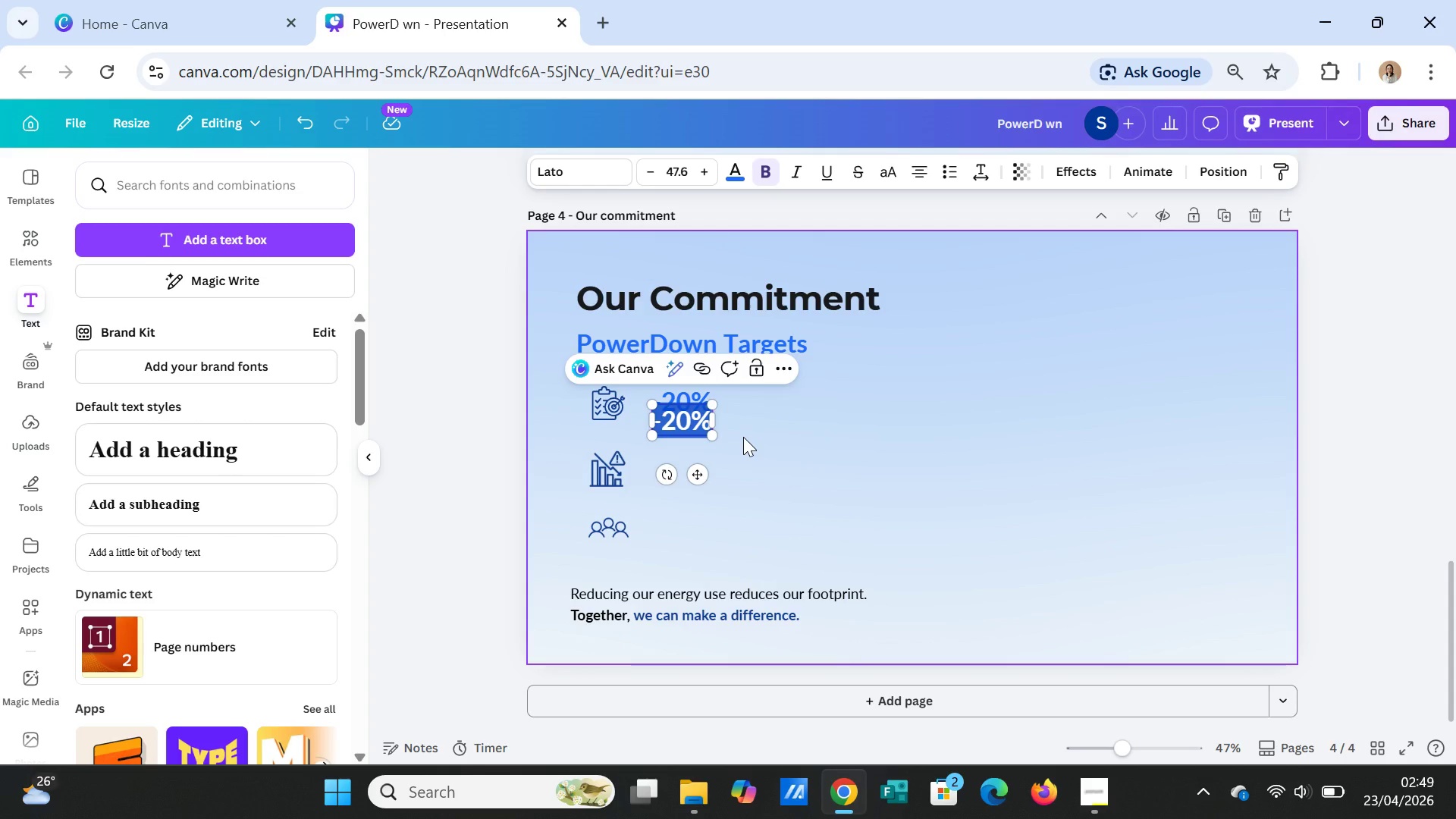 
type(electricity )
 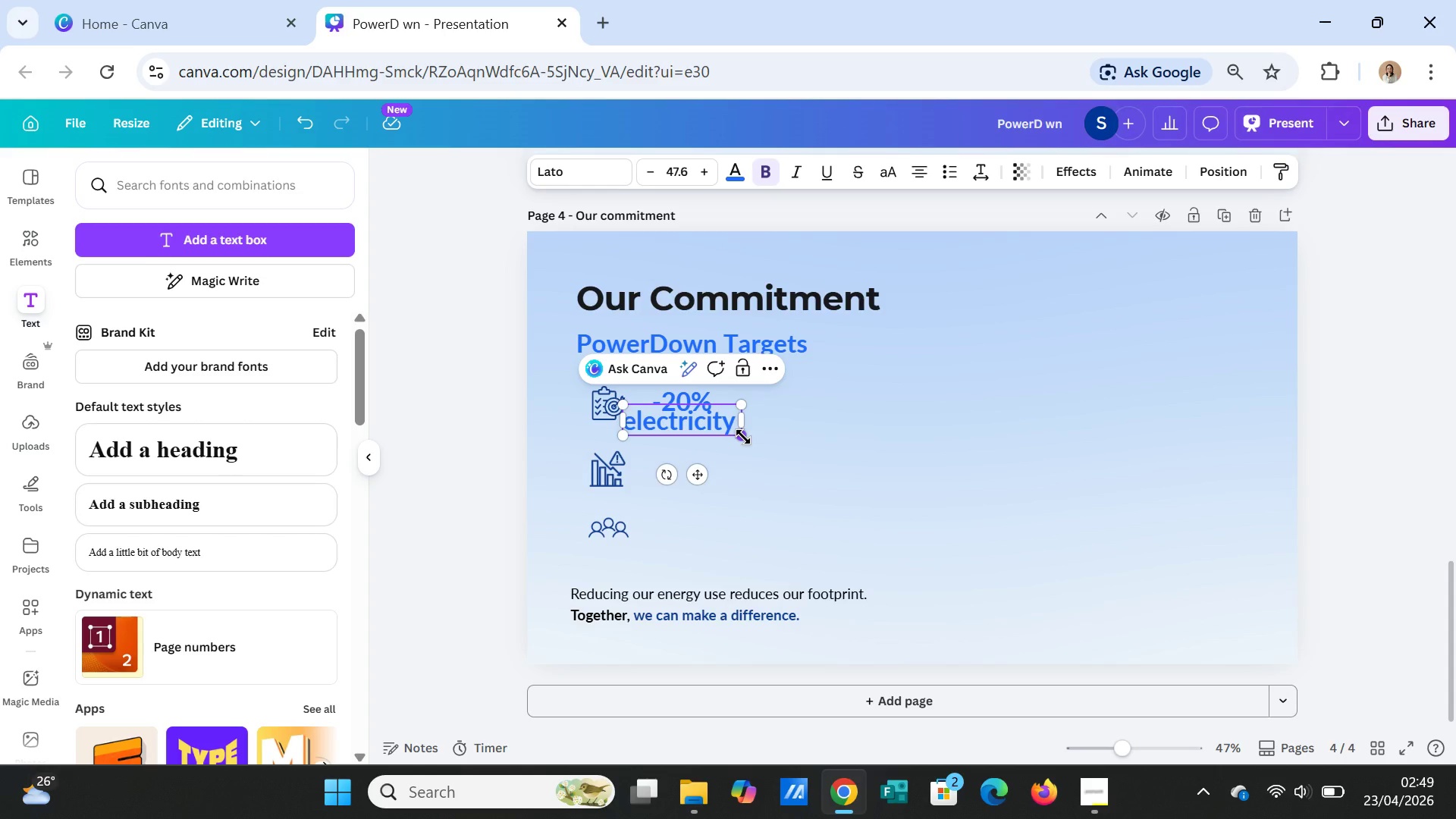 
type(use by December 2025)
 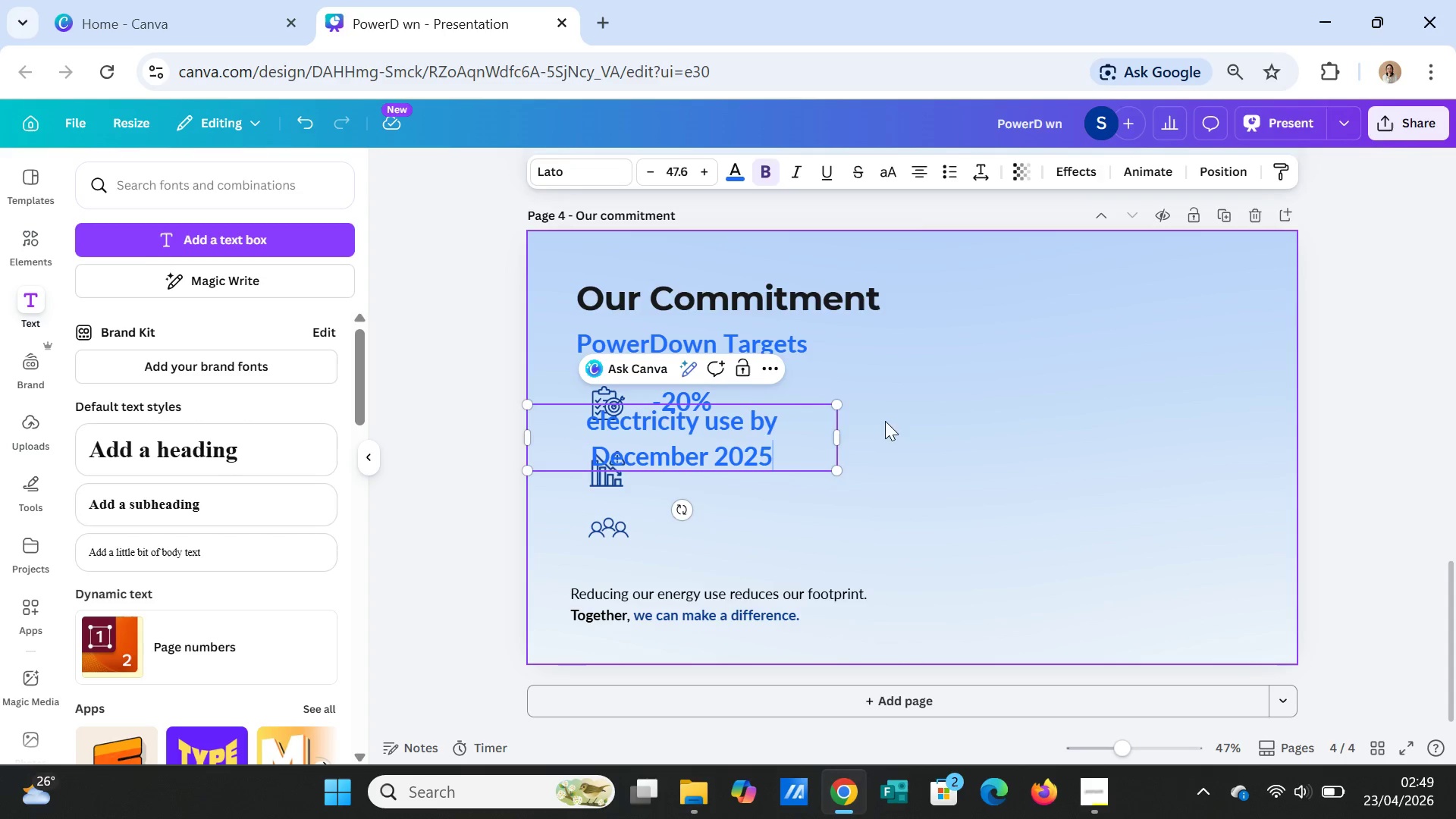 
double_click([768, 421])
 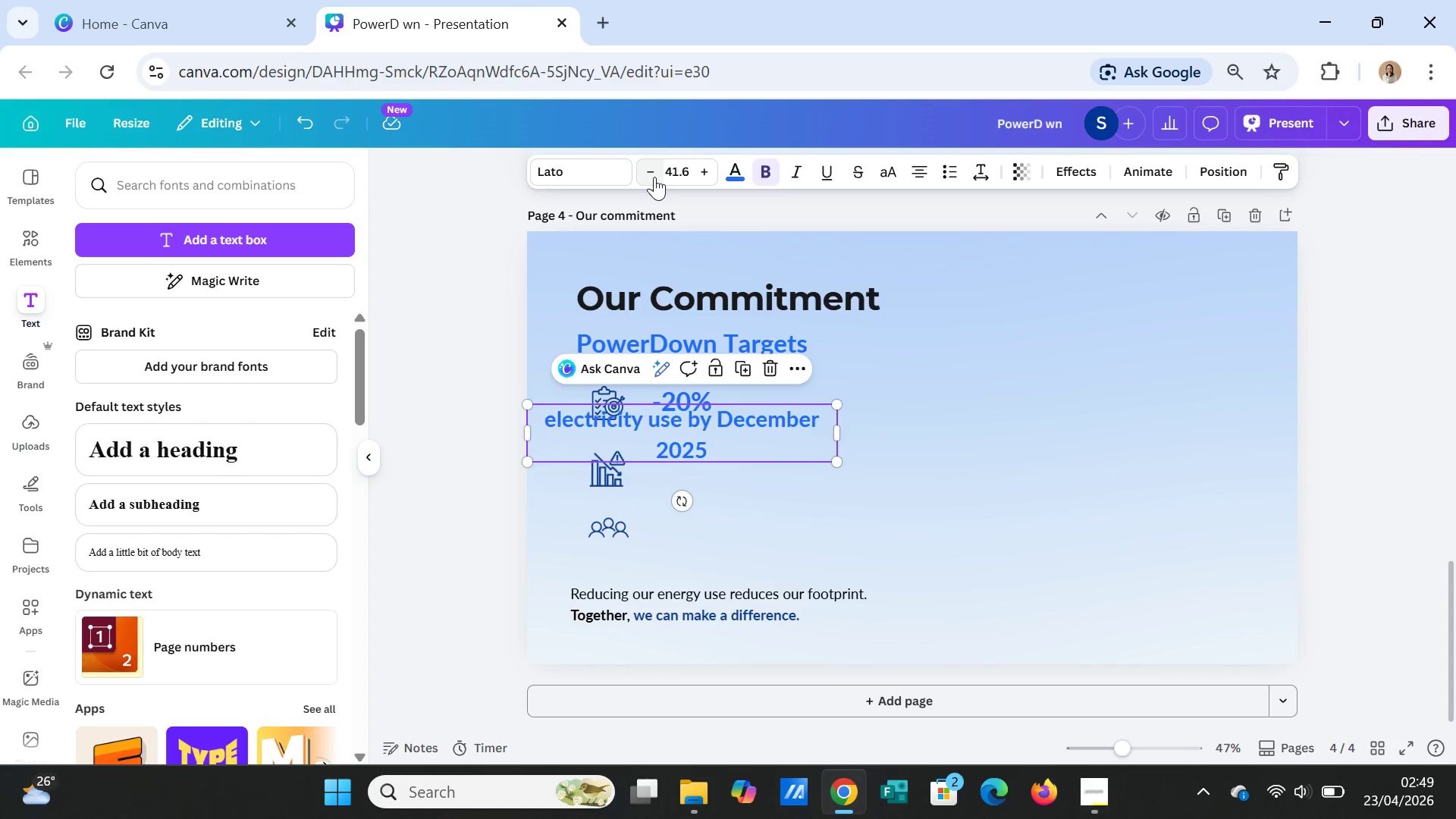 
left_click([654, 177])
 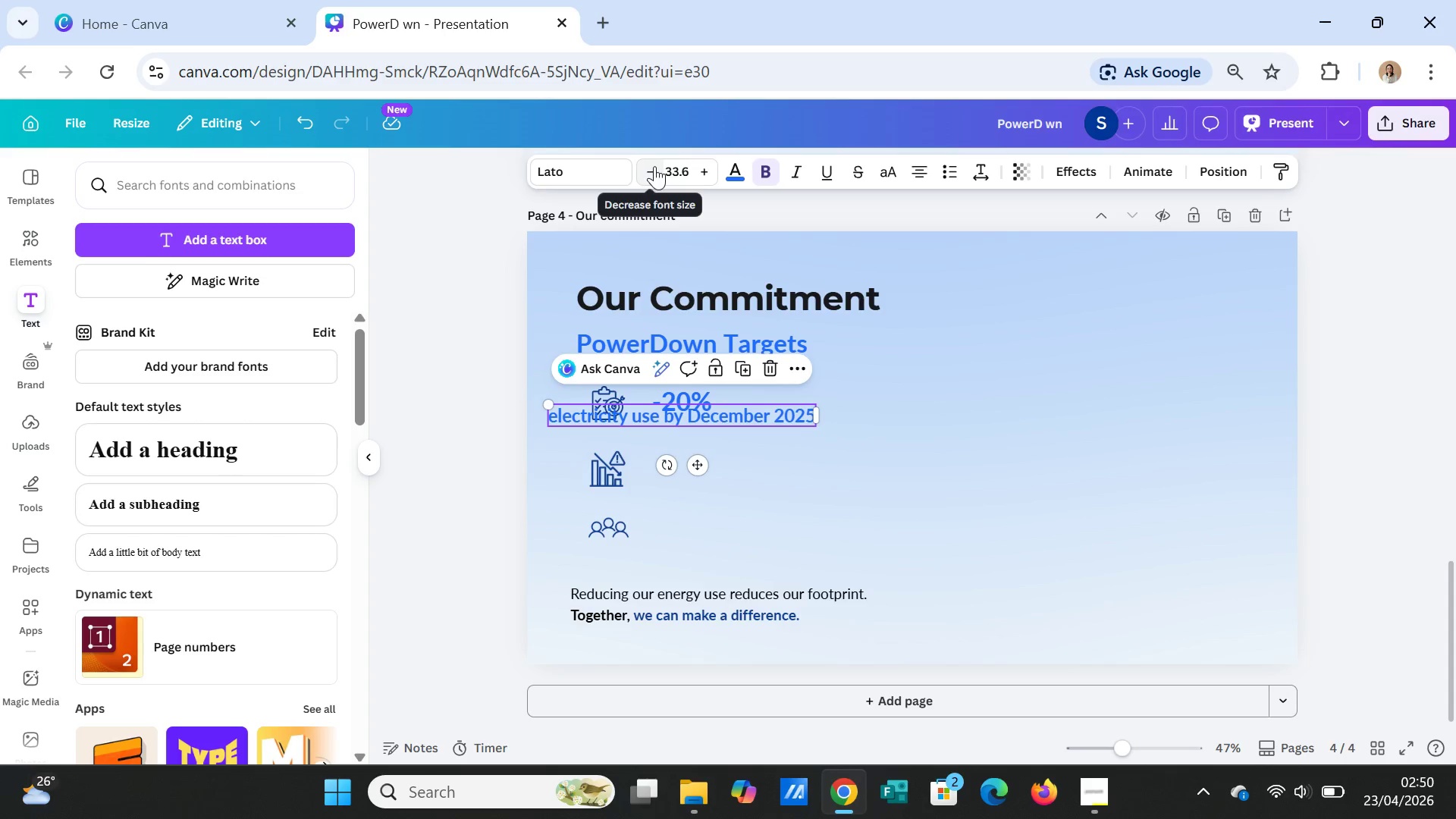 
double_click([654, 166])
 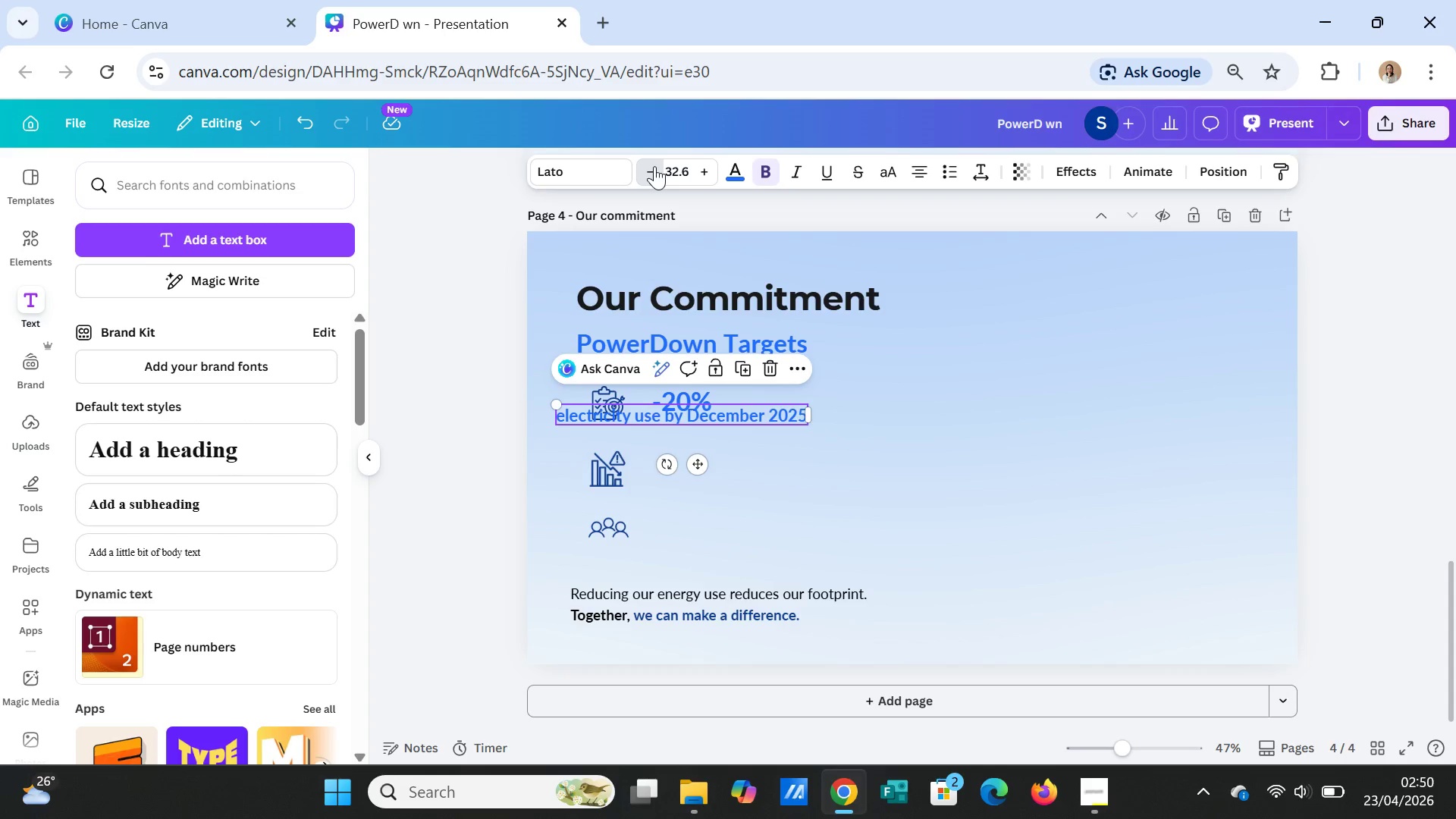 
triple_click([654, 166])
 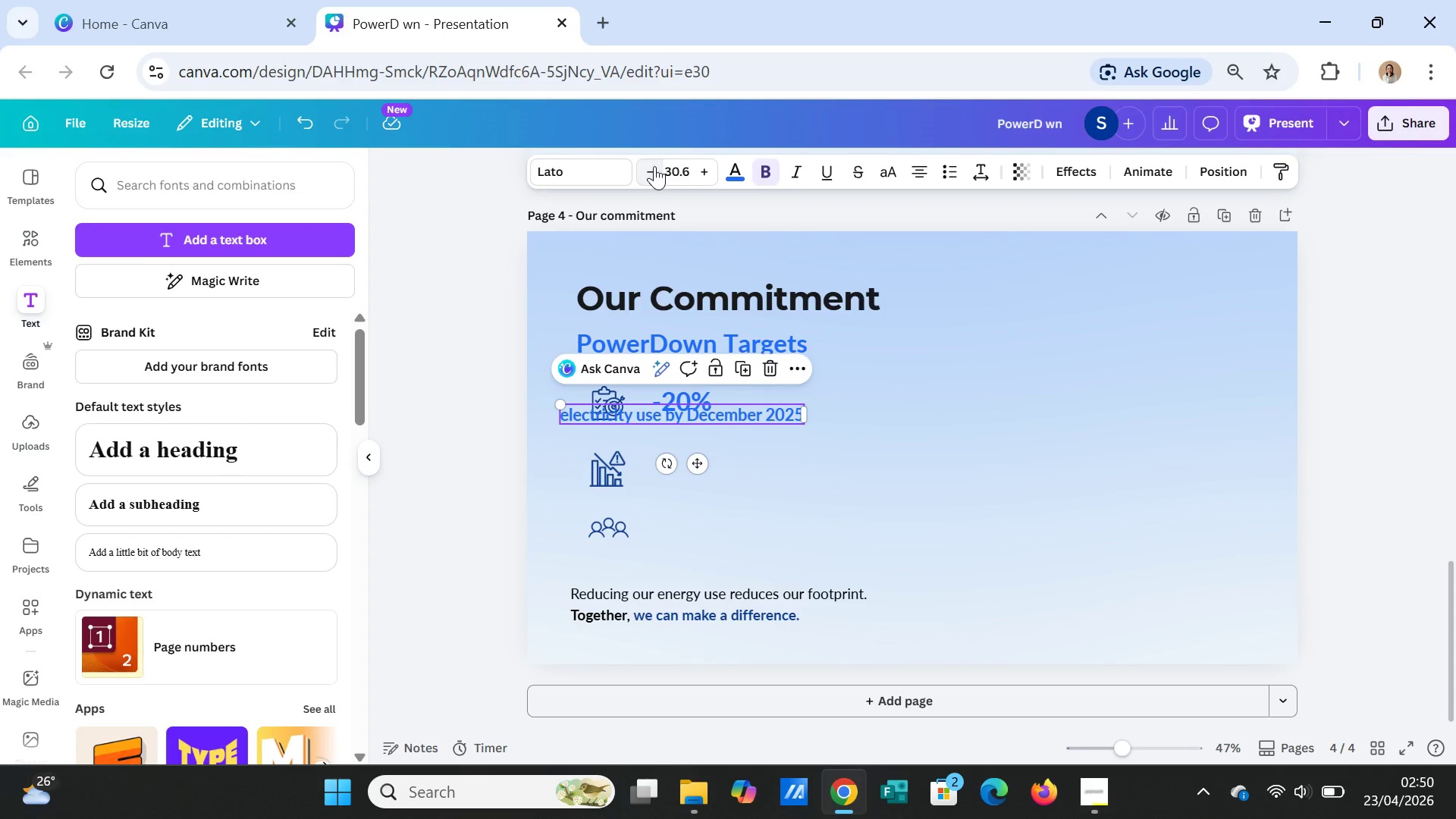 
triple_click([654, 166])
 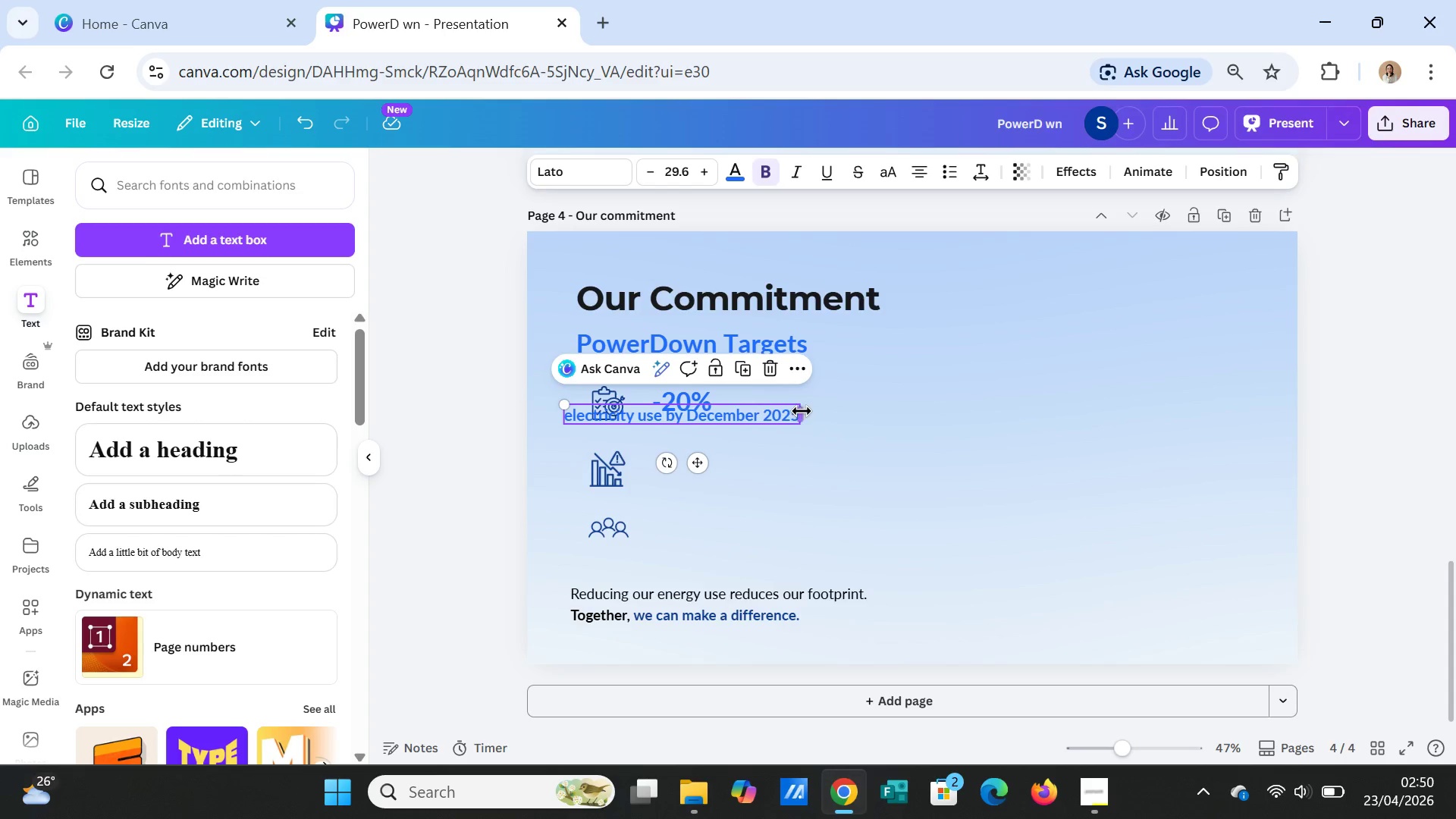 
left_click_drag(start_coordinate=[802, 411], to_coordinate=[701, 414])
 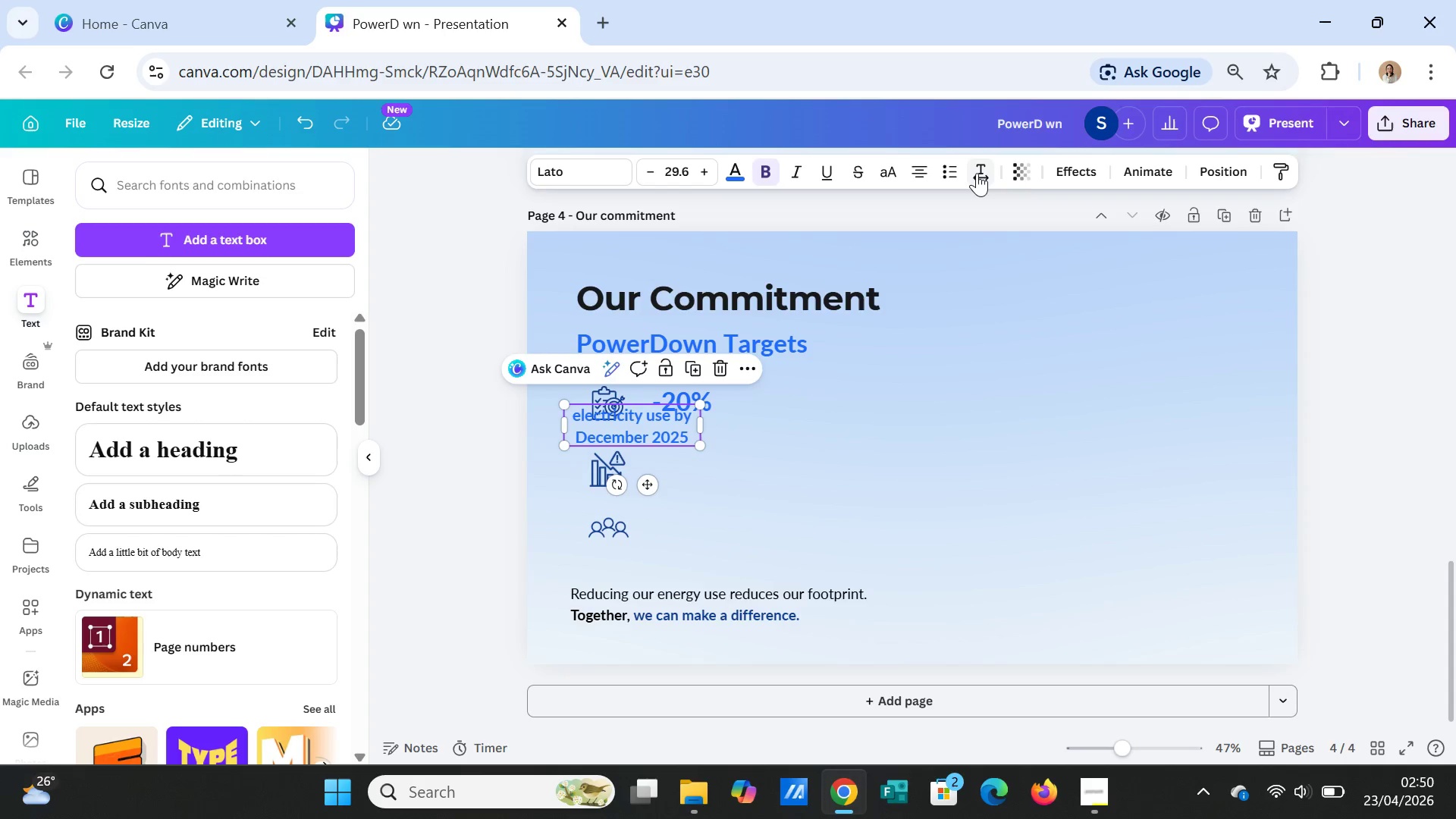 
left_click([977, 173])
 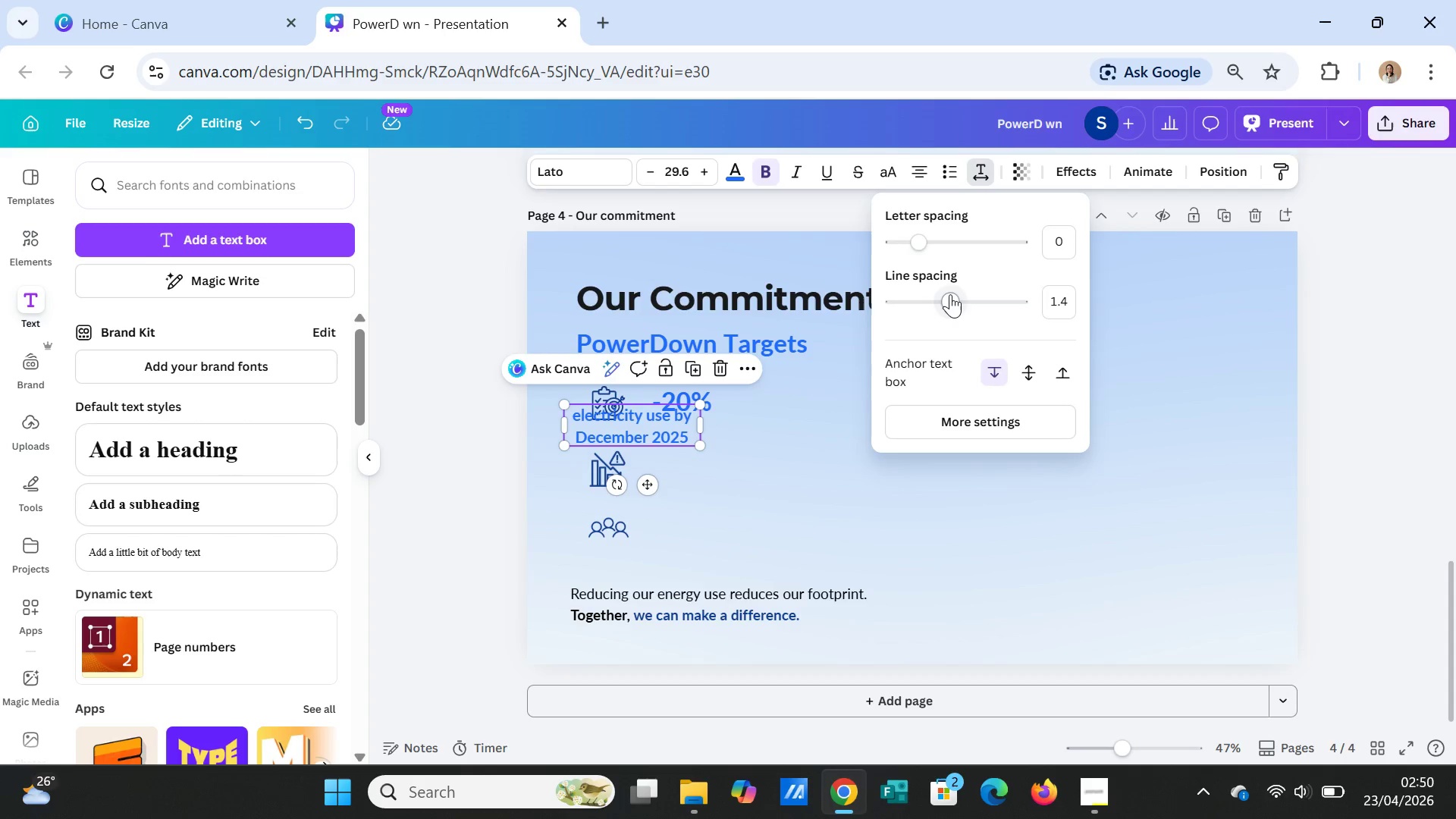 
left_click_drag(start_coordinate=[949, 296], to_coordinate=[937, 296])
 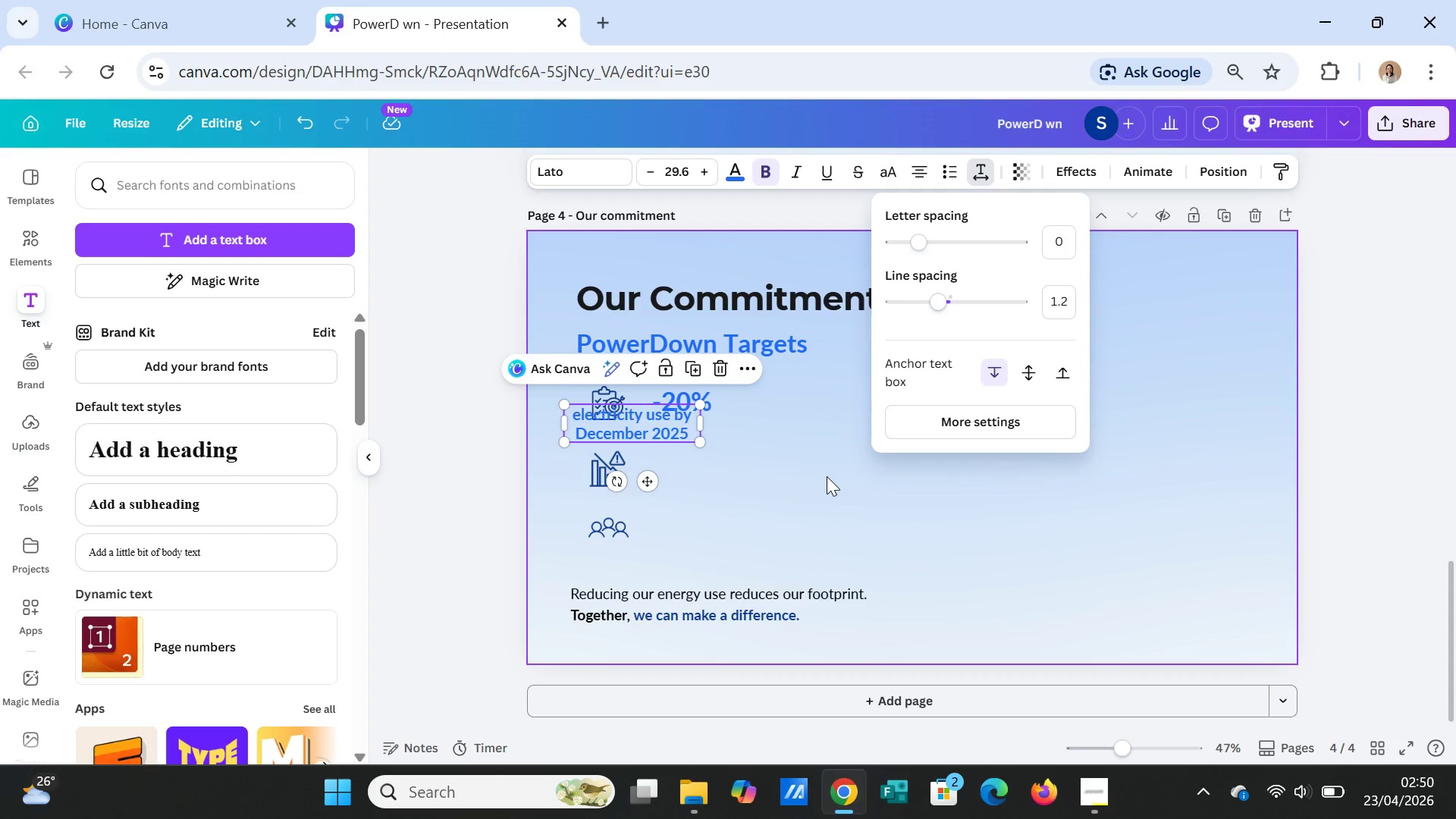 
left_click([827, 476])
 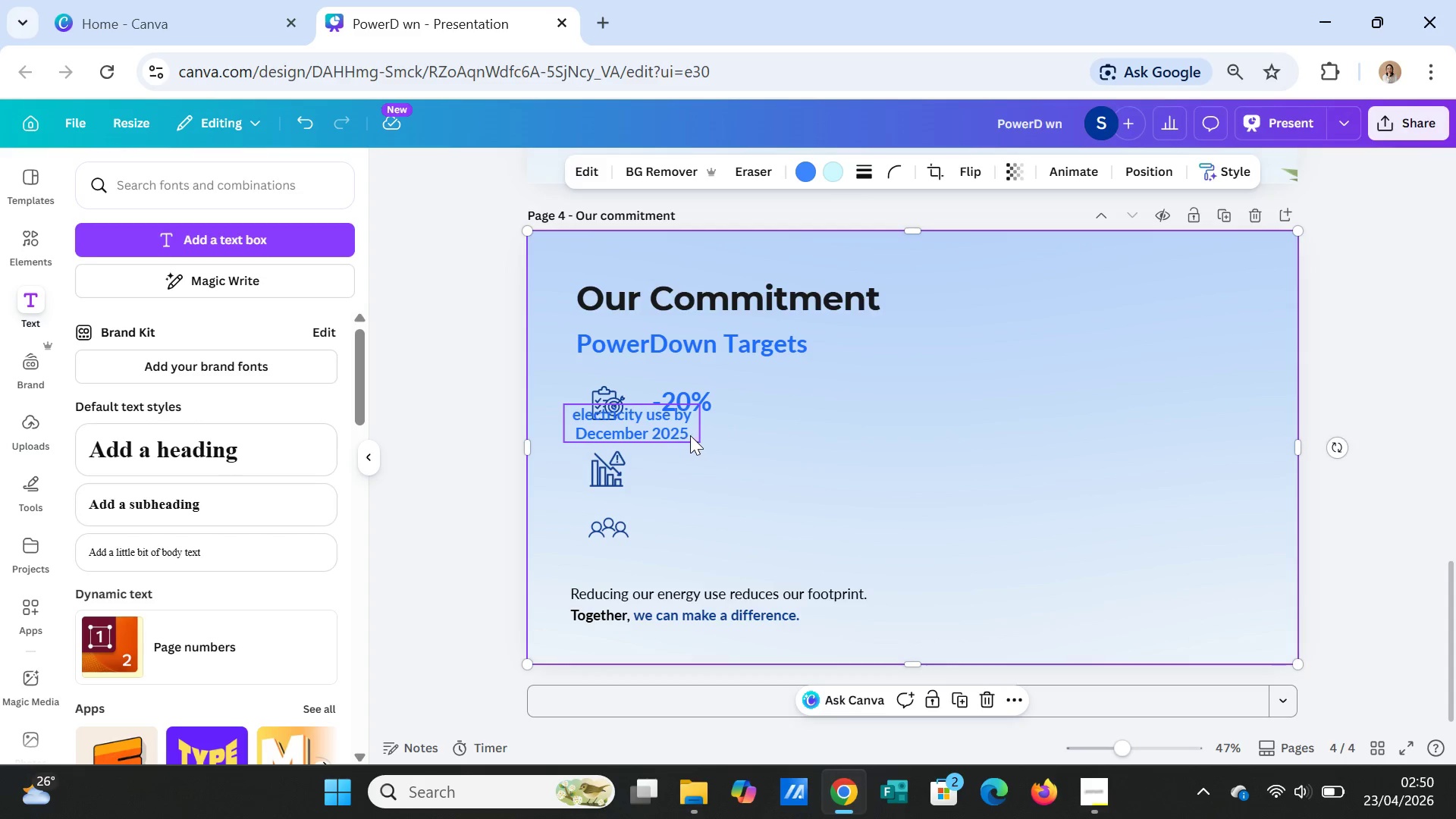 
left_click_drag(start_coordinate=[690, 435], to_coordinate=[770, 444])
 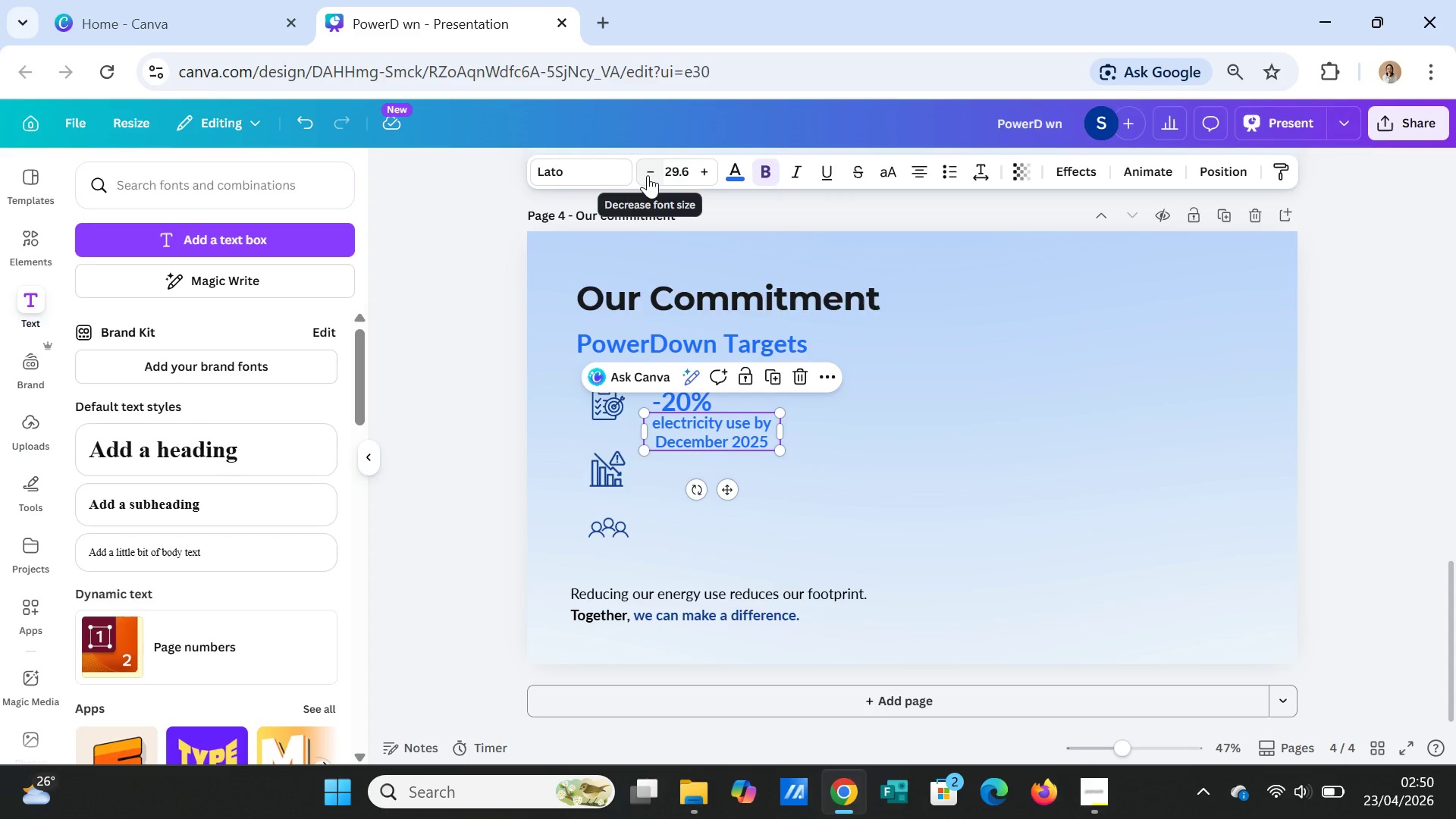 
double_click([648, 175])
 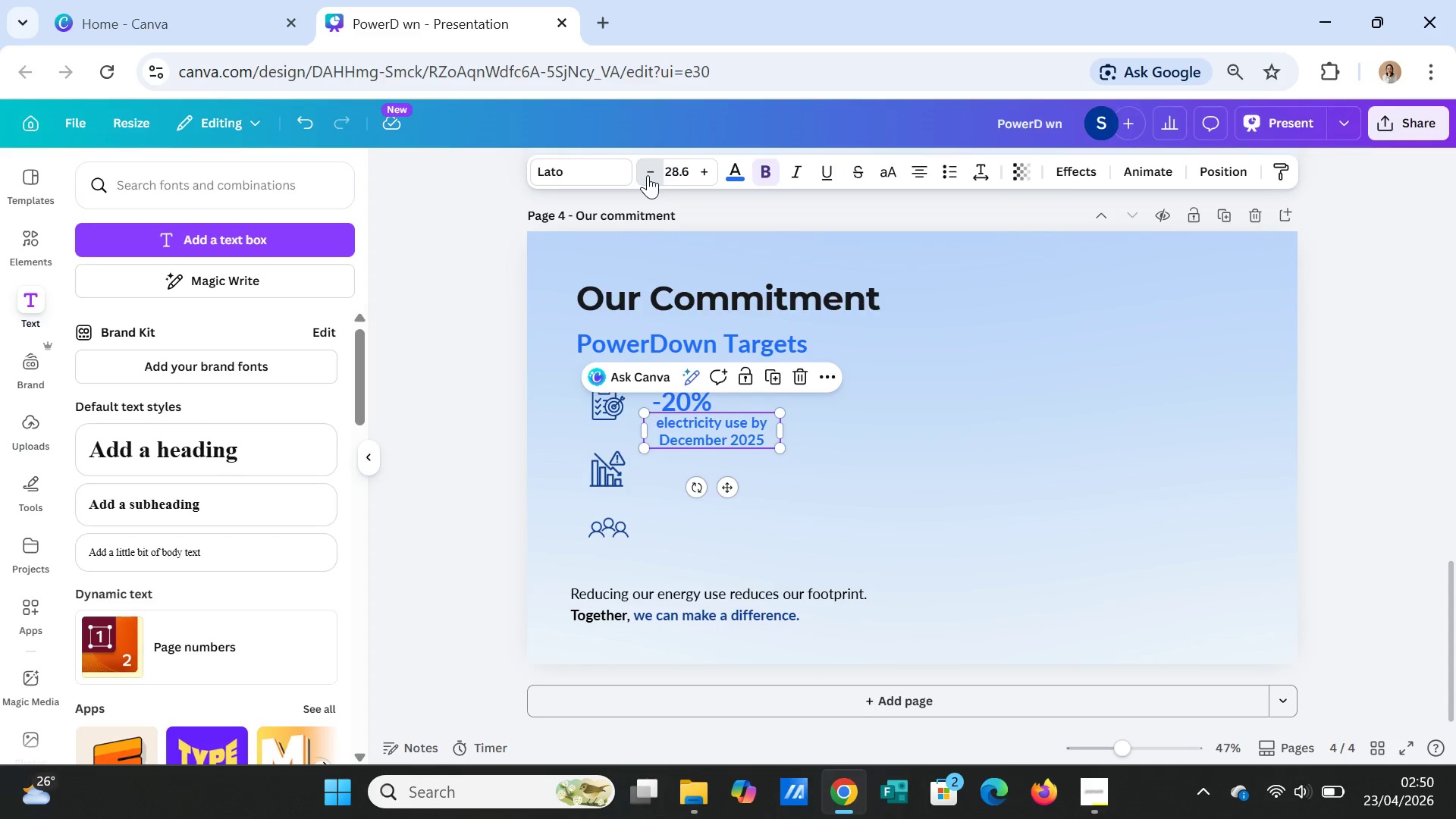 
triple_click([648, 175])
 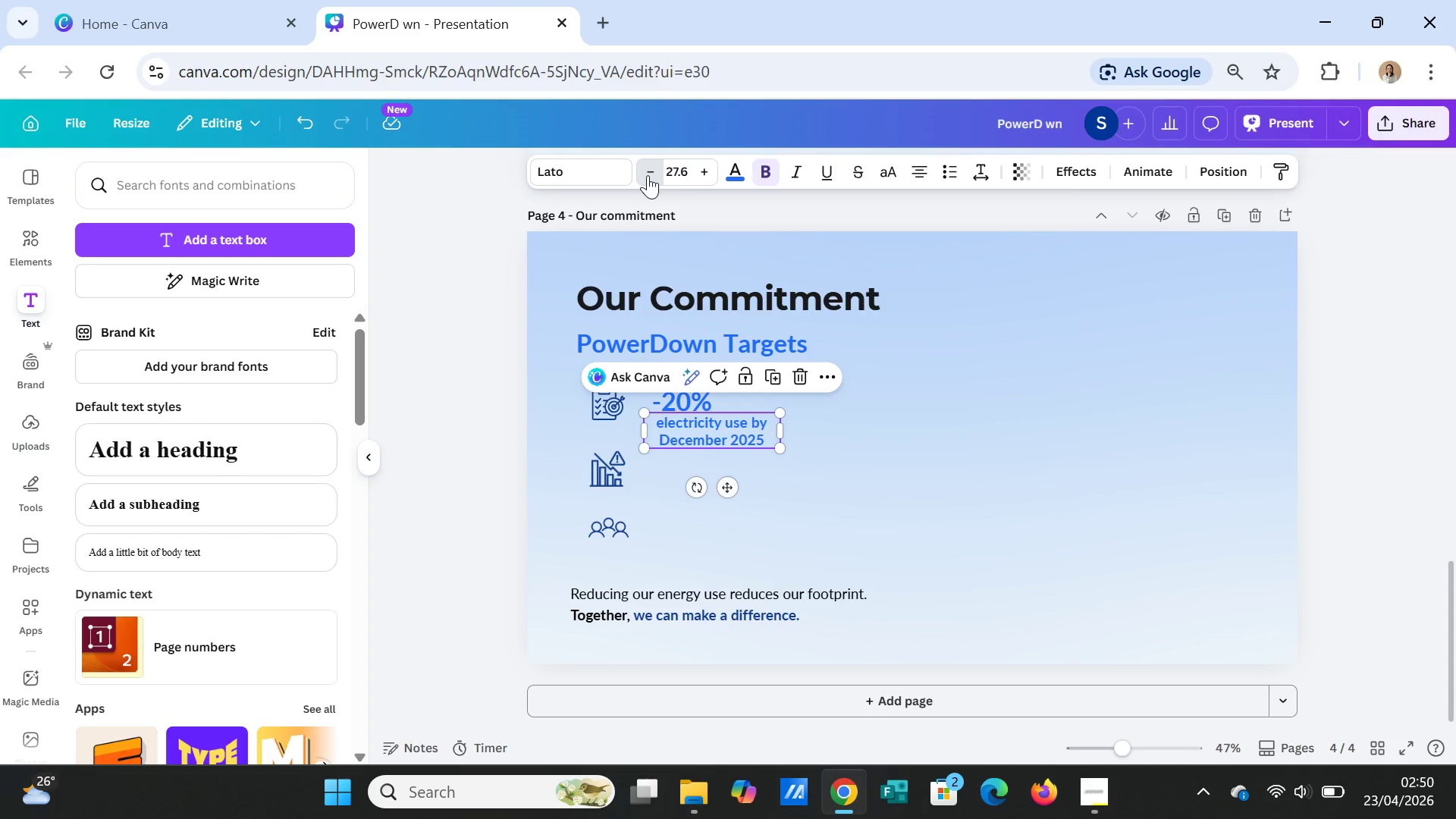 
triple_click([648, 175])
 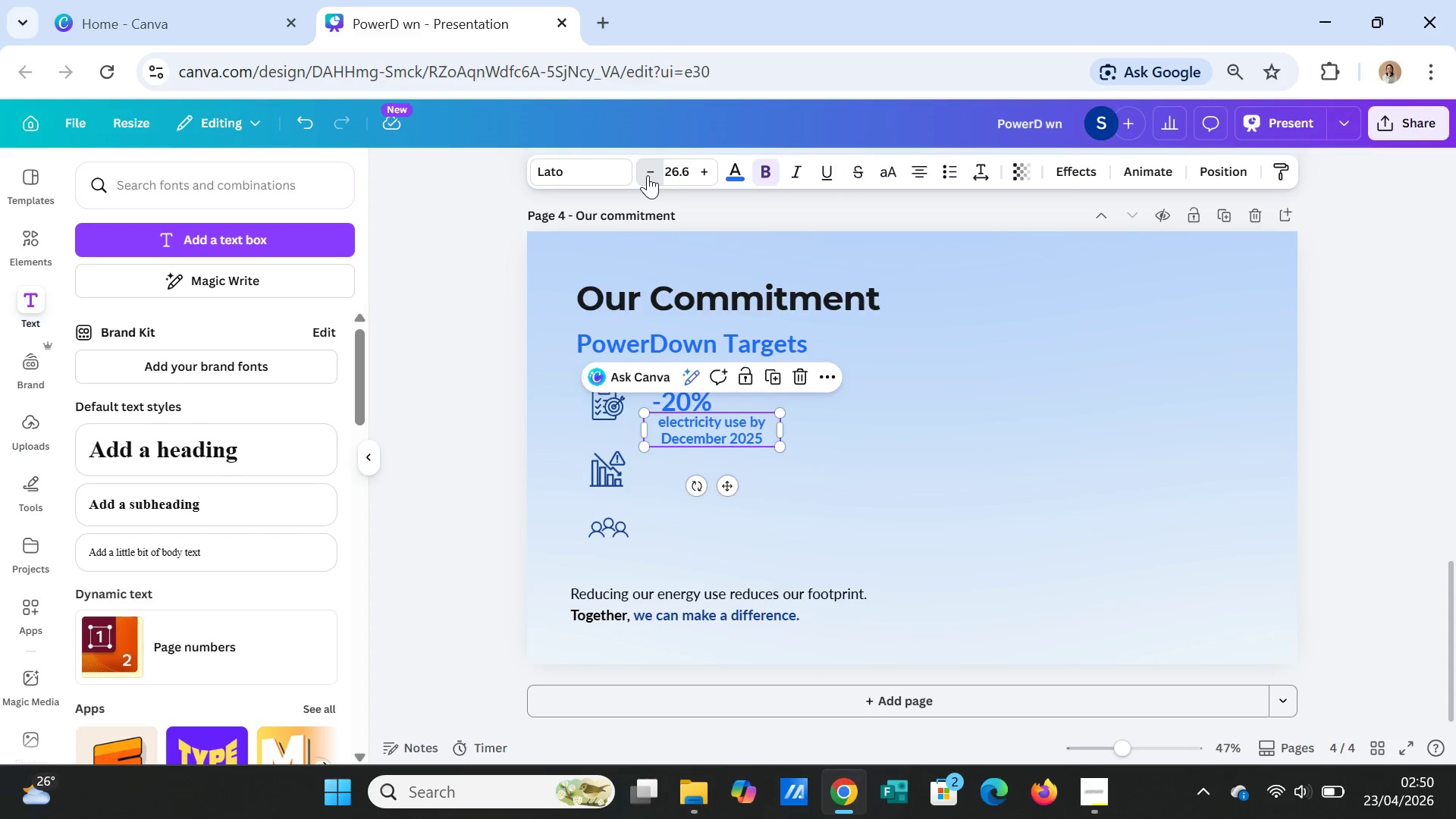 
triple_click([648, 175])
 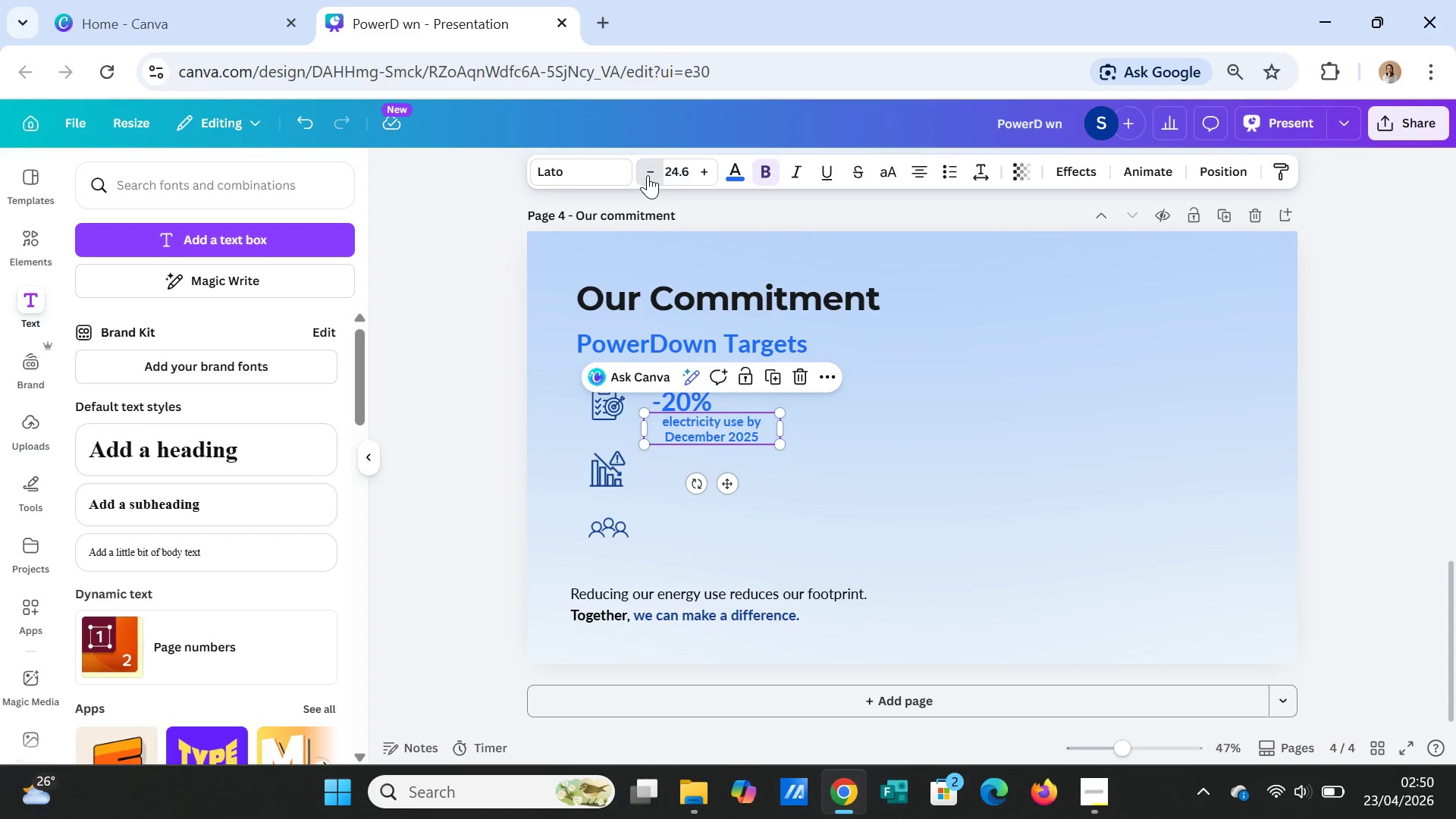 
triple_click([648, 175])
 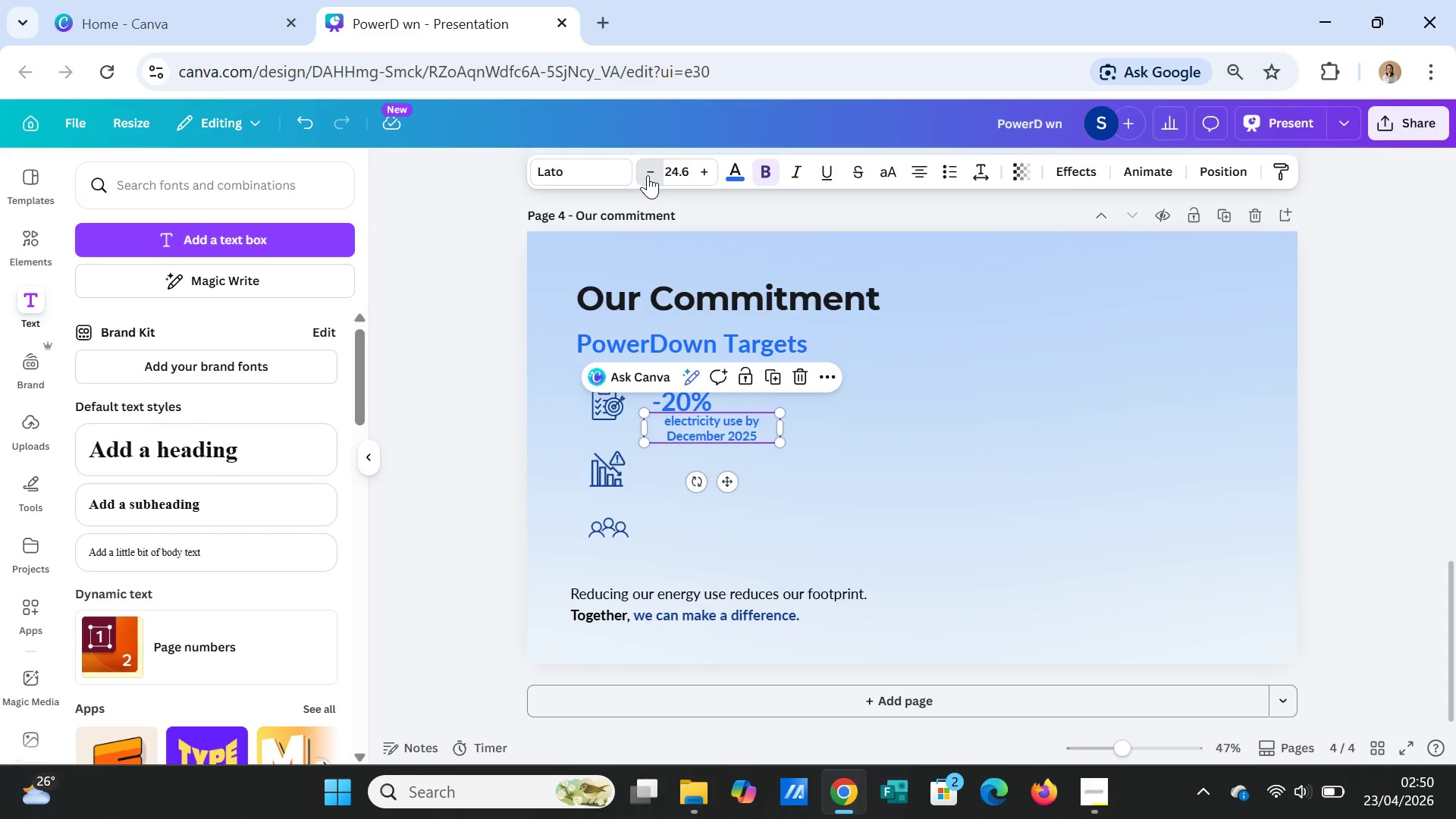 
triple_click([648, 175])
 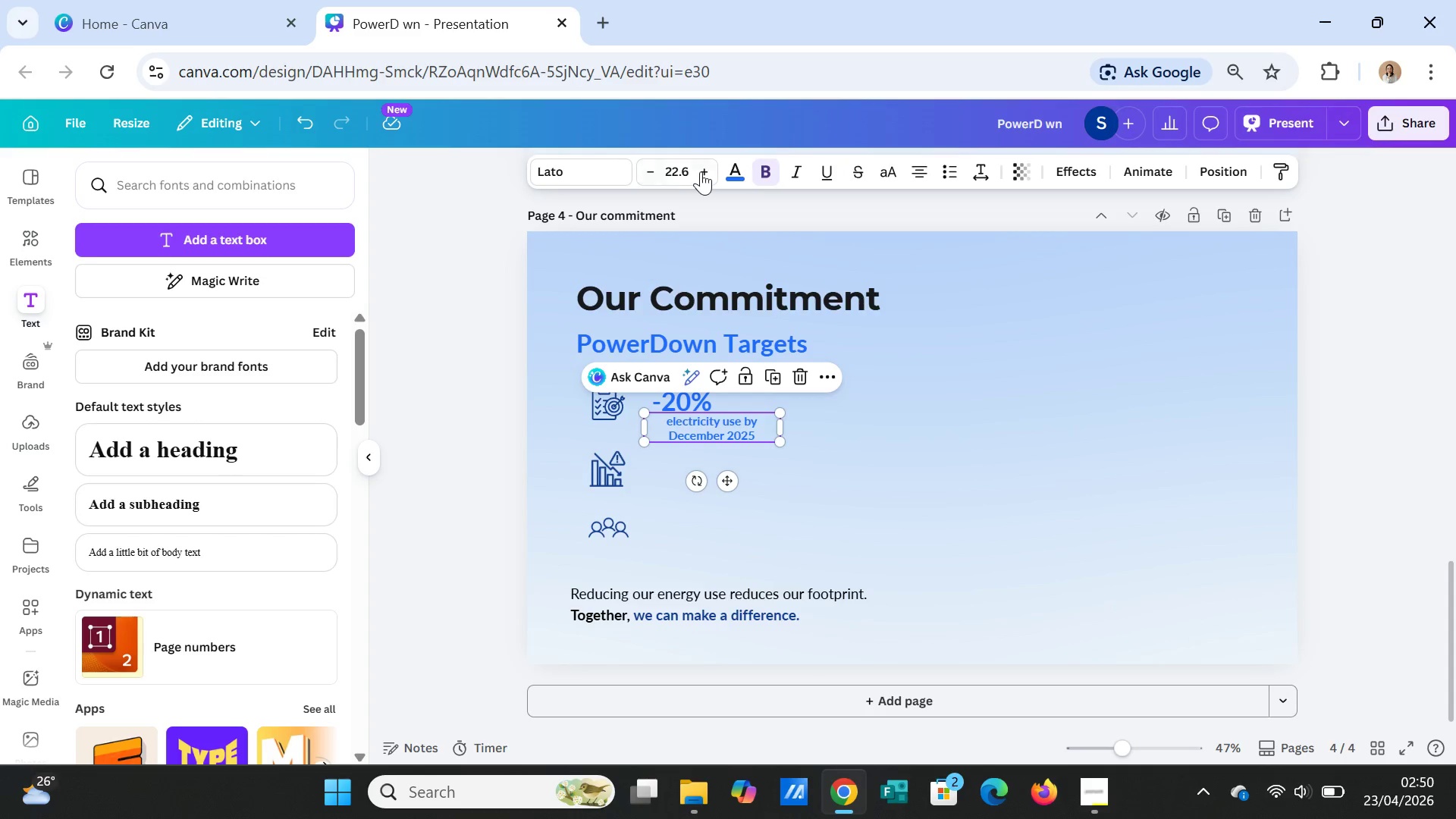 
double_click([702, 171])
 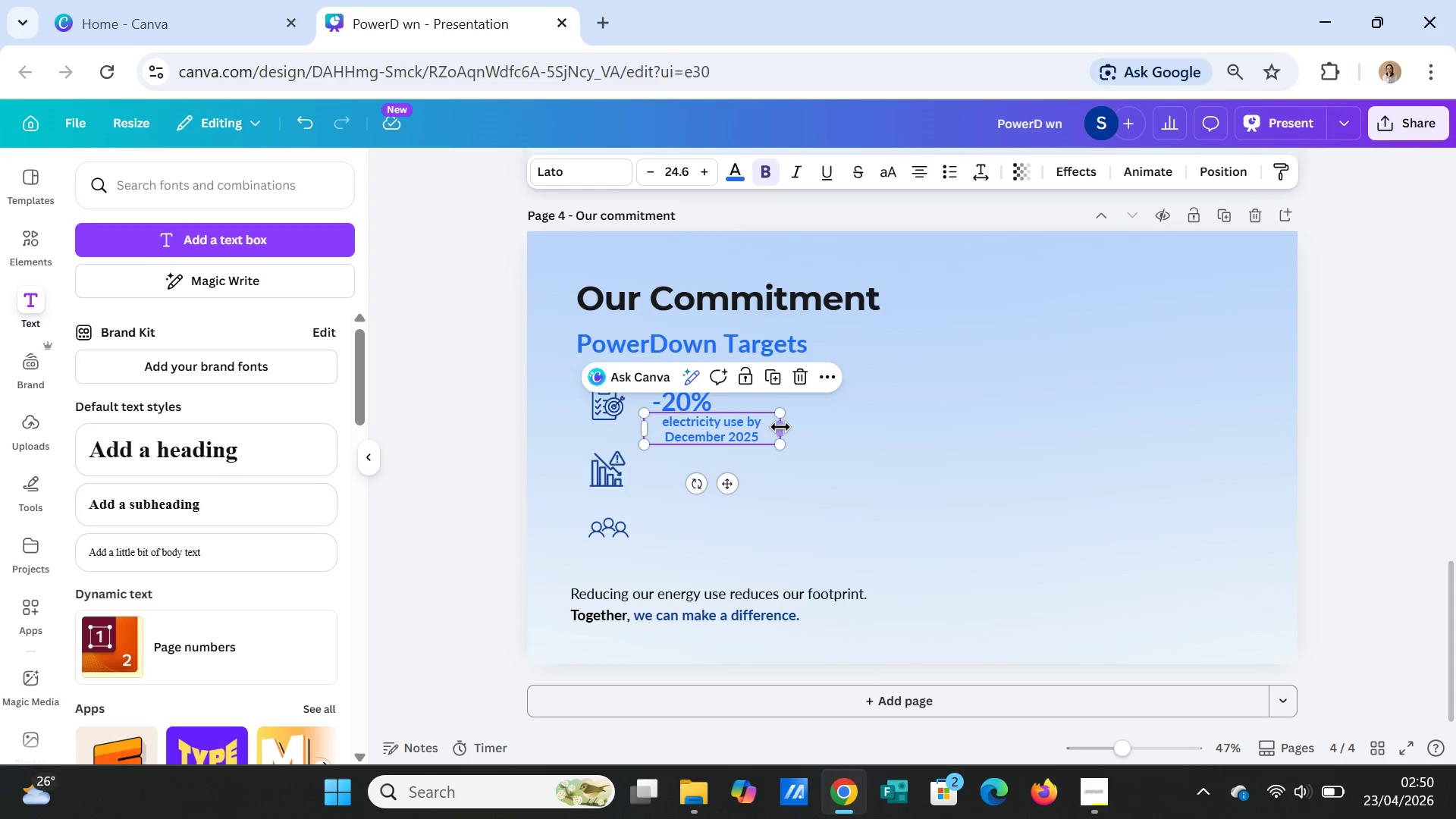 
left_click_drag(start_coordinate=[785, 427], to_coordinate=[757, 427])
 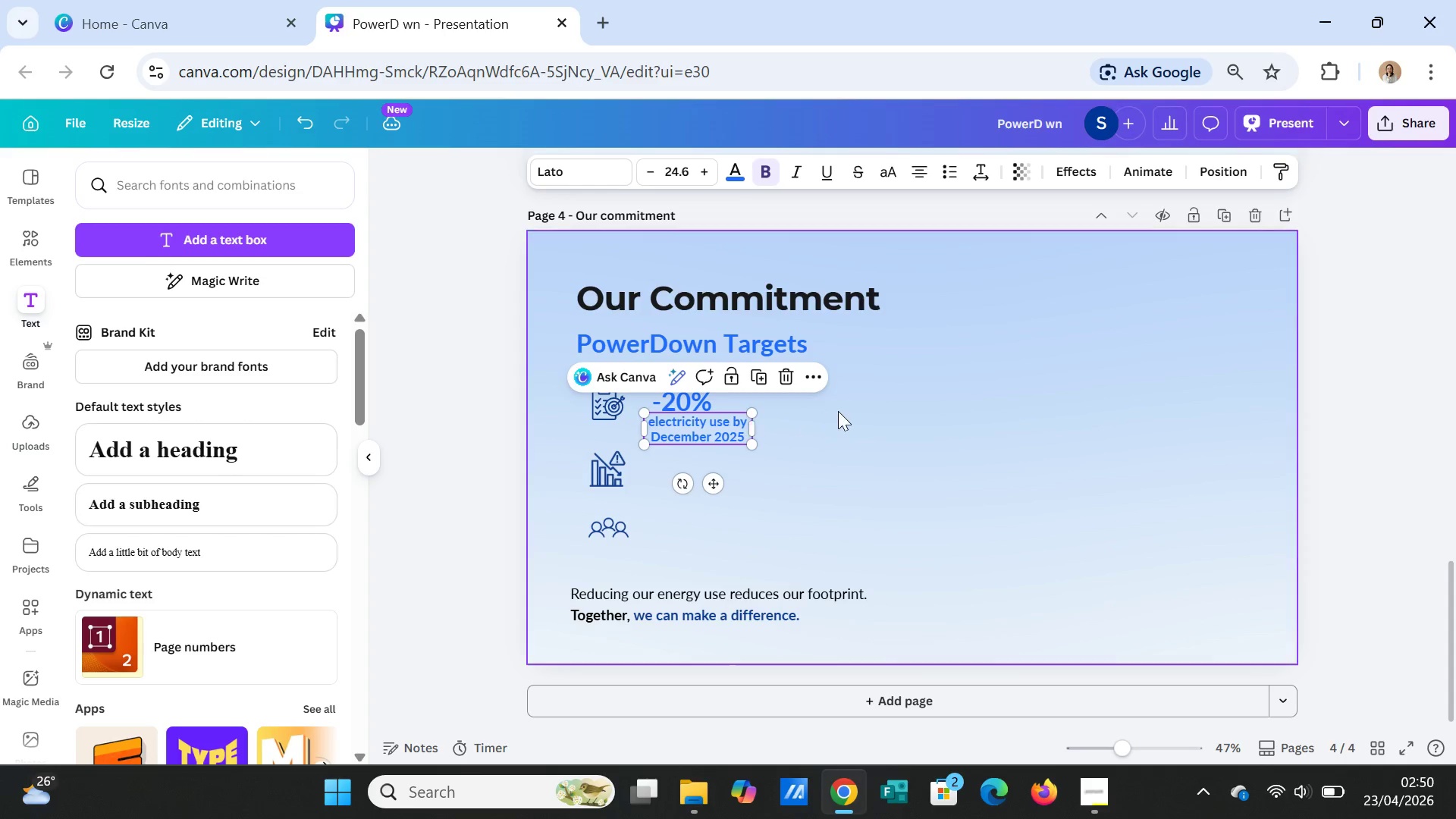 
left_click([838, 411])
 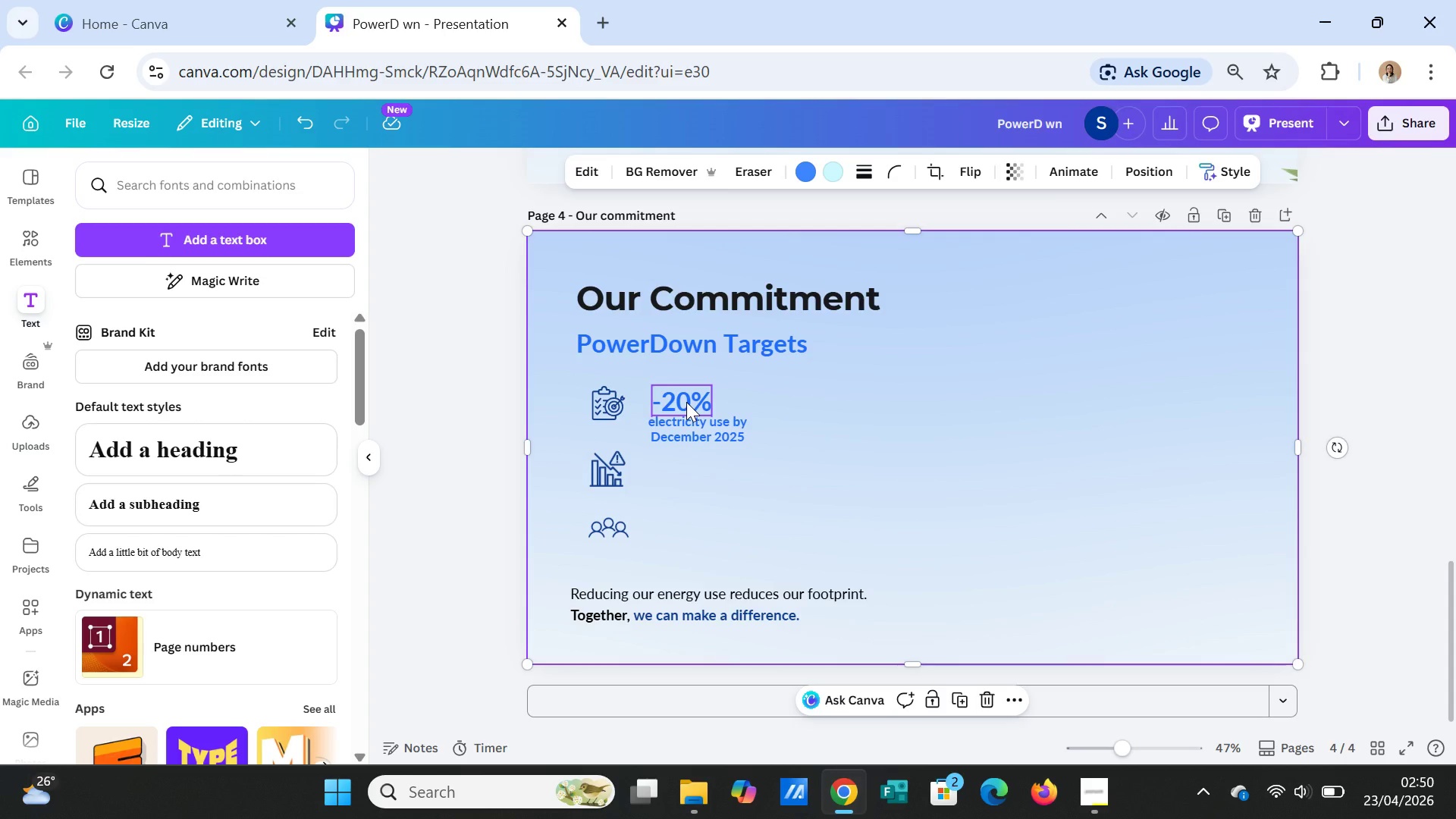 
left_click_drag(start_coordinate=[712, 430], to_coordinate=[715, 437])
 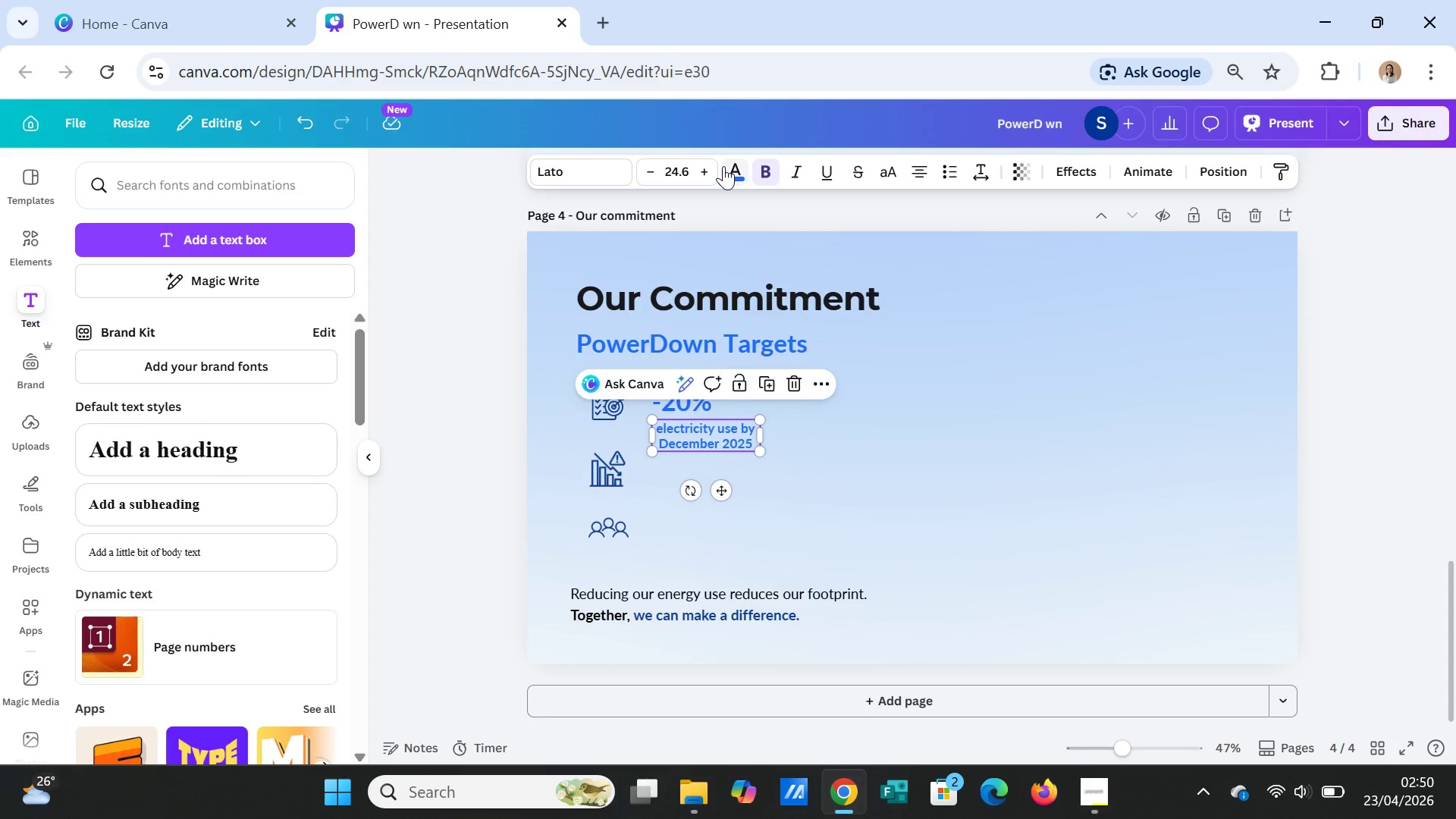 
left_click([731, 170])
 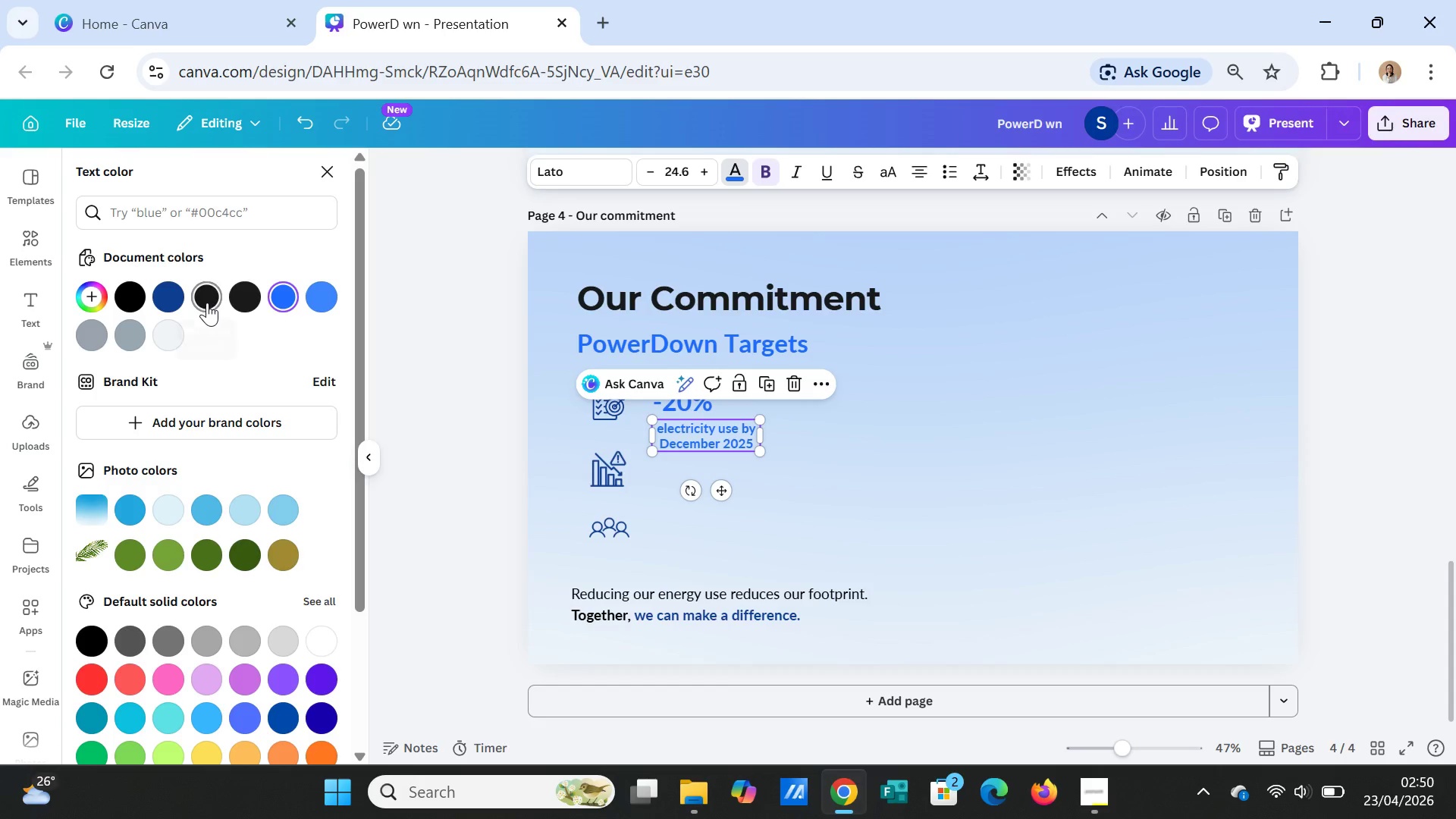 
left_click([207, 303])
 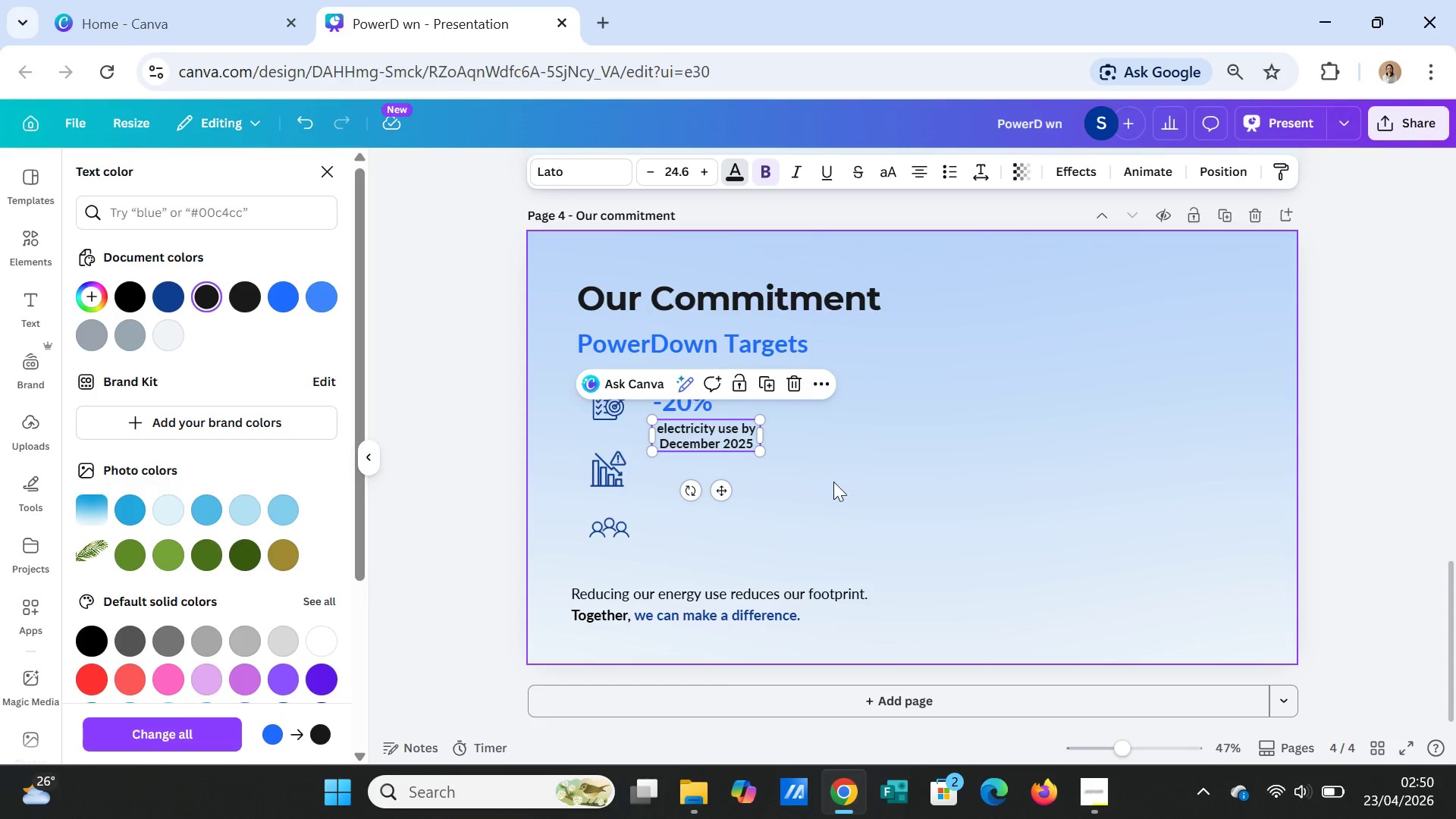 
left_click([833, 482])
 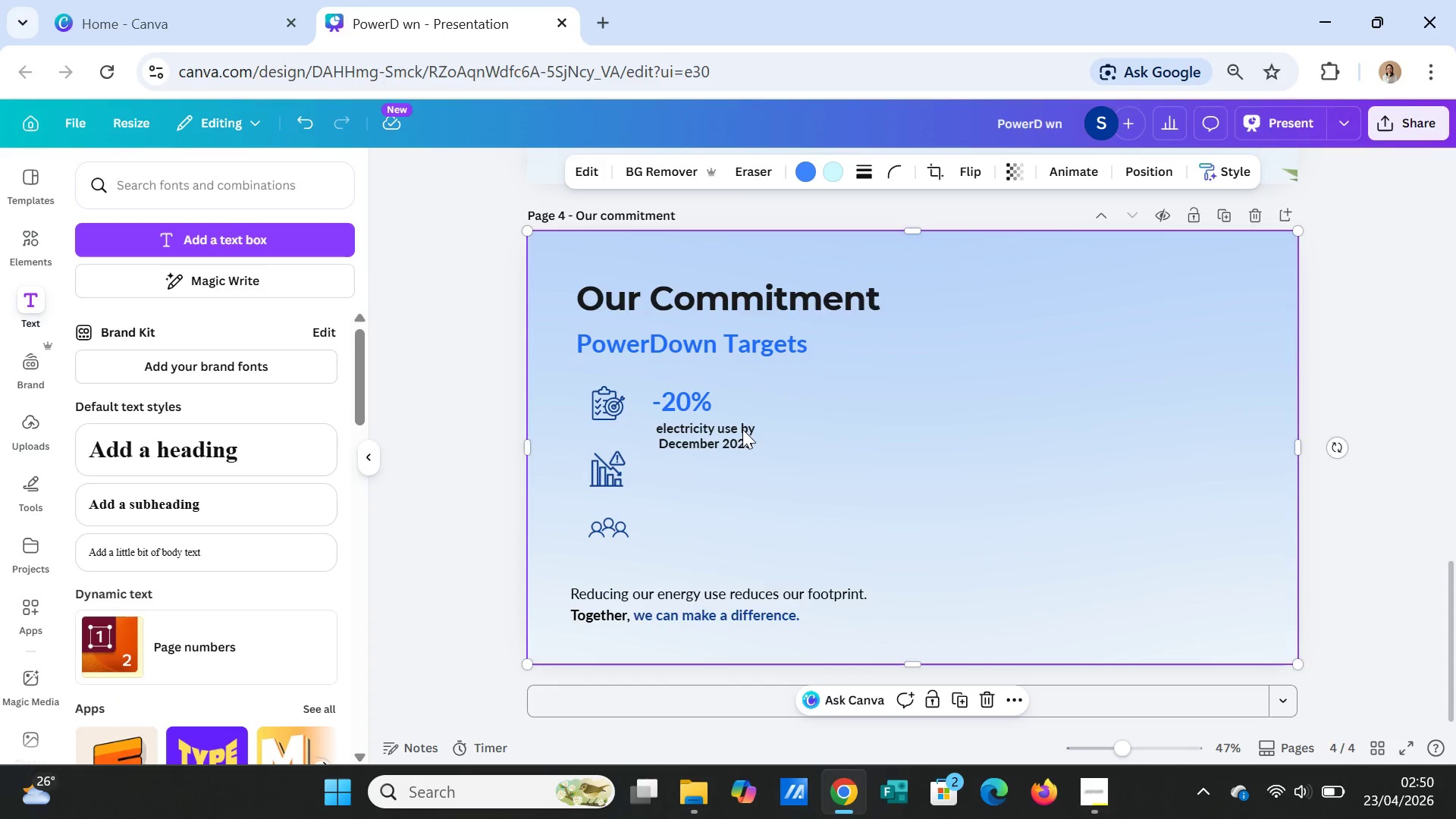 
left_click([742, 429])
 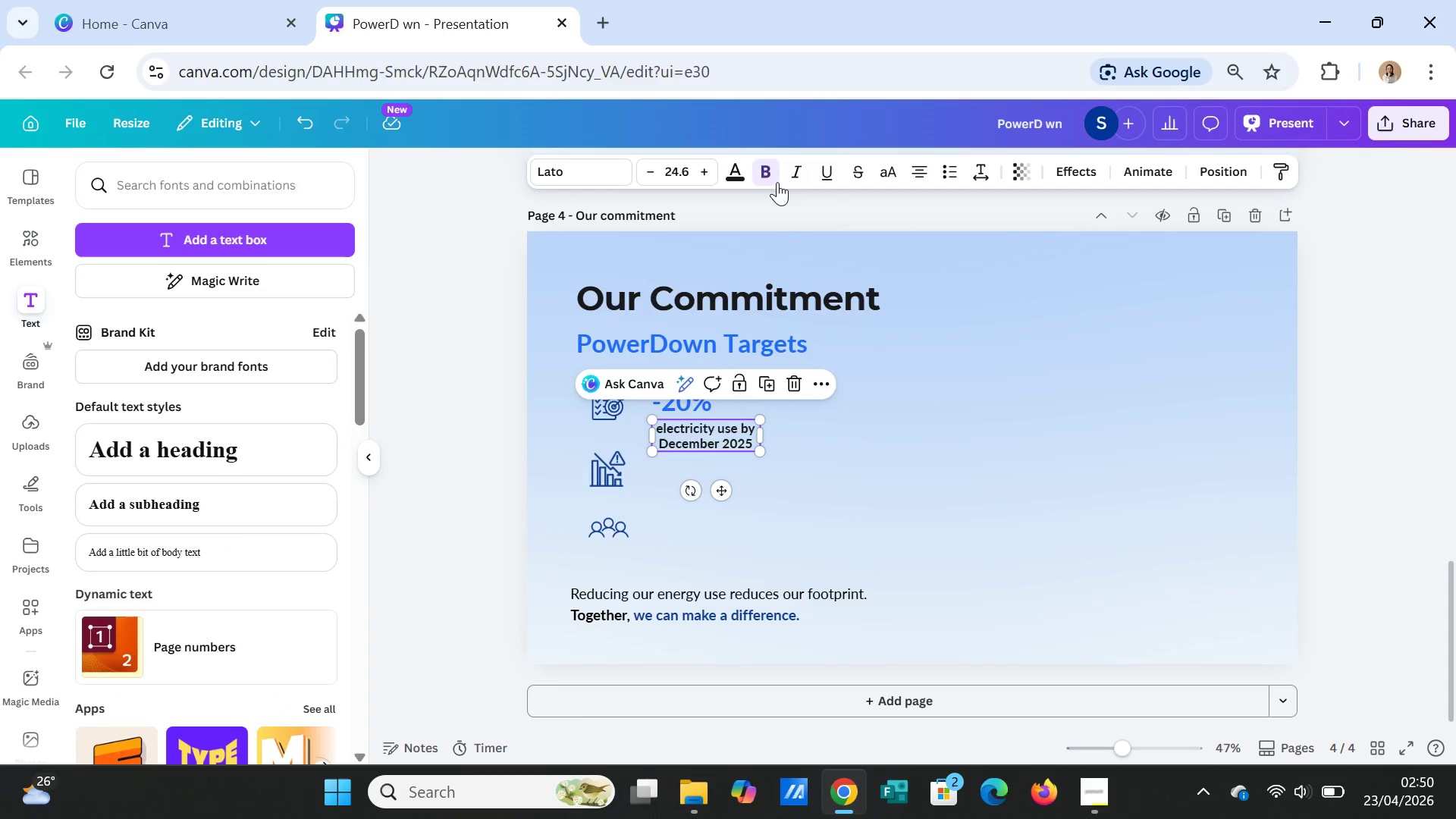 
left_click([774, 173])
 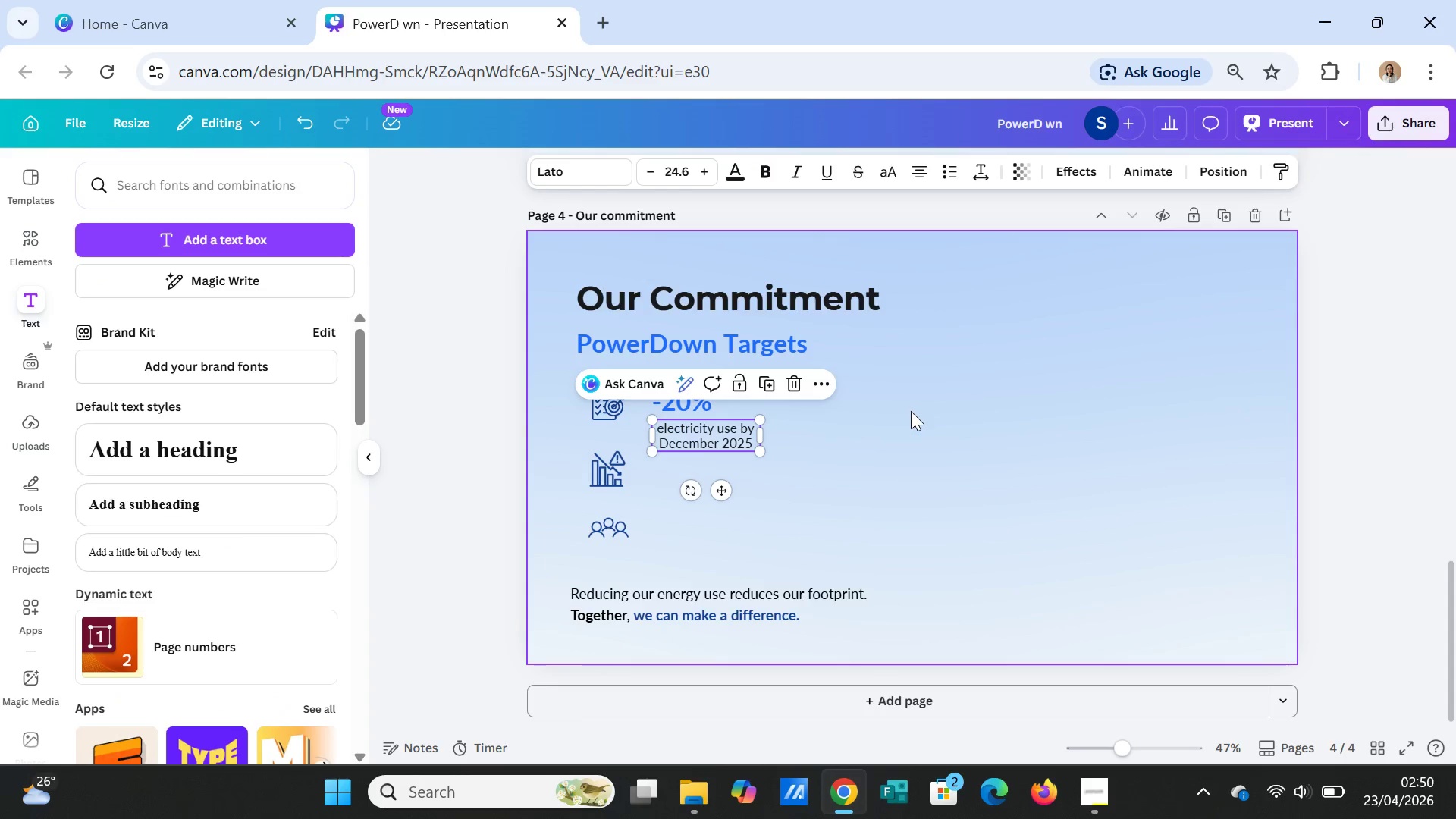 
left_click([911, 411])
 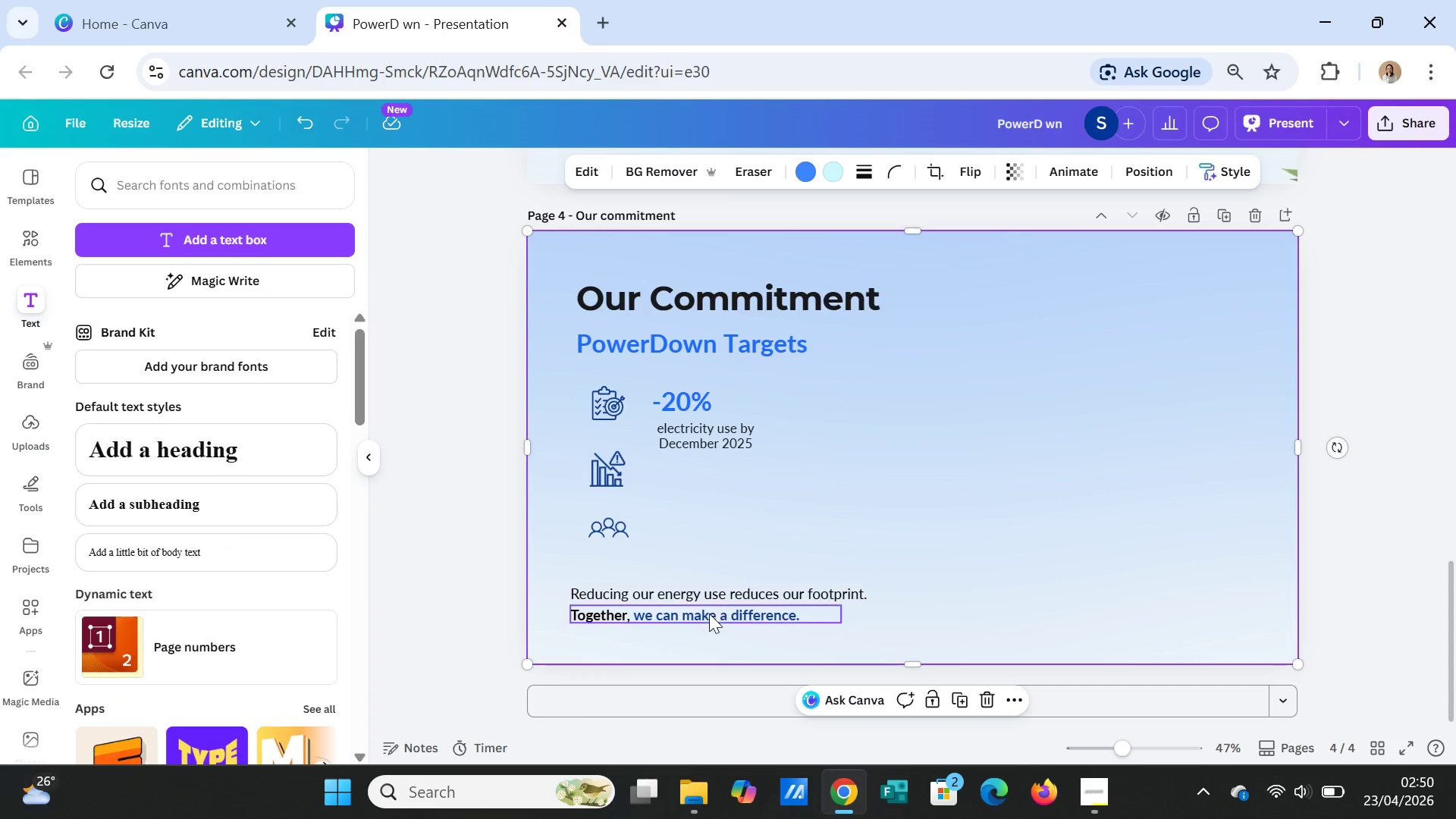 
left_click([710, 599])
 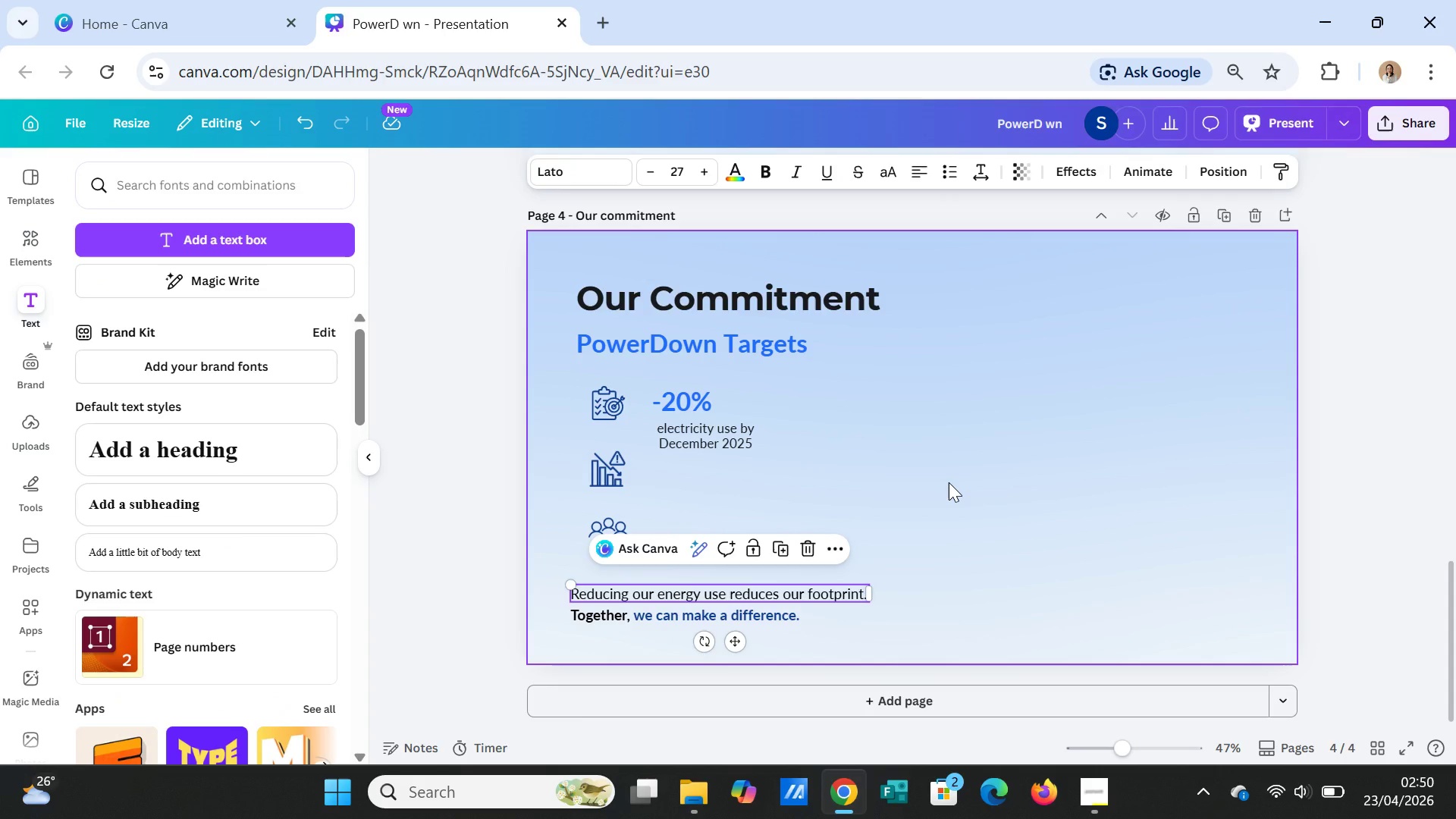 
left_click([949, 482])
 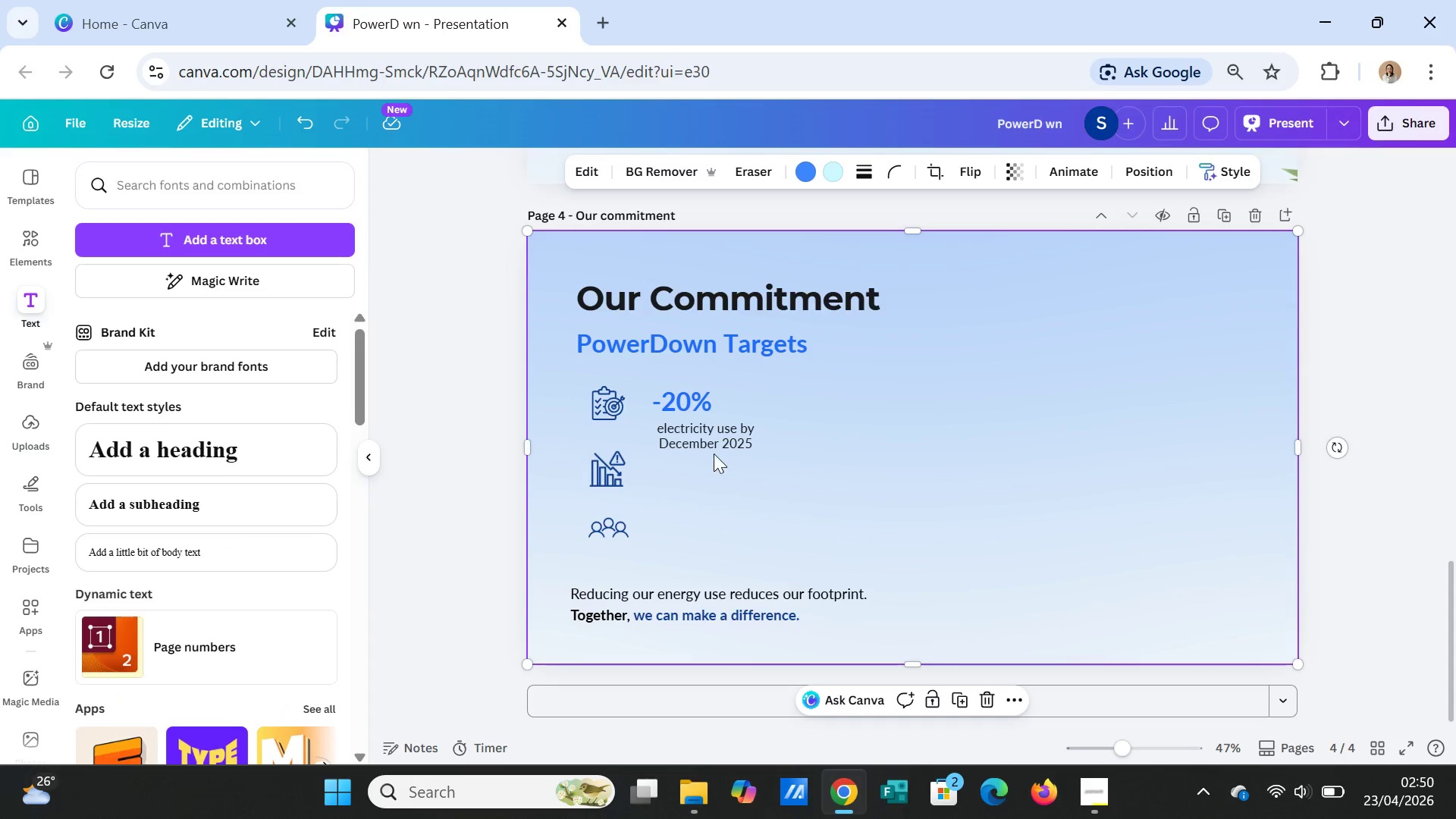 
left_click_drag(start_coordinate=[703, 443], to_coordinate=[697, 439])
 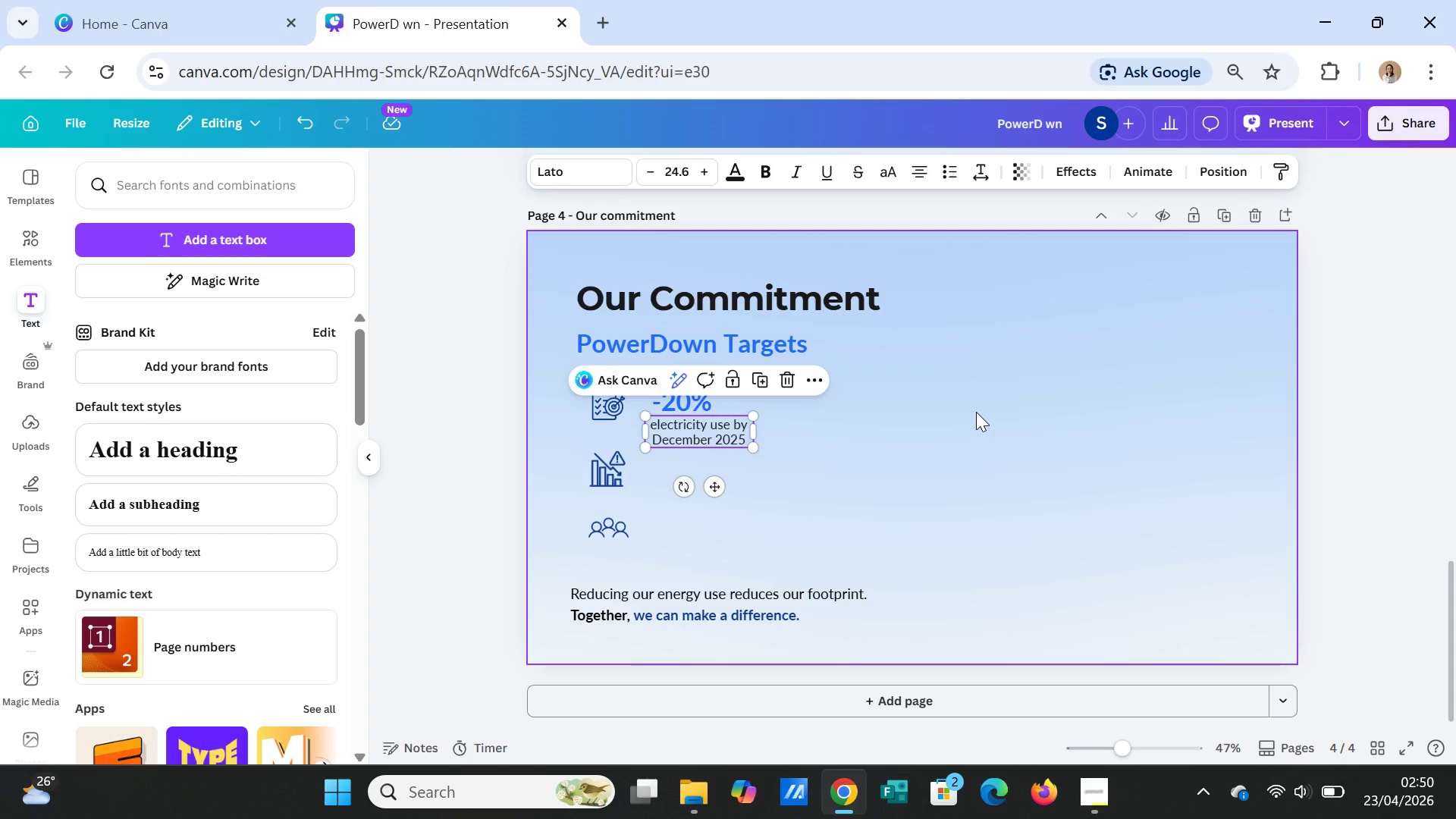 
left_click([976, 412])
 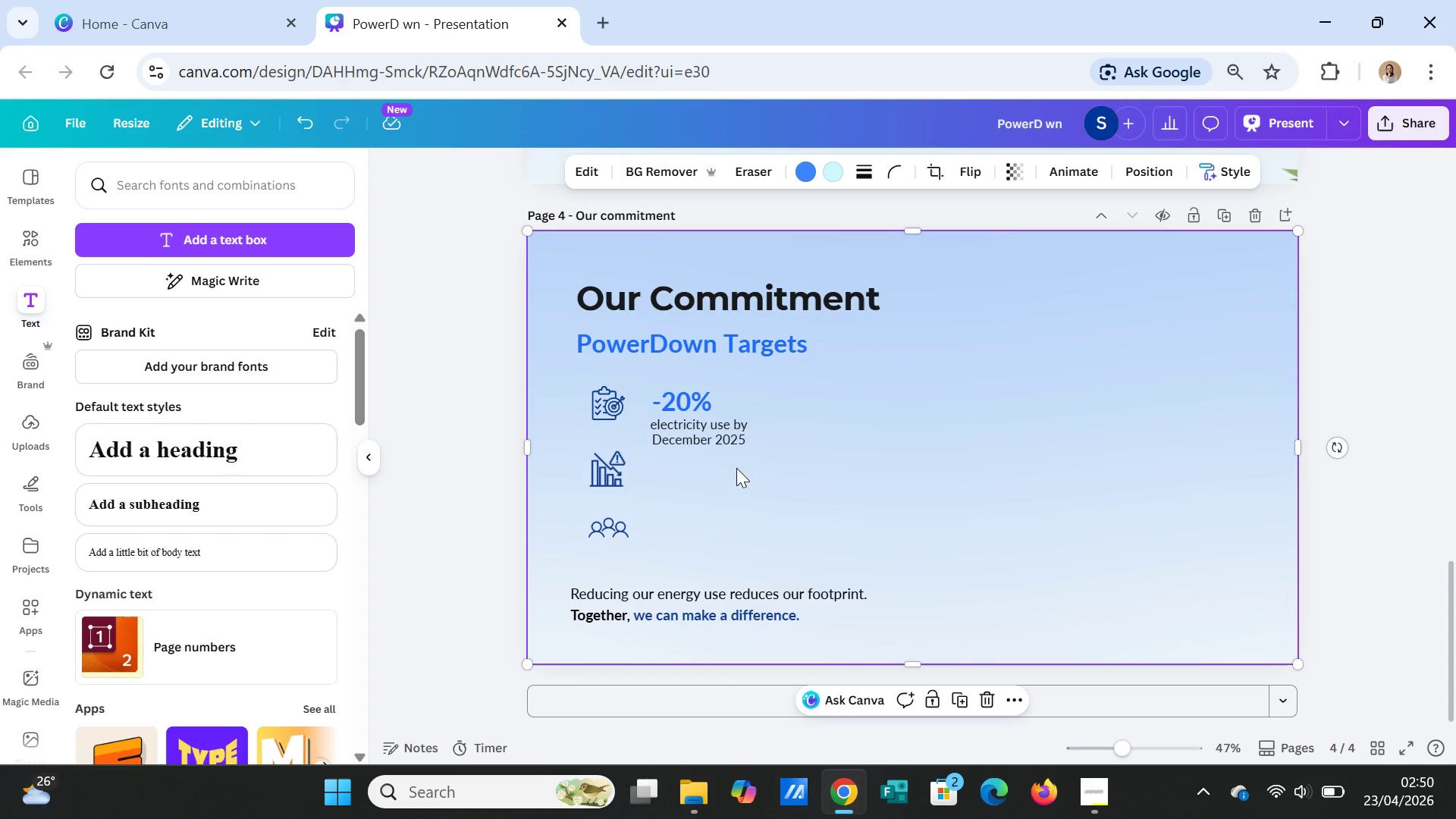 
left_click([694, 400])
 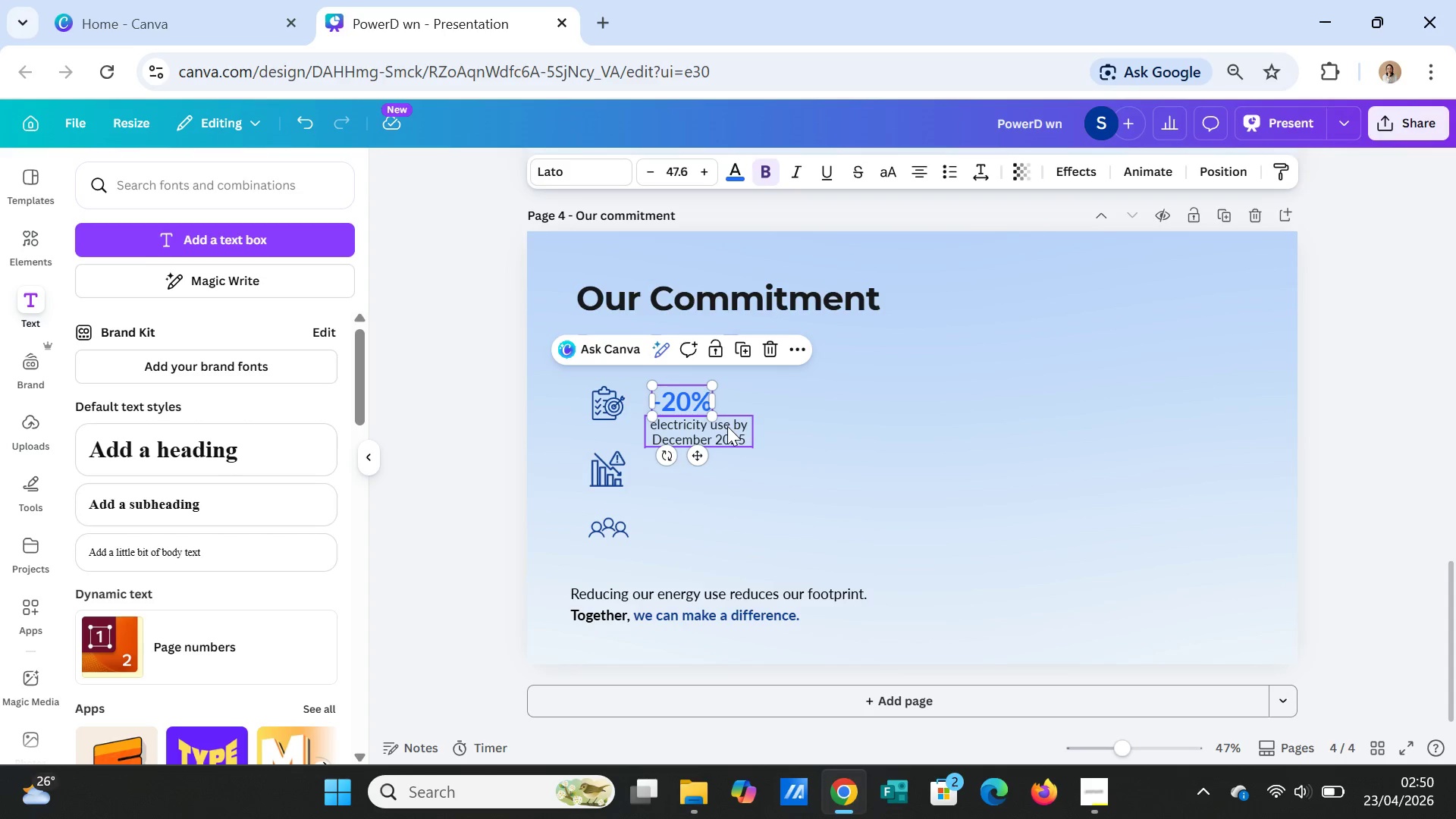 
left_click([727, 426])
 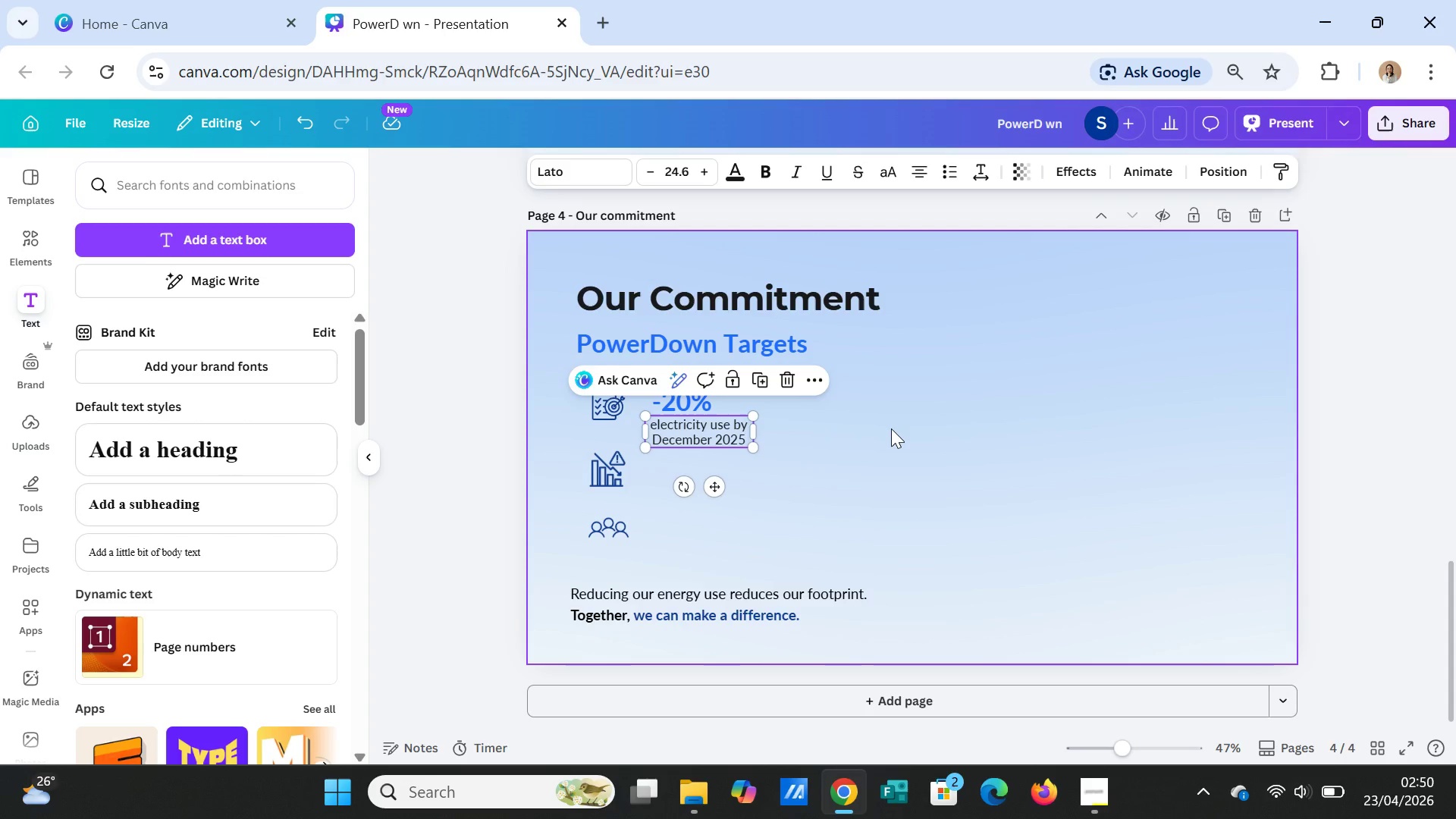 
left_click([891, 428])
 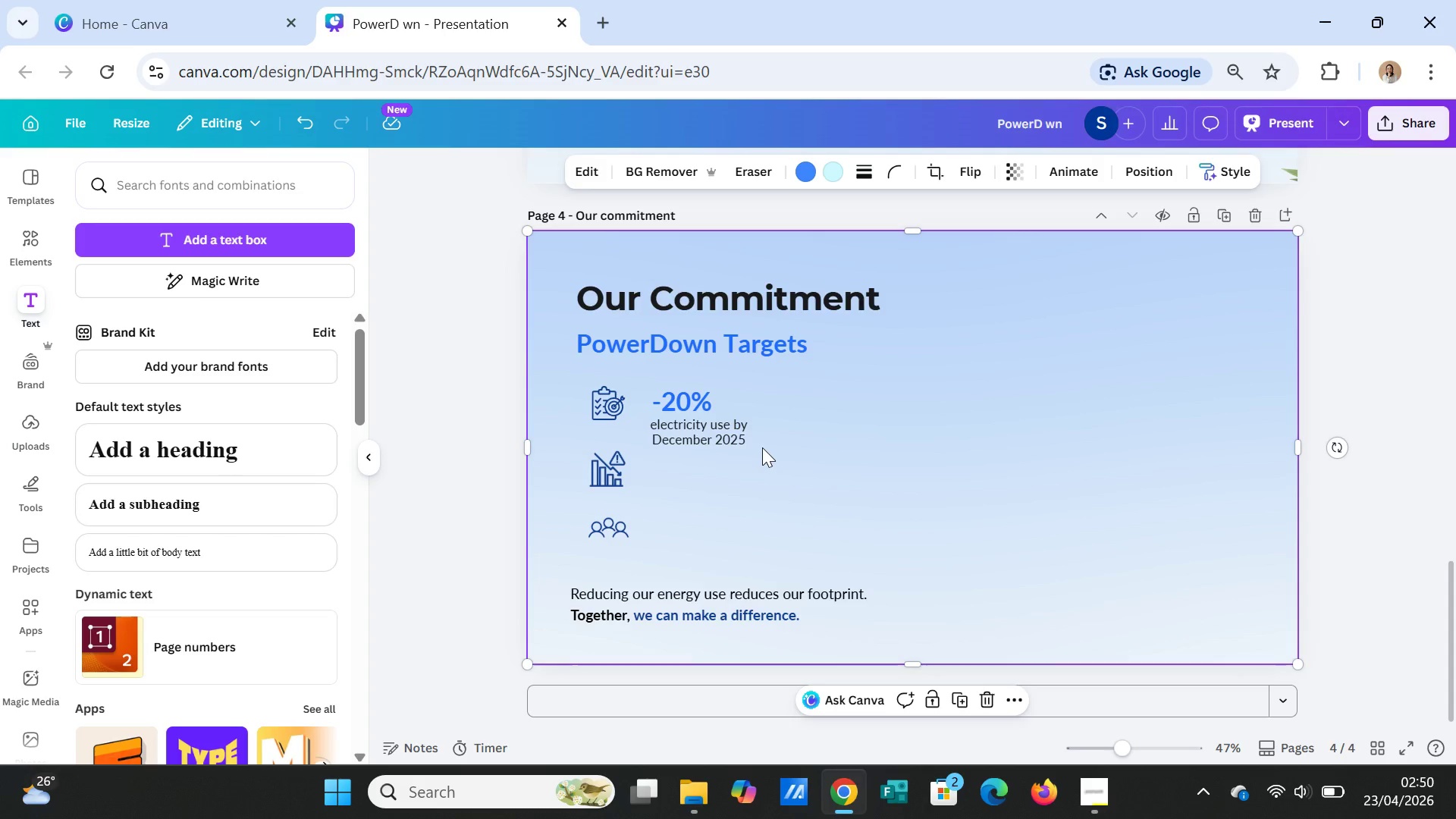 
wait(5.16)
 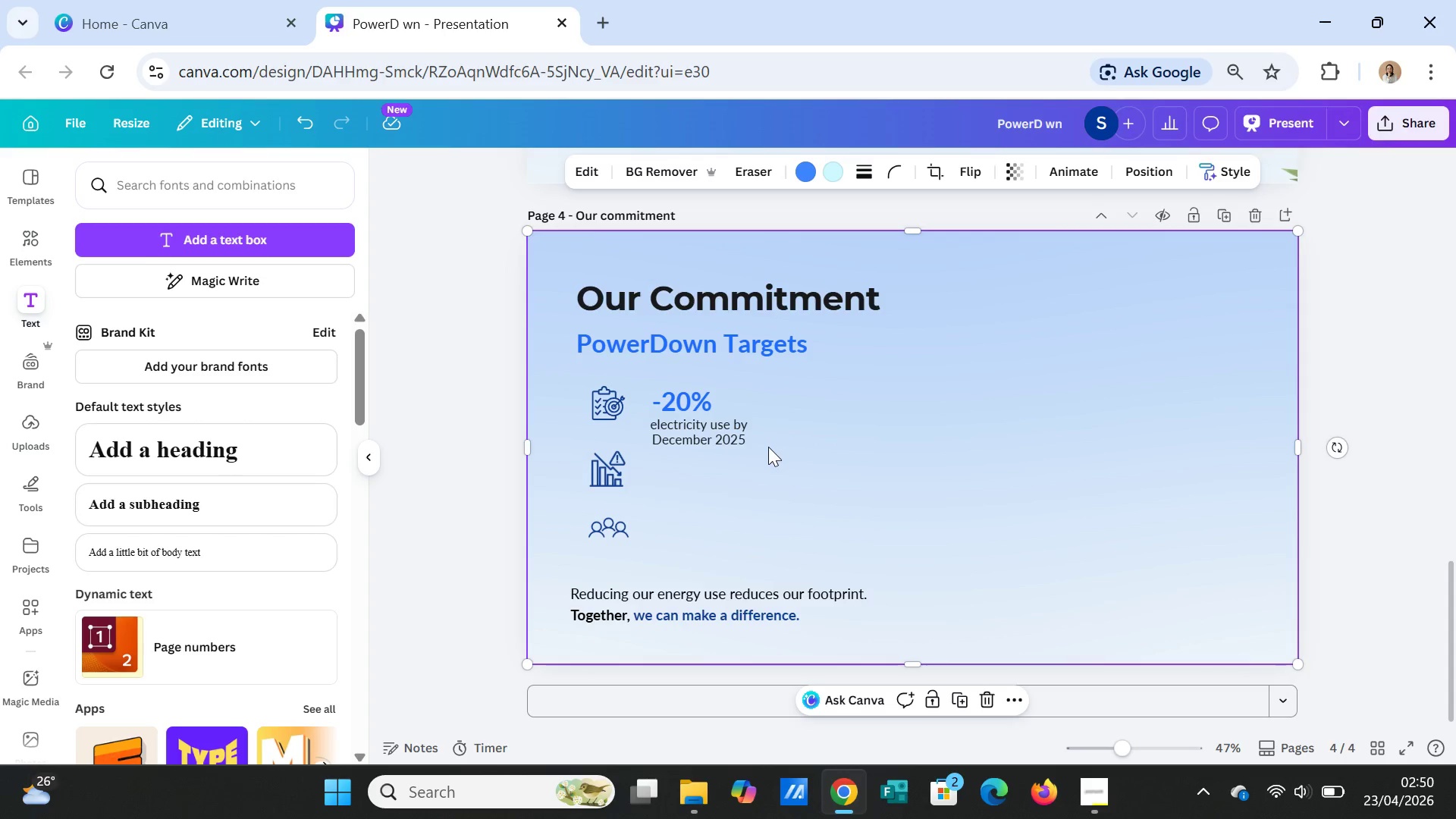 
left_click([699, 405])
 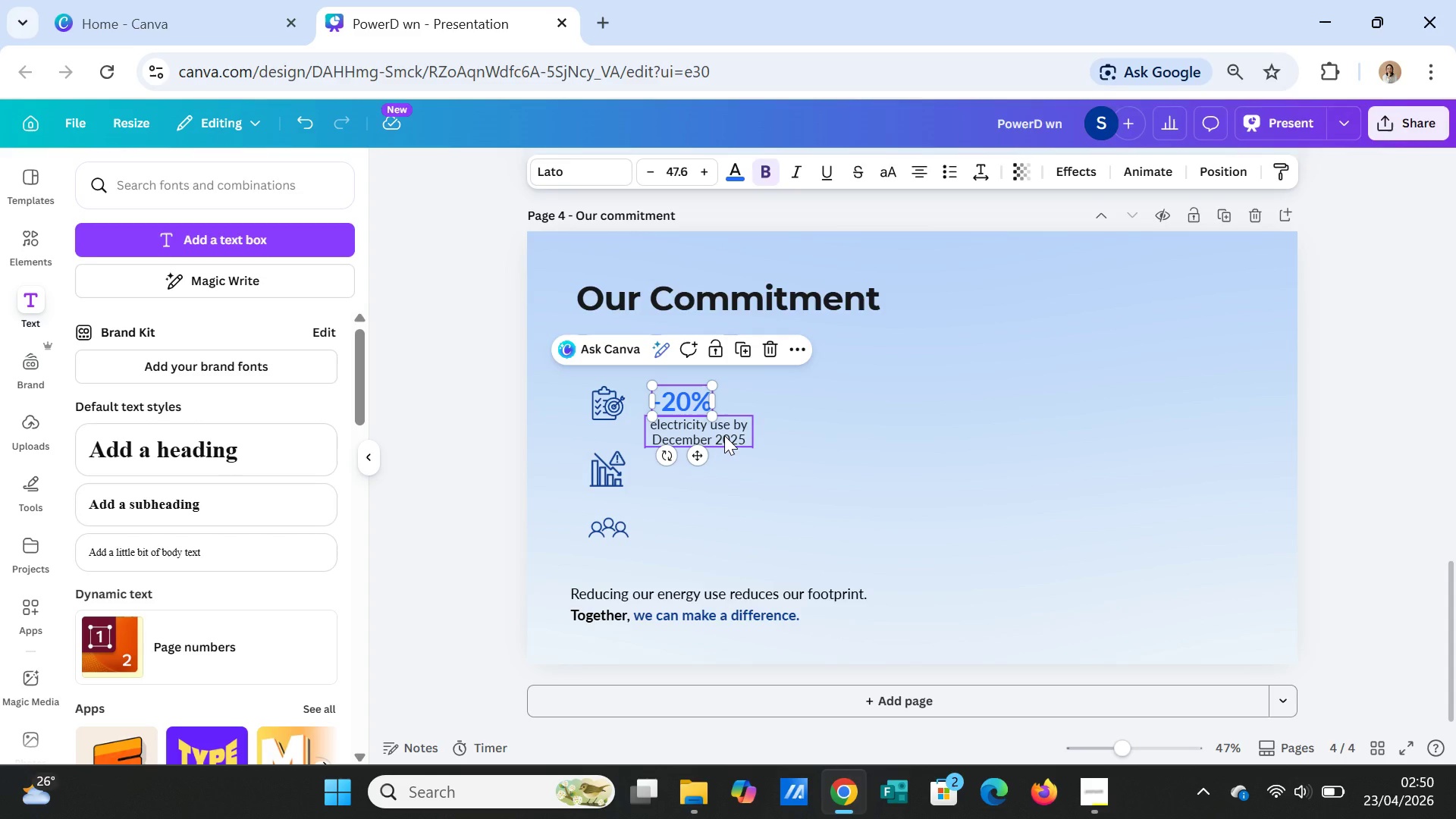 
hold_key(key=ControlLeft, duration=1.19)
left_click([724, 435])
 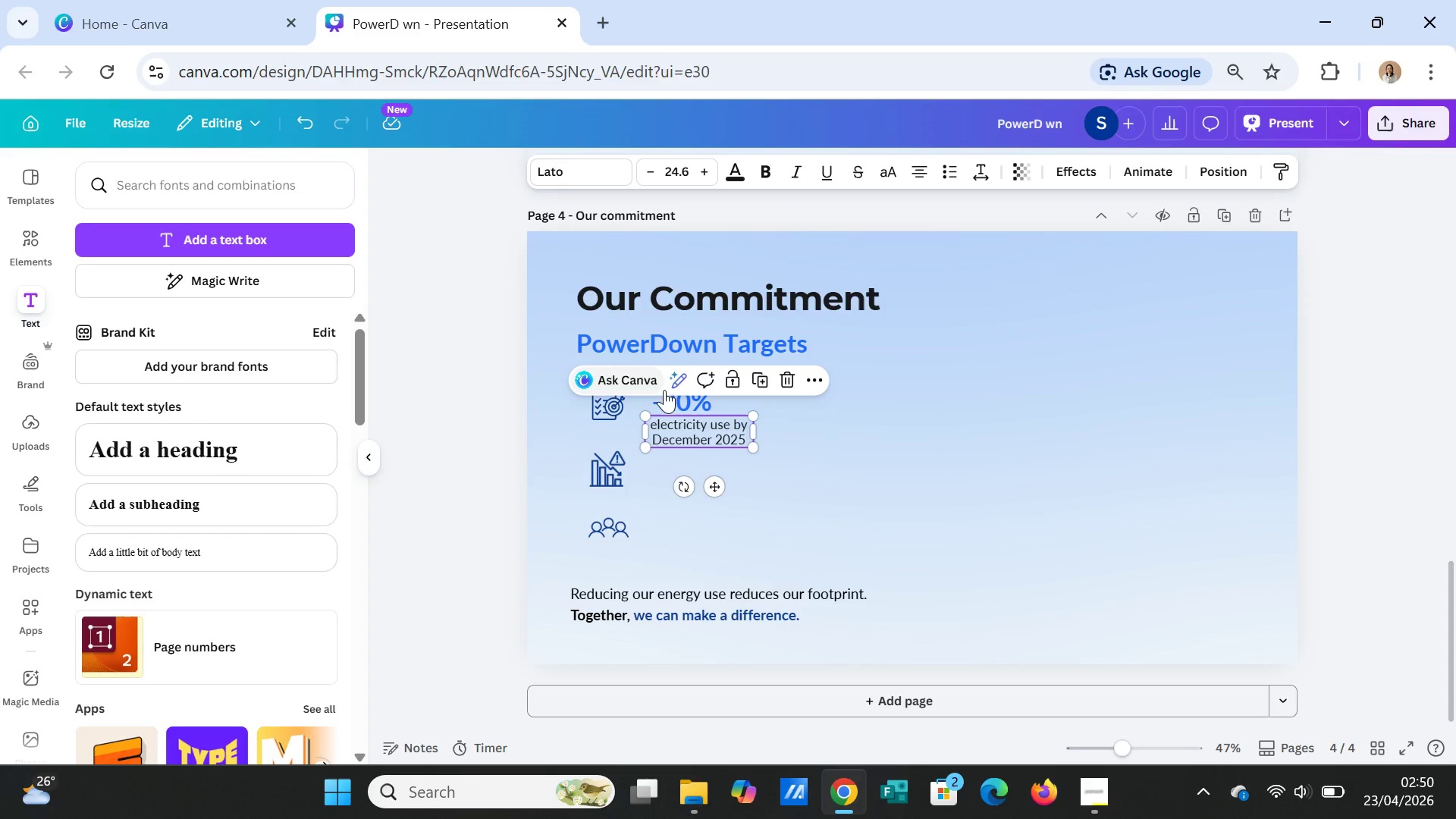 
left_click([883, 442])
 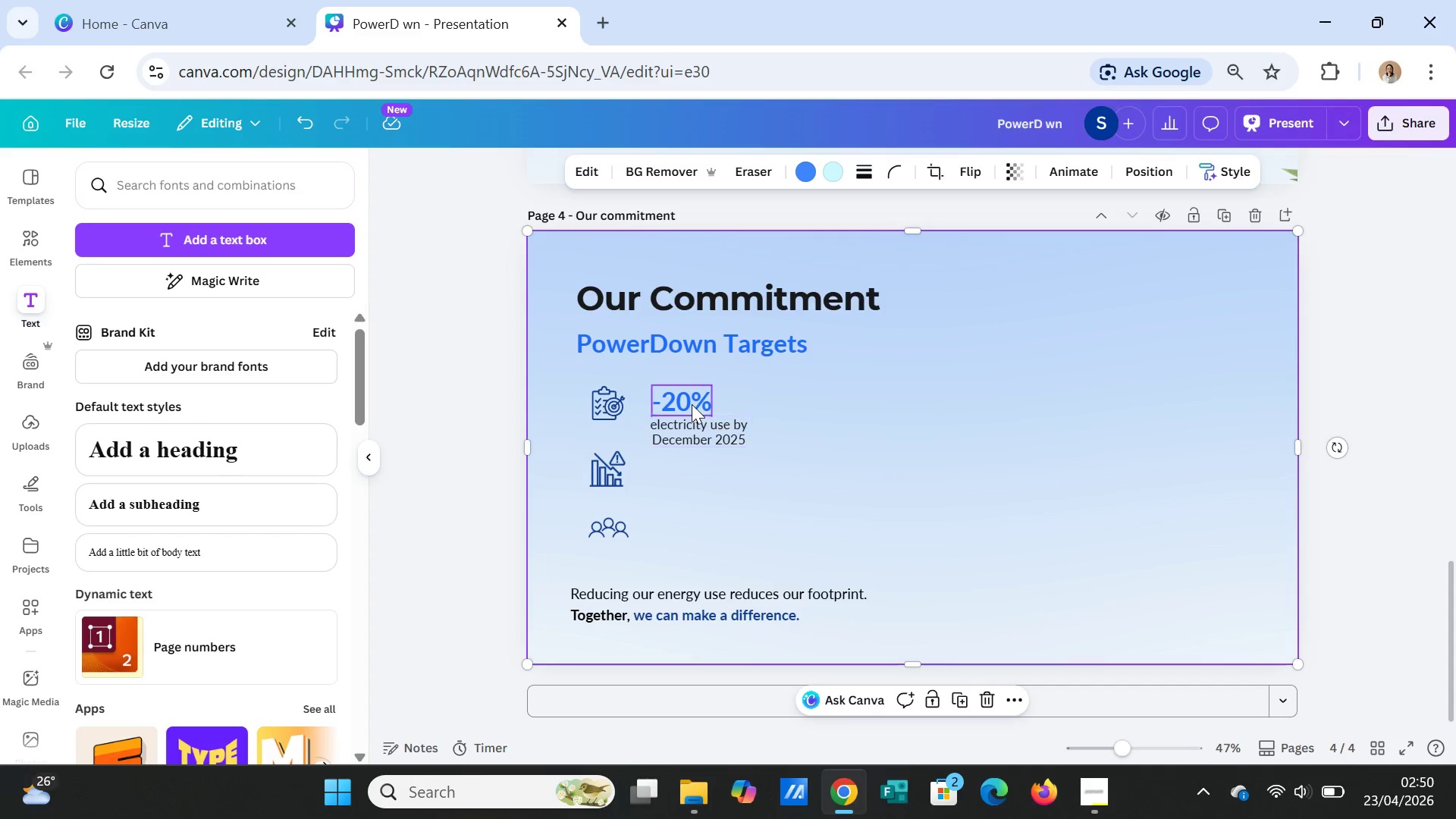 
left_click([692, 403])
 